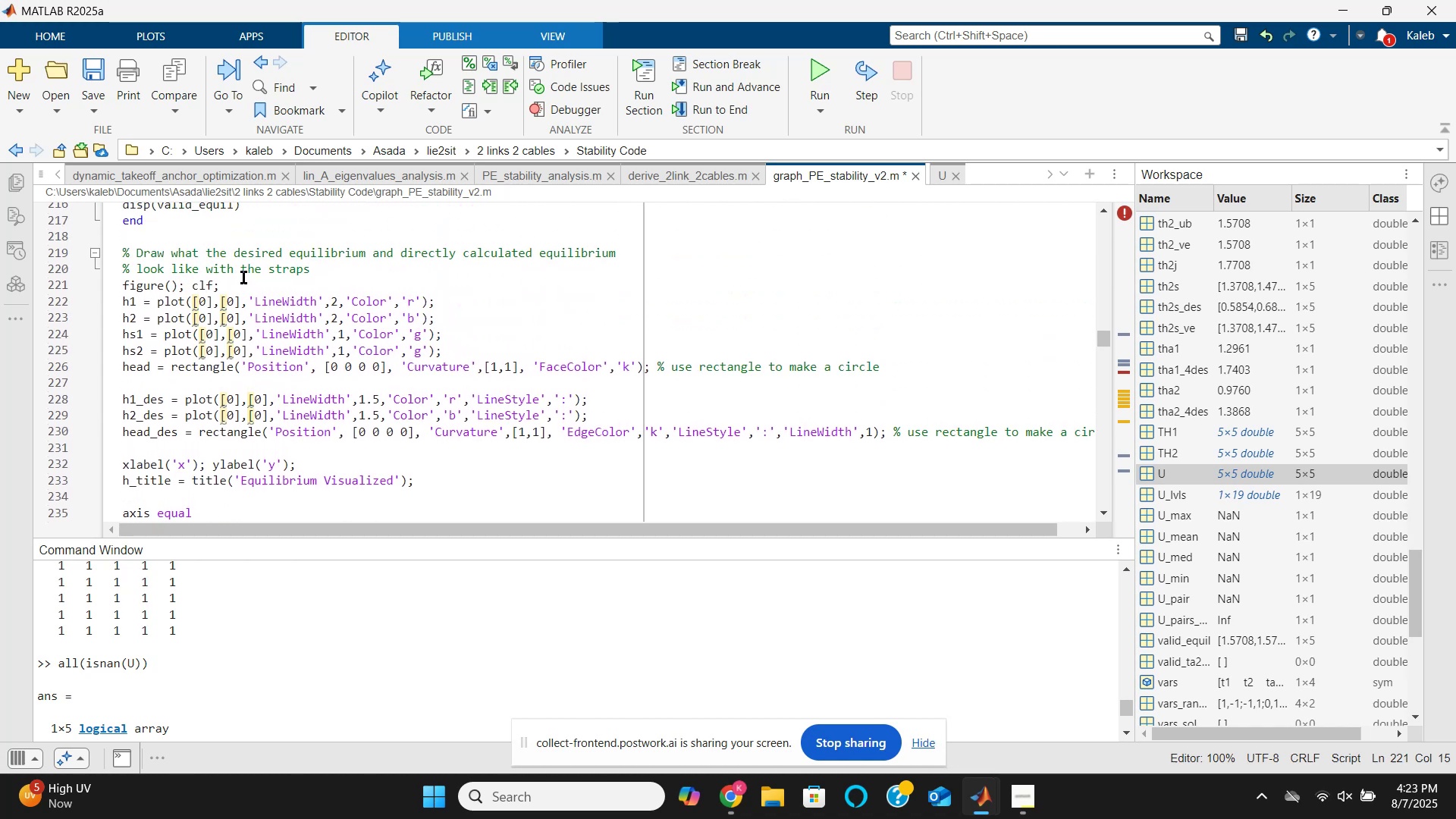 
key(Enter)
 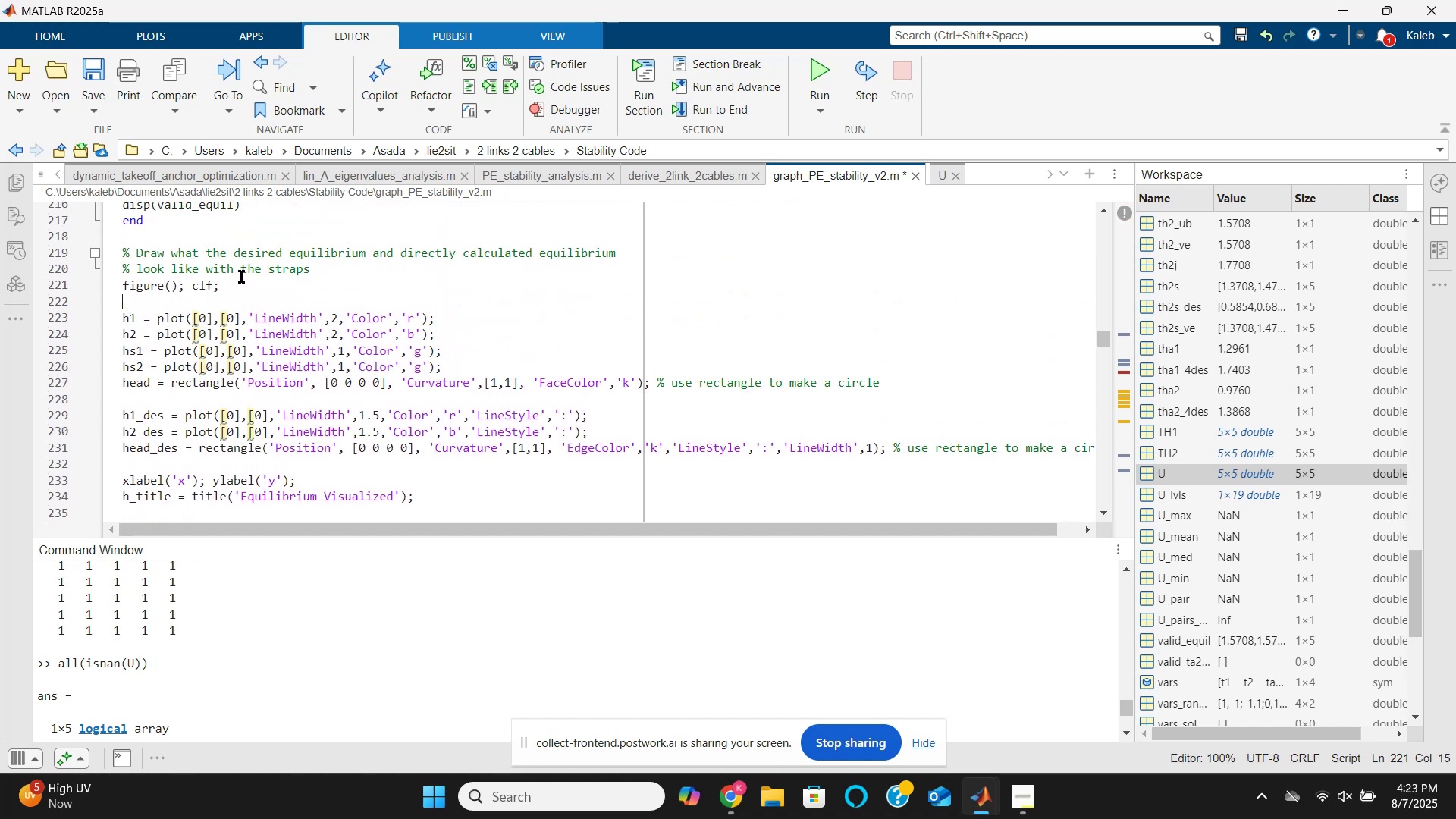 
type(hold on)
 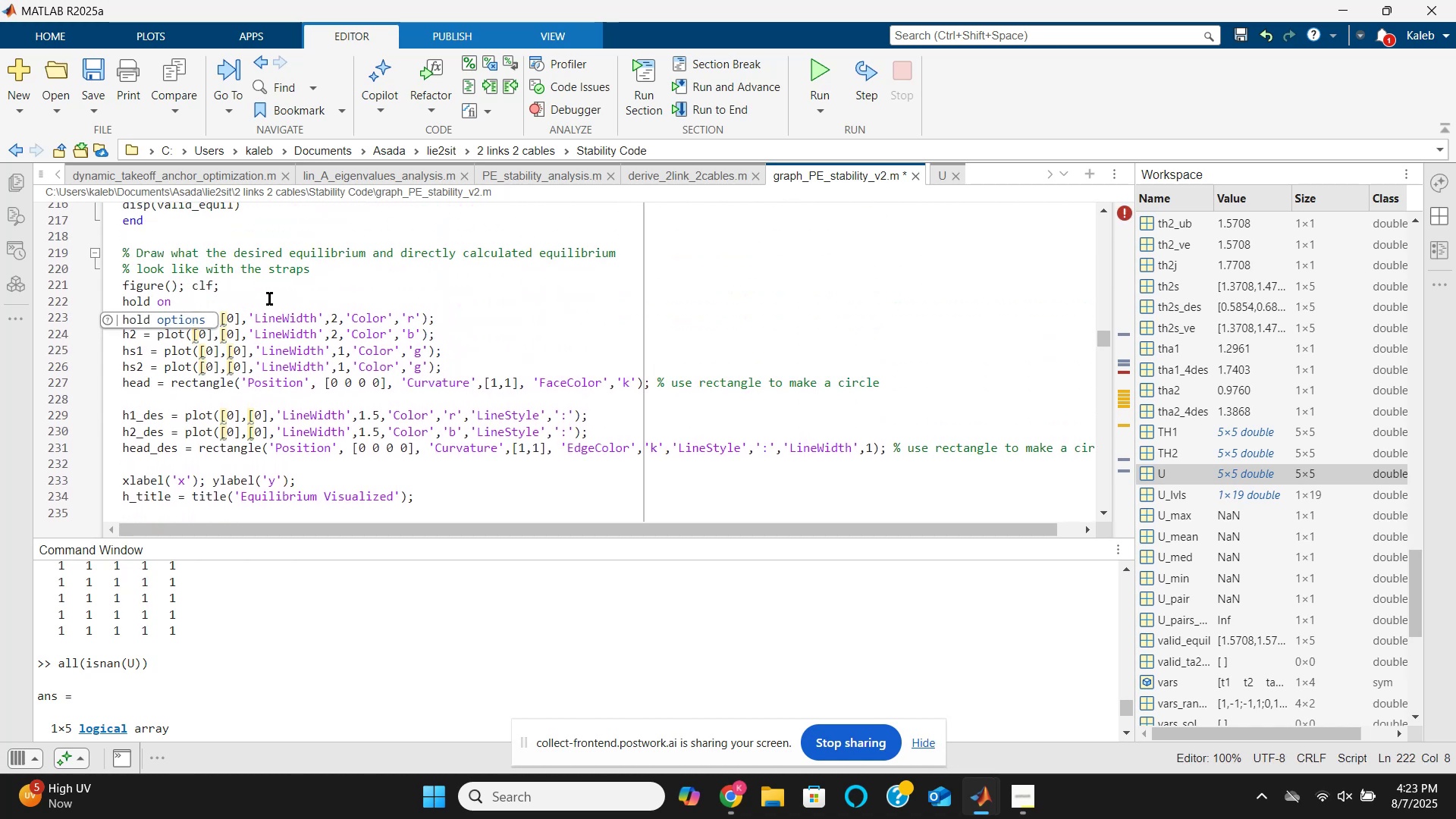 
left_click([269, 317])
 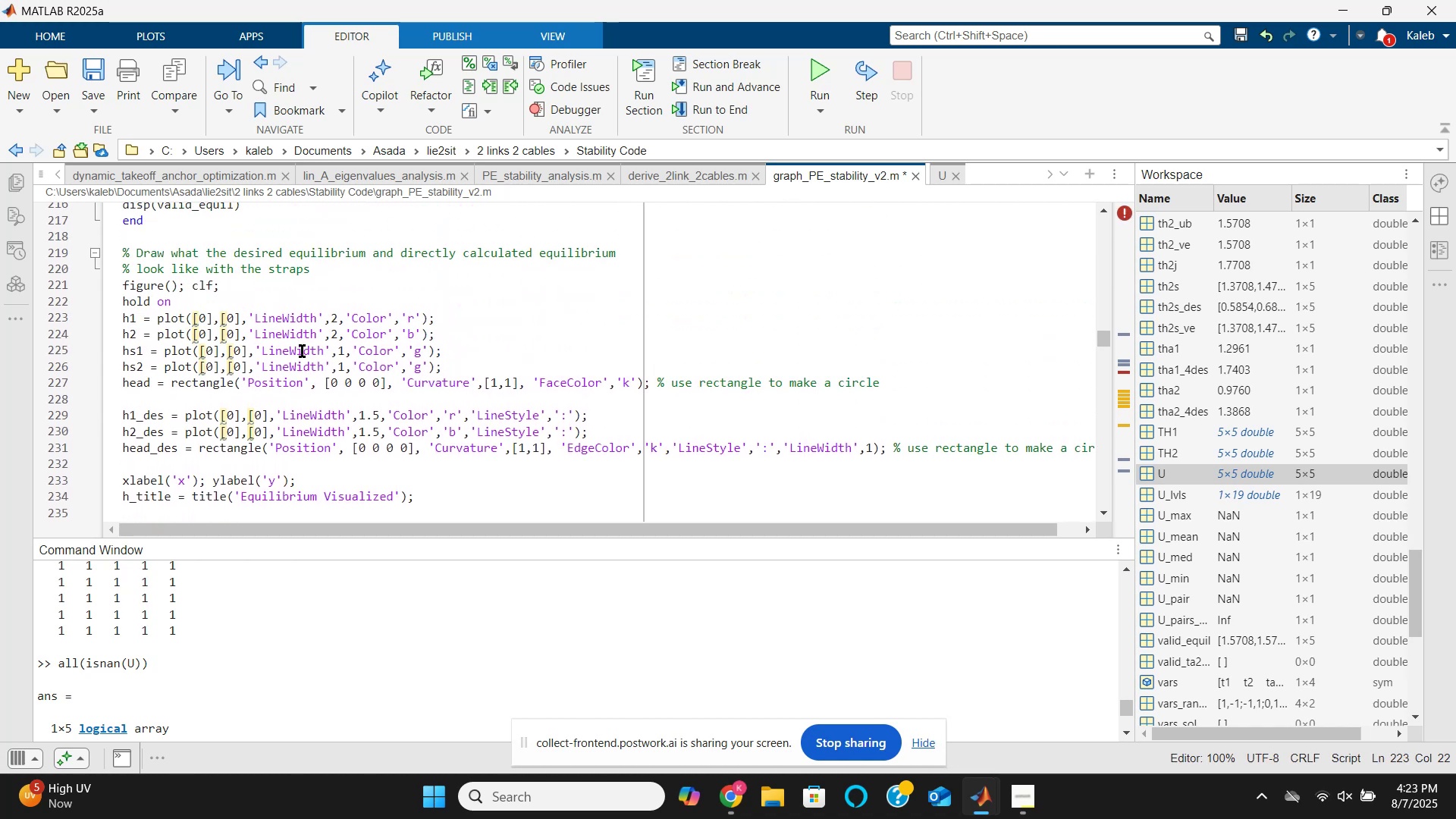 
scroll: coordinate [165, 397], scroll_direction: down, amount: 4.0
 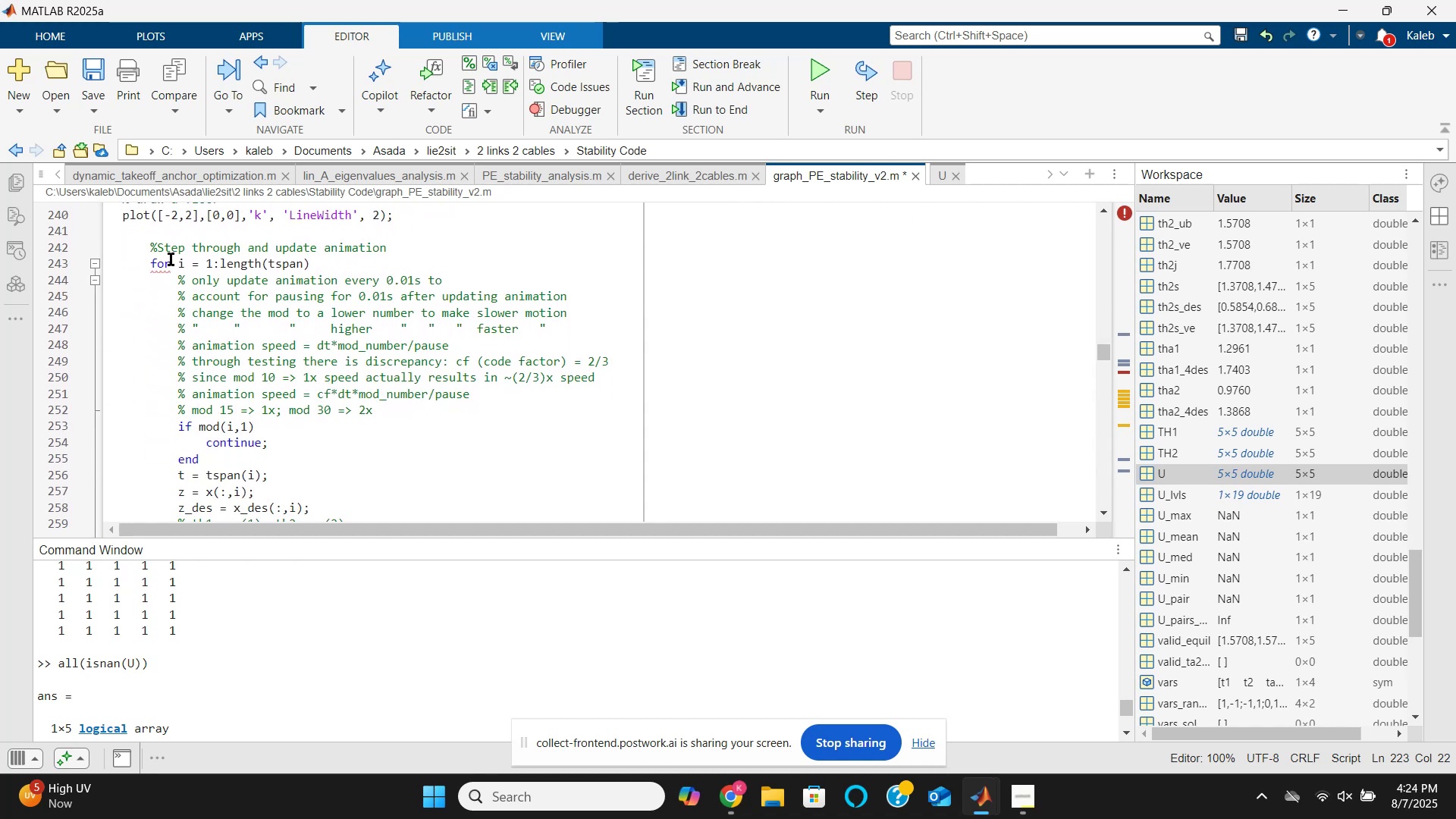 
left_click_drag(start_coordinate=[152, 247], to_coordinate=[288, 406])
 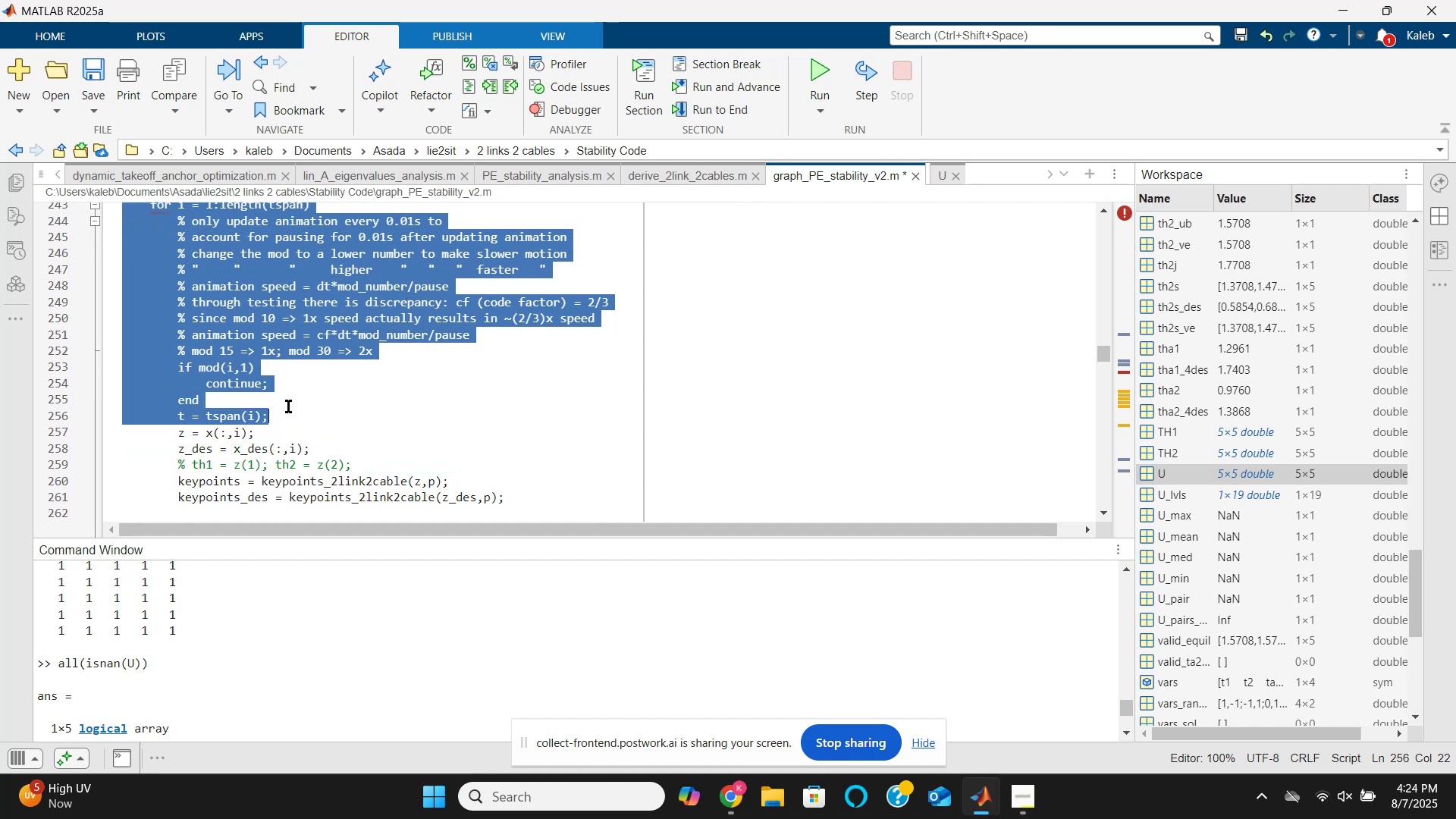 
scroll: coordinate [288, 406], scroll_direction: up, amount: 1.0
 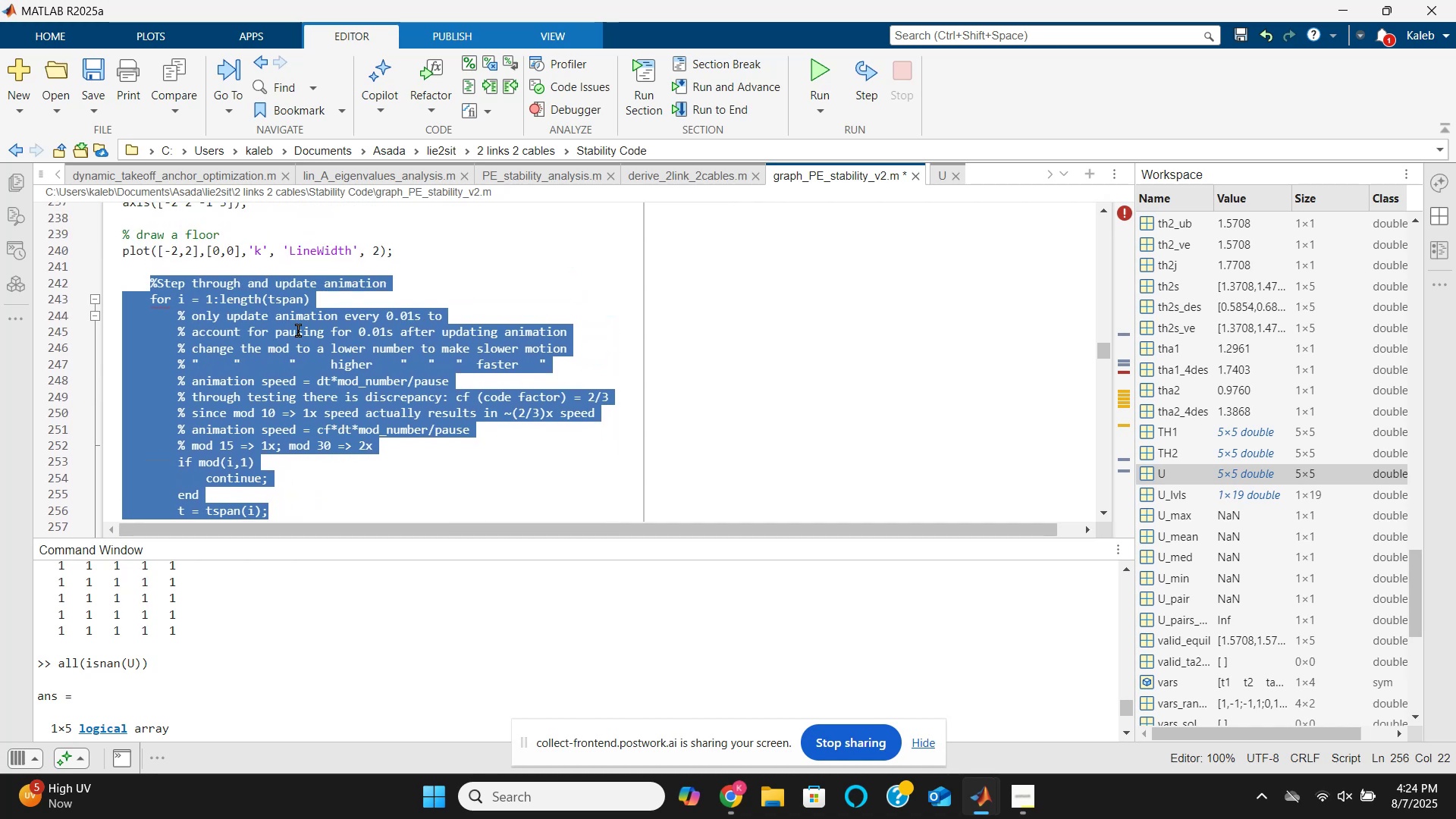 
key(Backspace)
 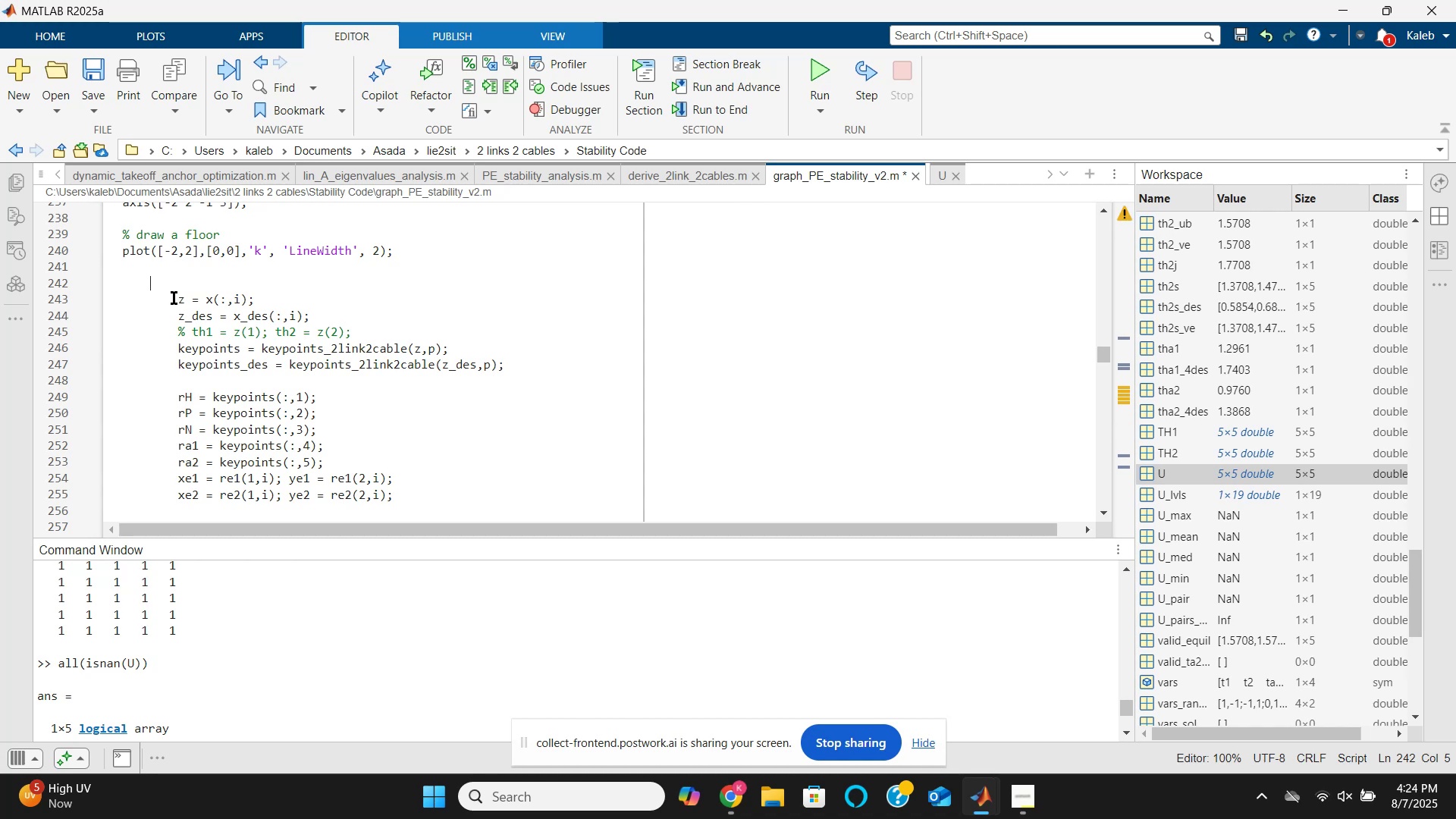 
wait(5.66)
 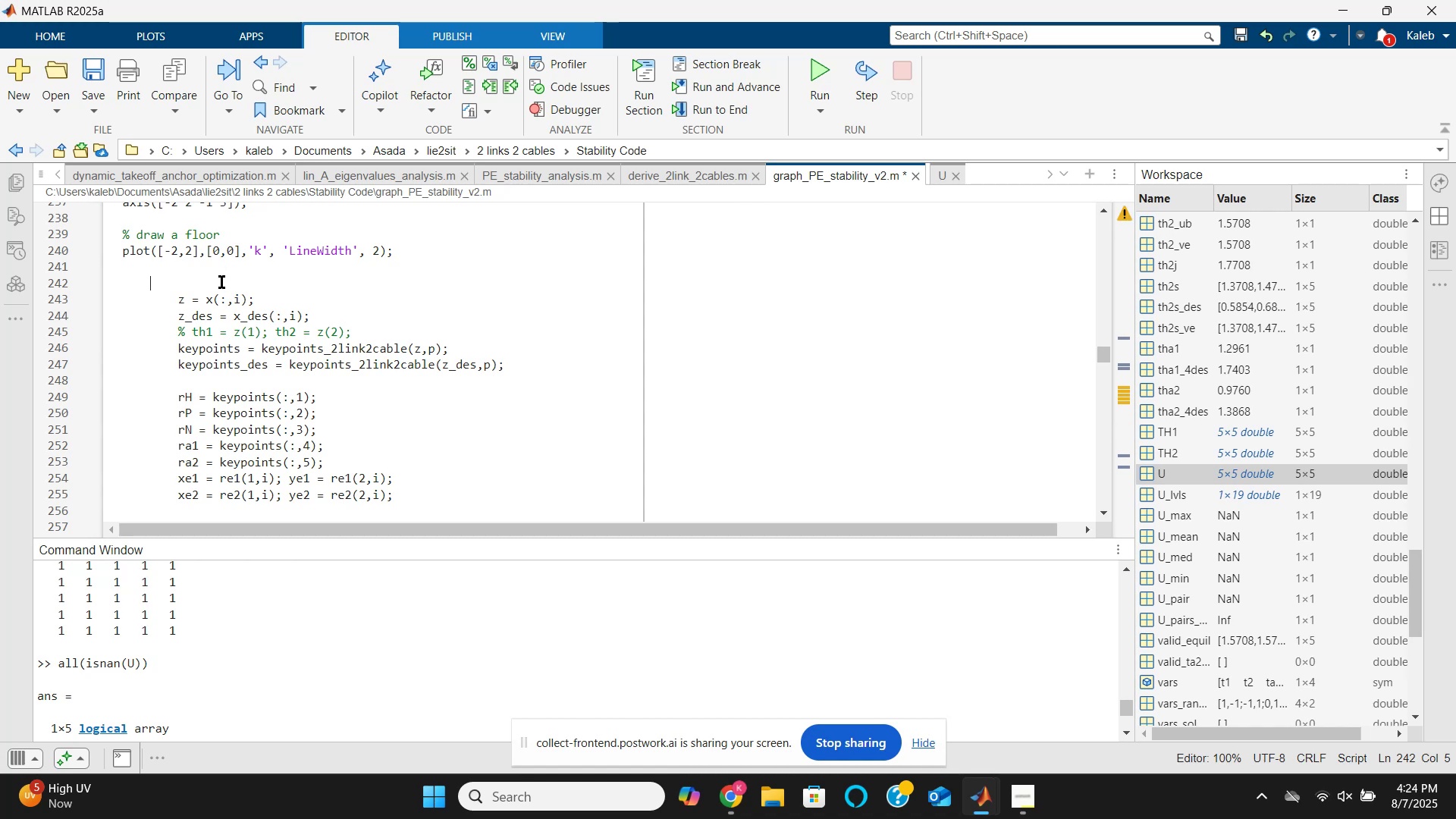 
left_click_drag(start_coordinate=[178, 300], to_coordinate=[197, 356])
 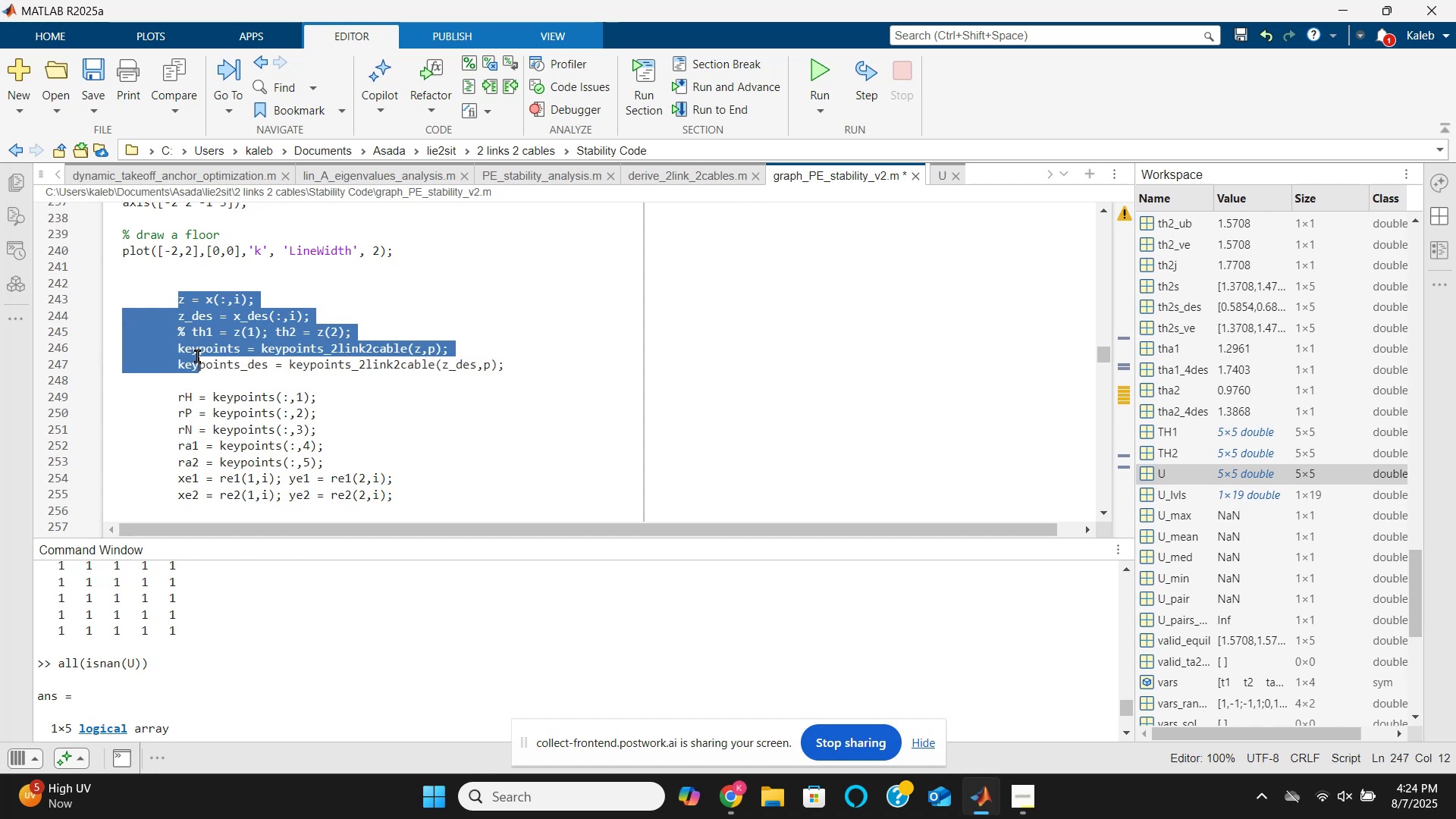 
key(Shift+ShiftLeft)
 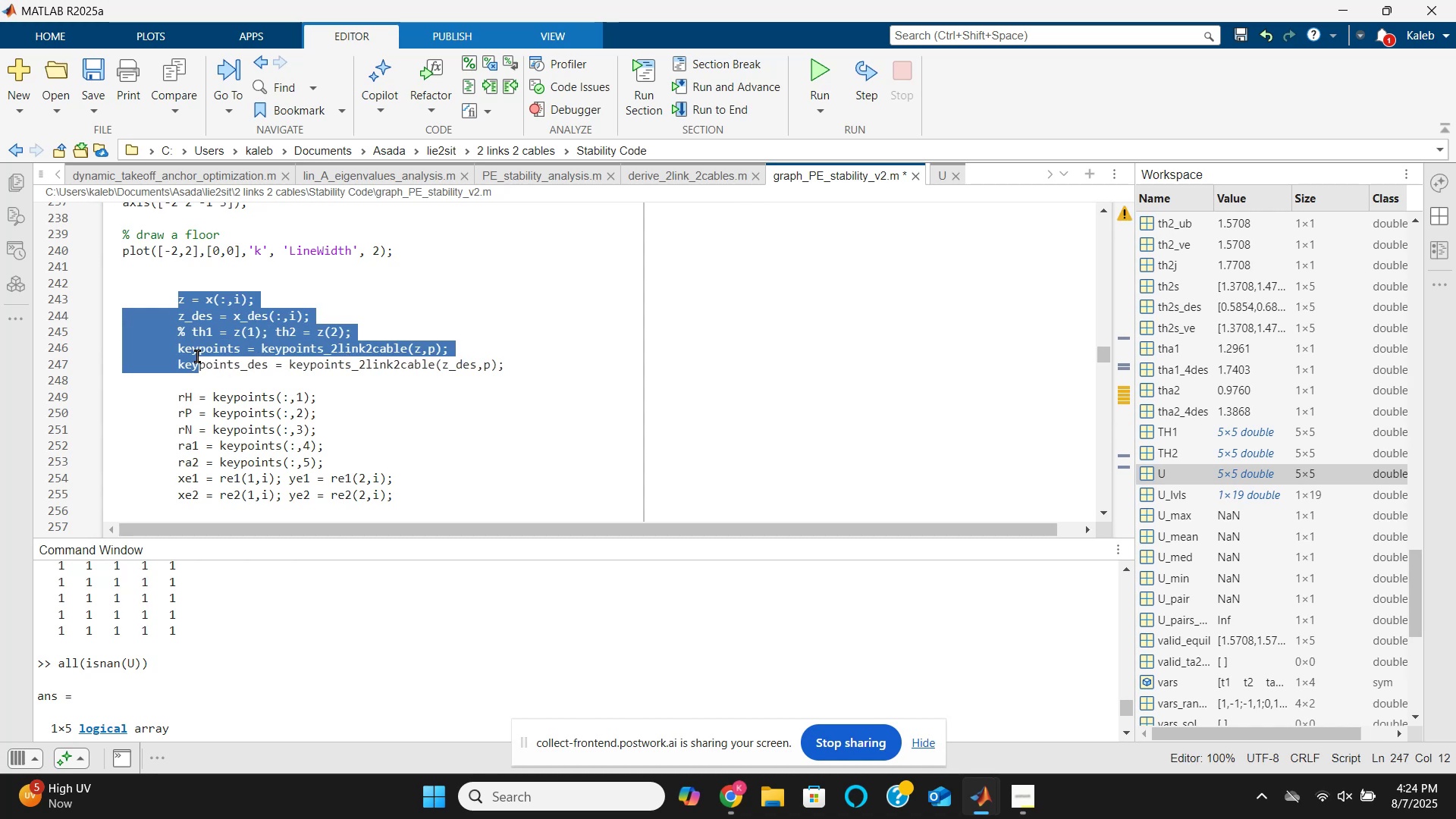 
key(Shift+Tab)
 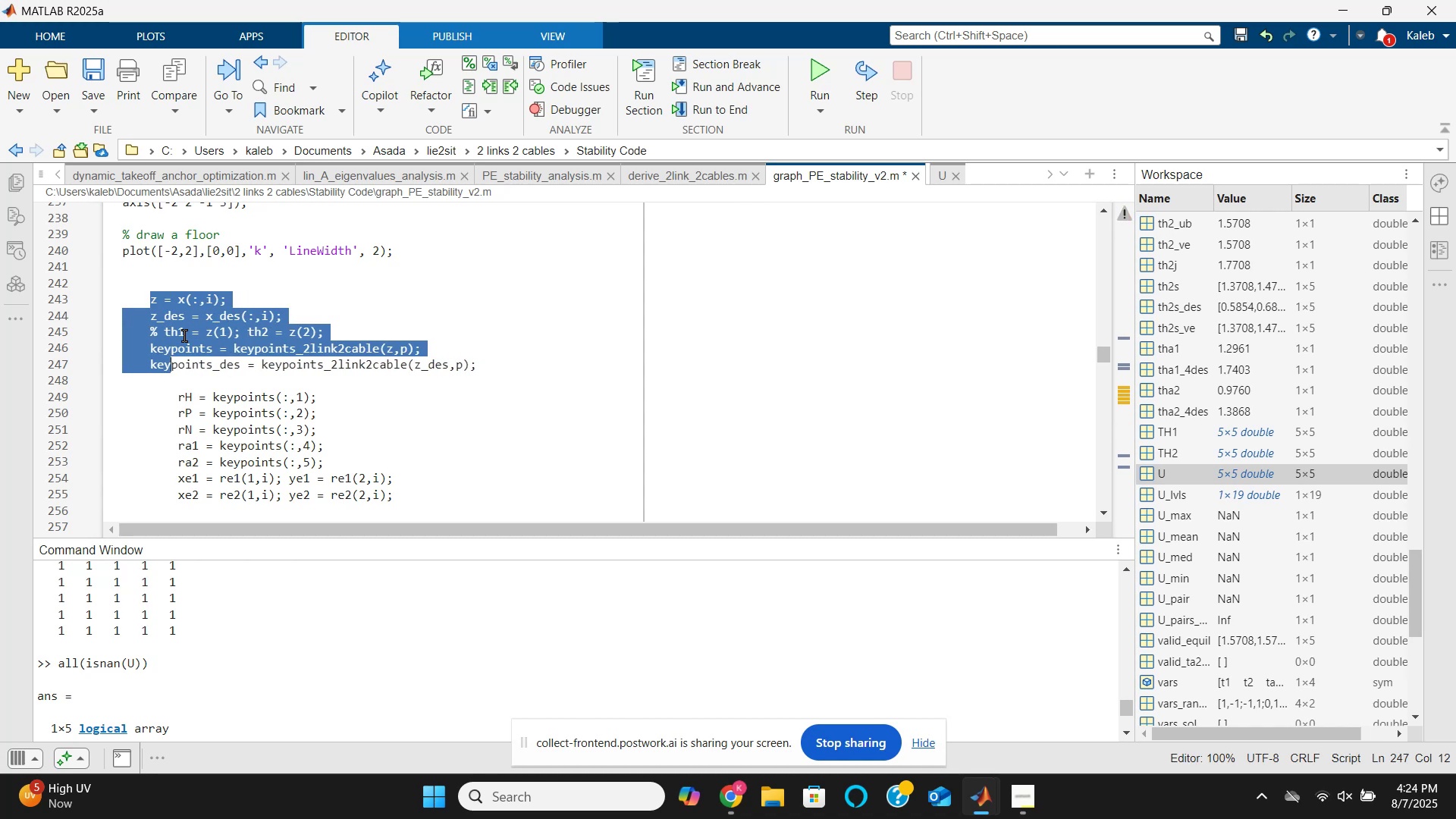 
key(Shift+ShiftLeft)
 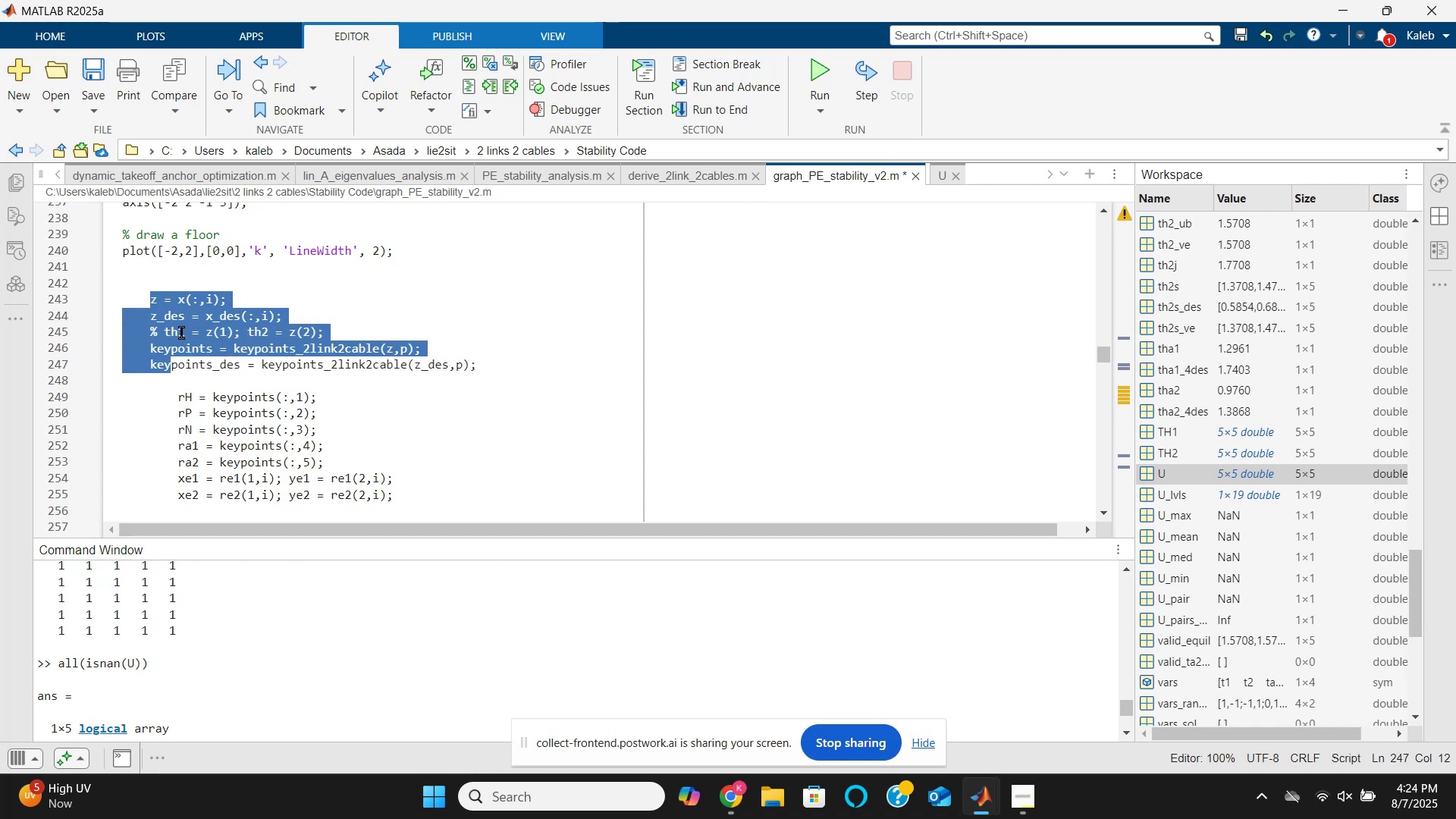 
key(Shift+ShiftLeft)
 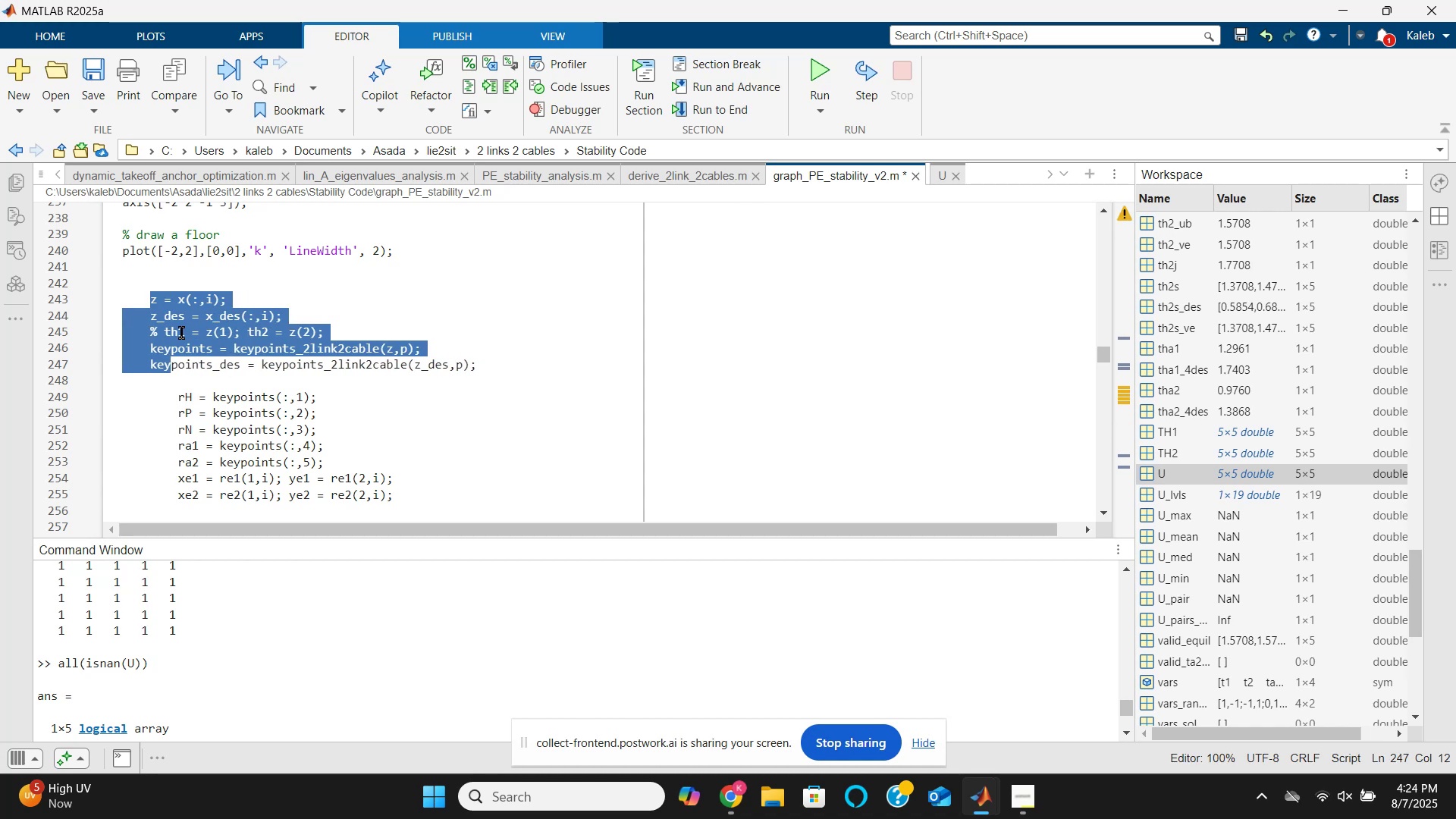 
key(Shift+Tab)
 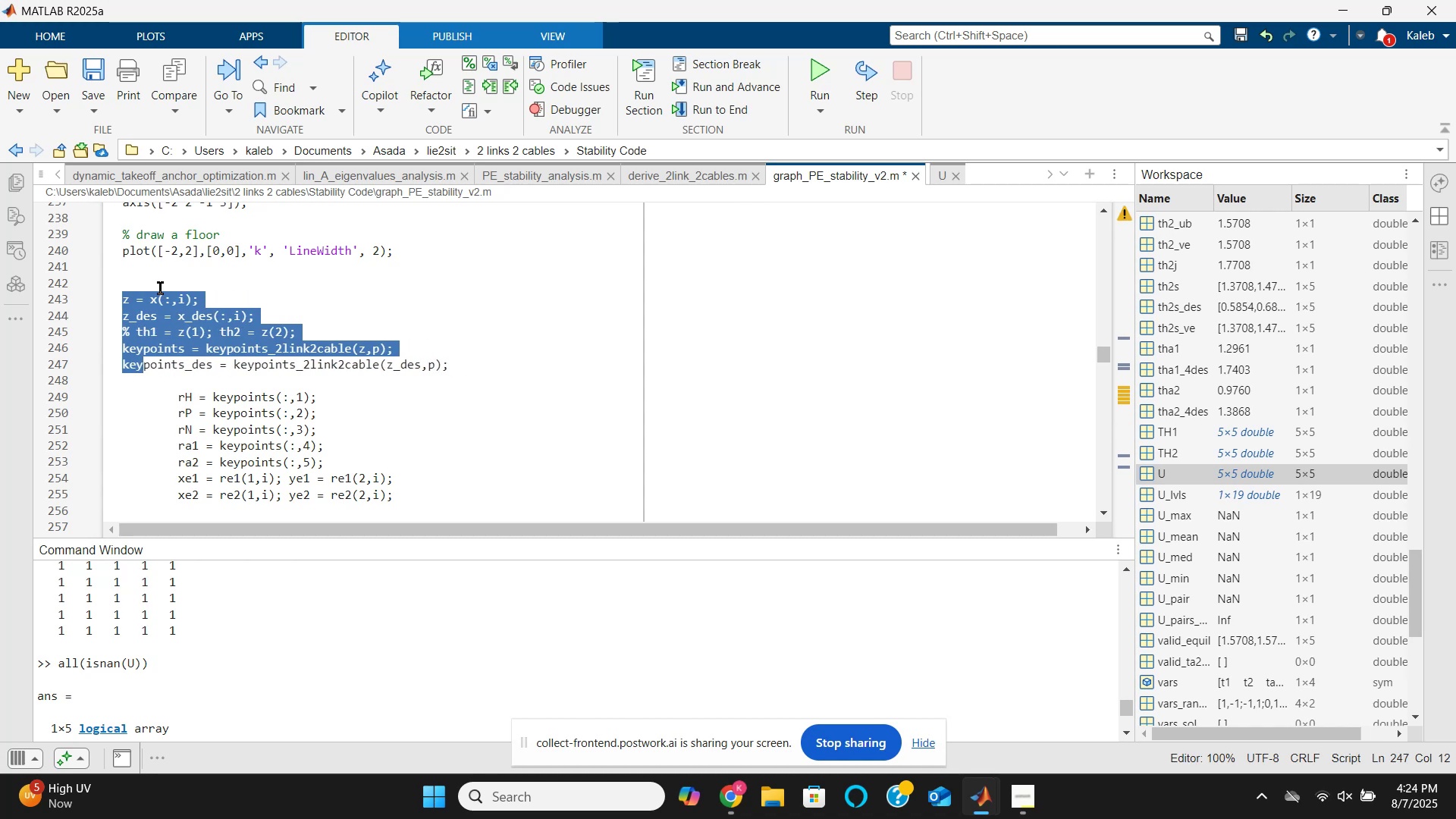 
left_click([156, 282])
 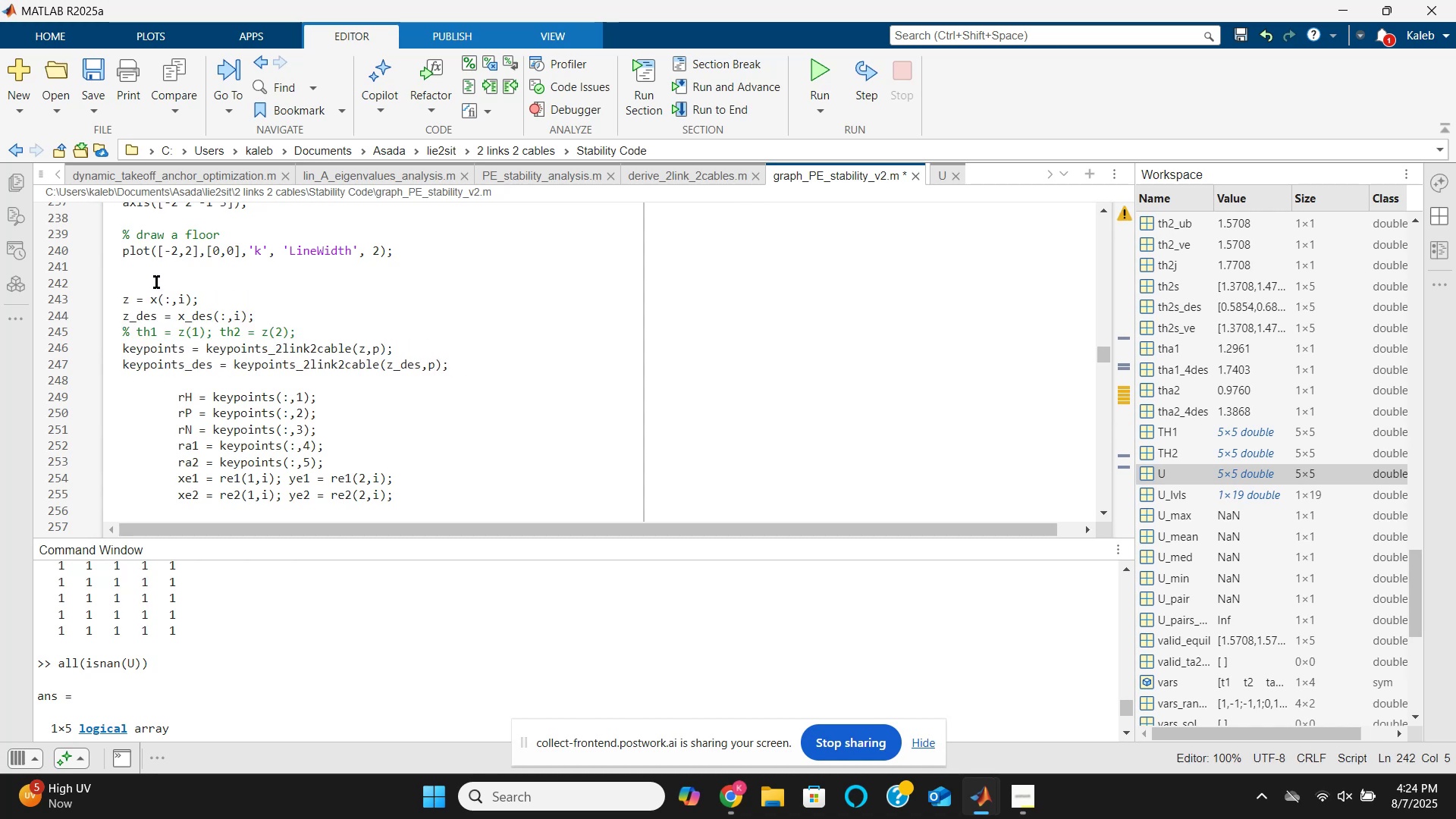 
key(Shift+Backspace)
 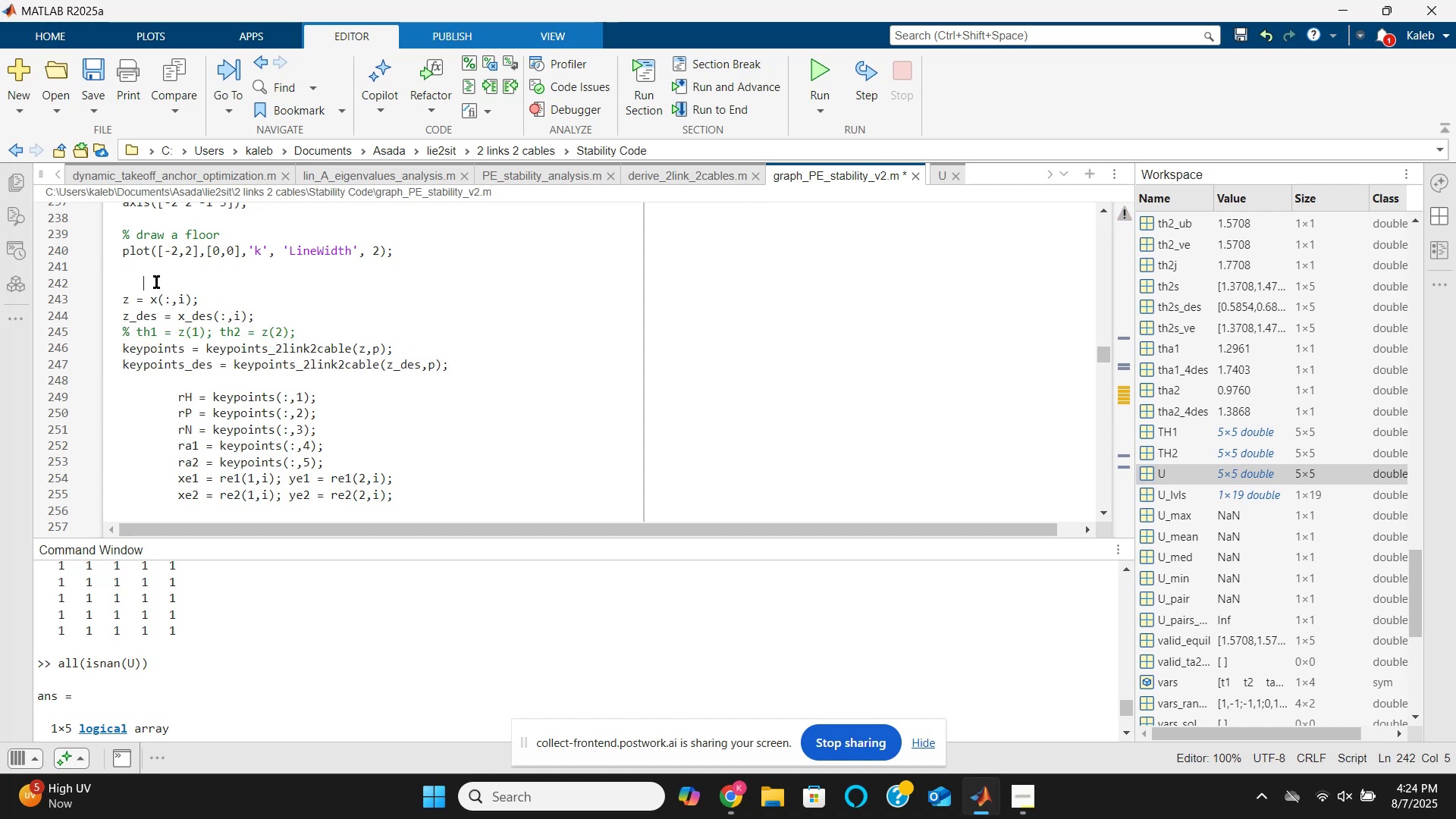 
key(Shift+Backspace)
 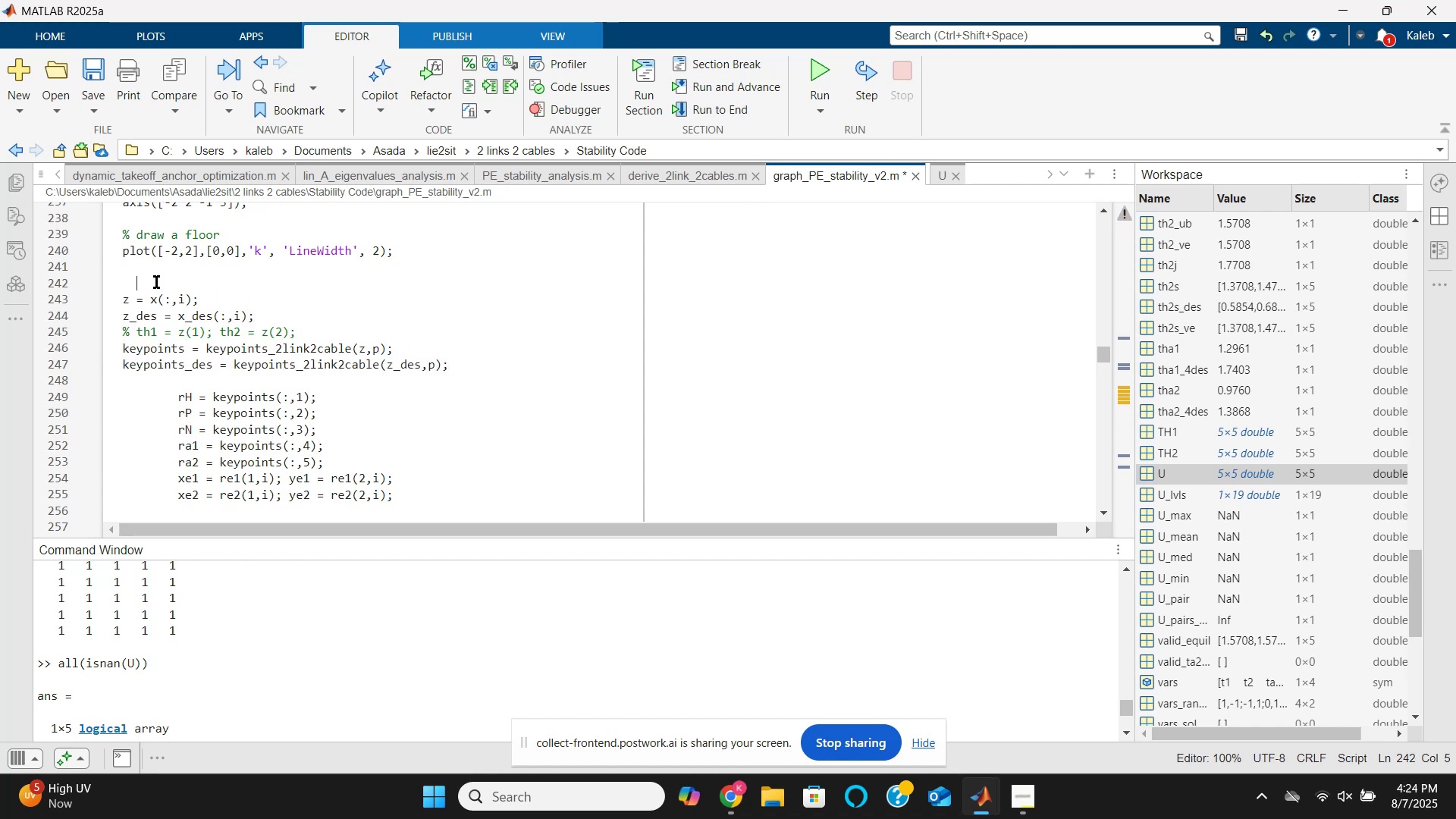 
key(Shift+Backspace)
 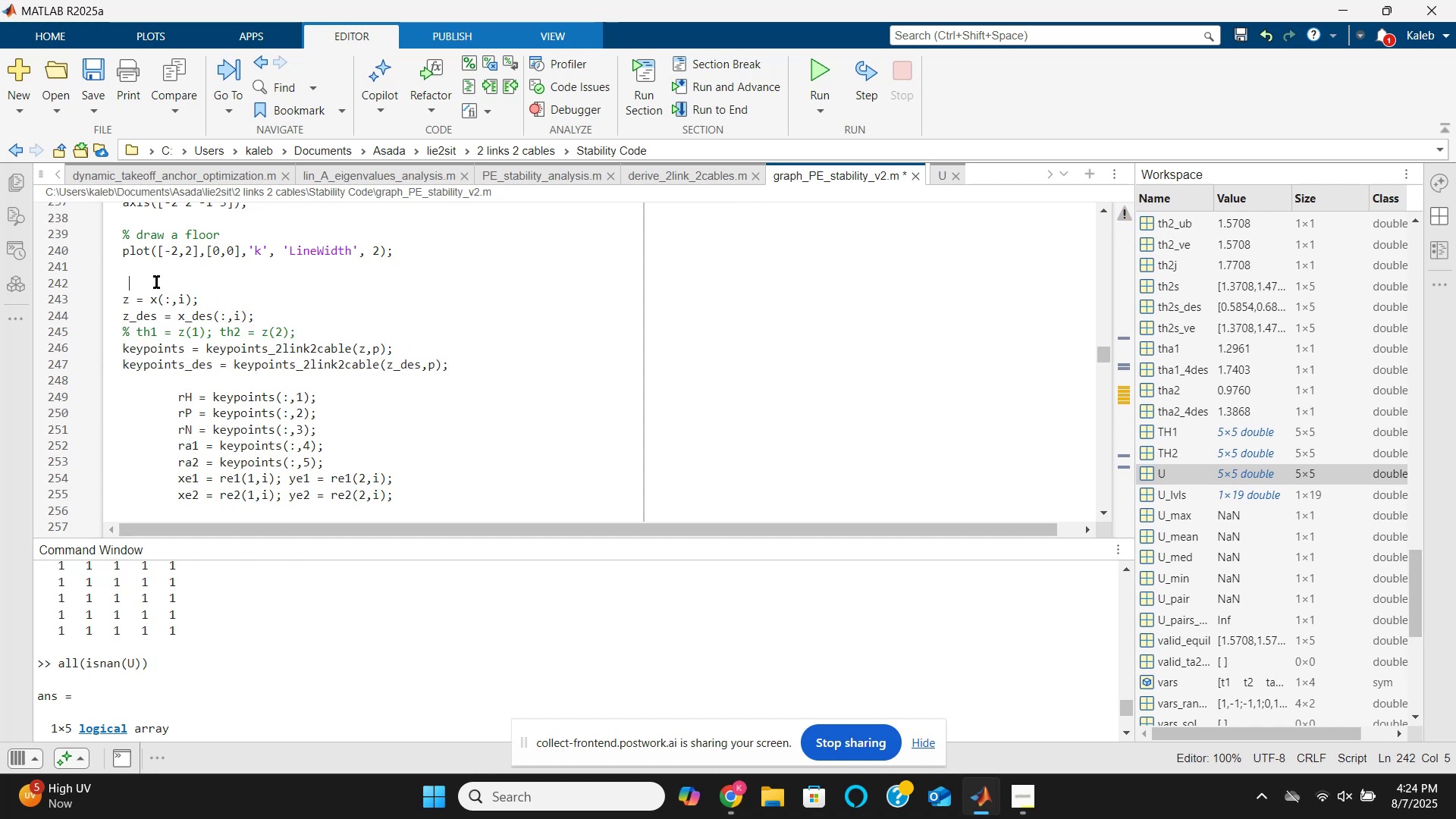 
key(Backspace)
 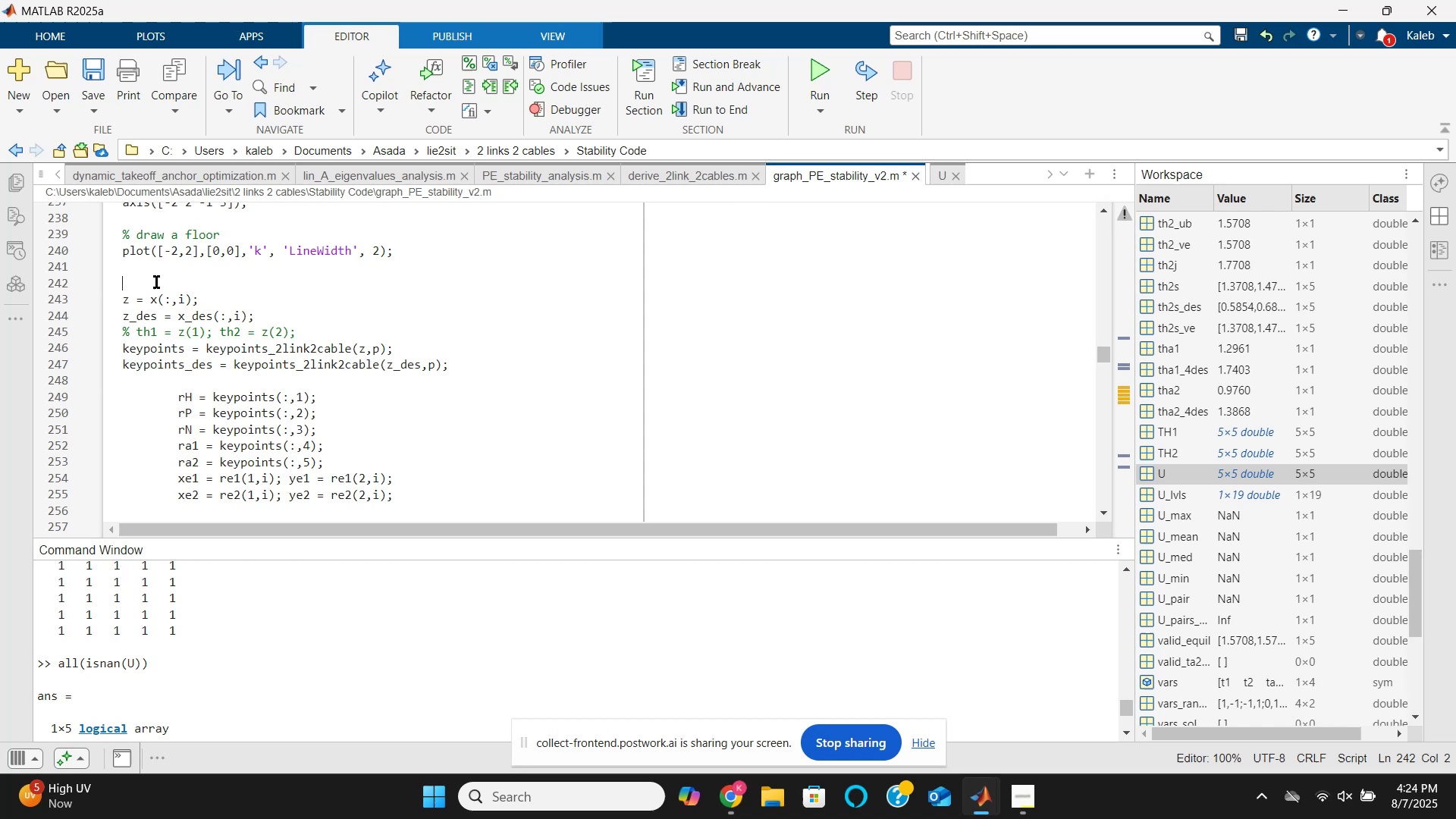 
key(Backspace)
 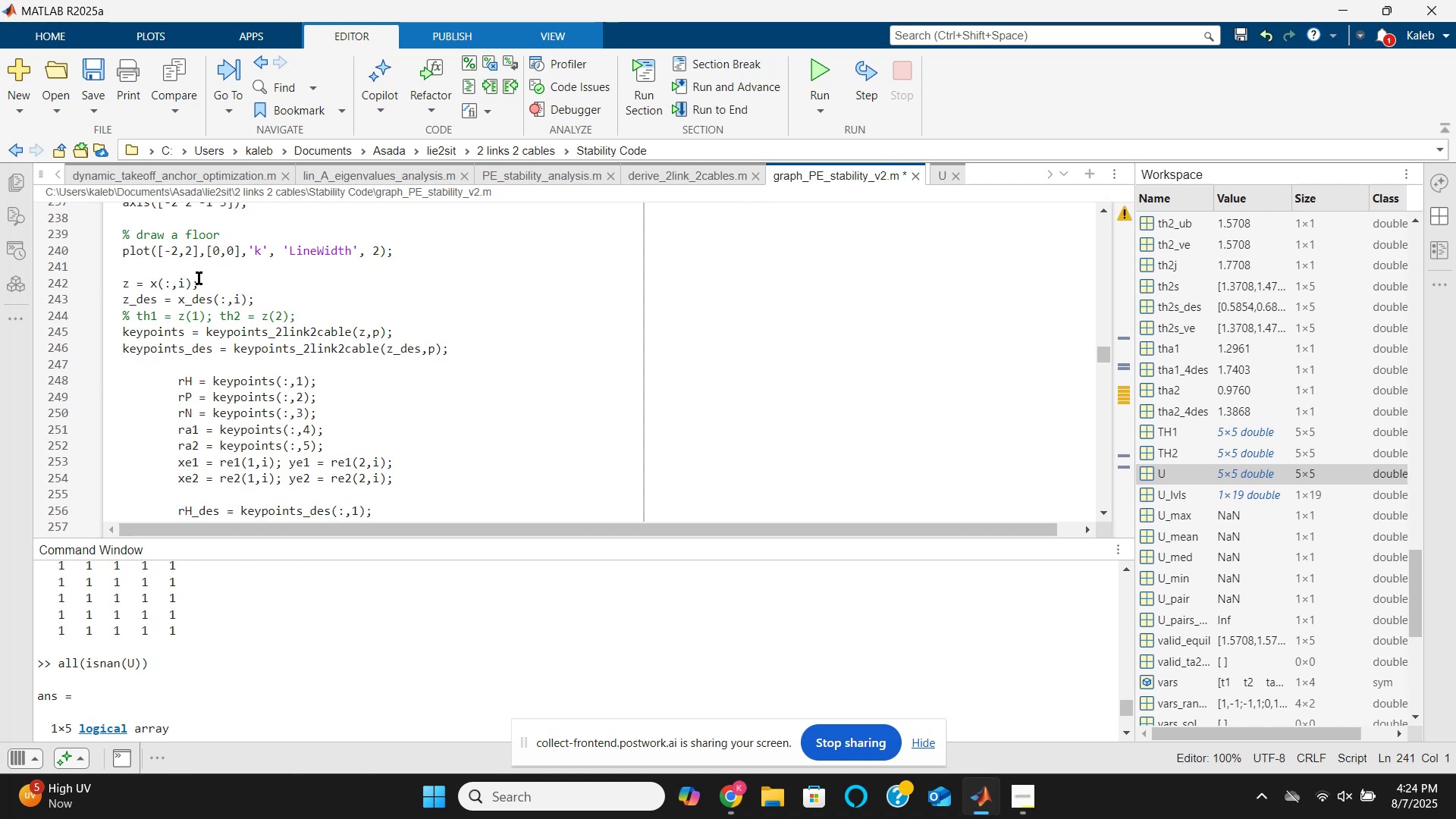 
left_click([193, 278])
 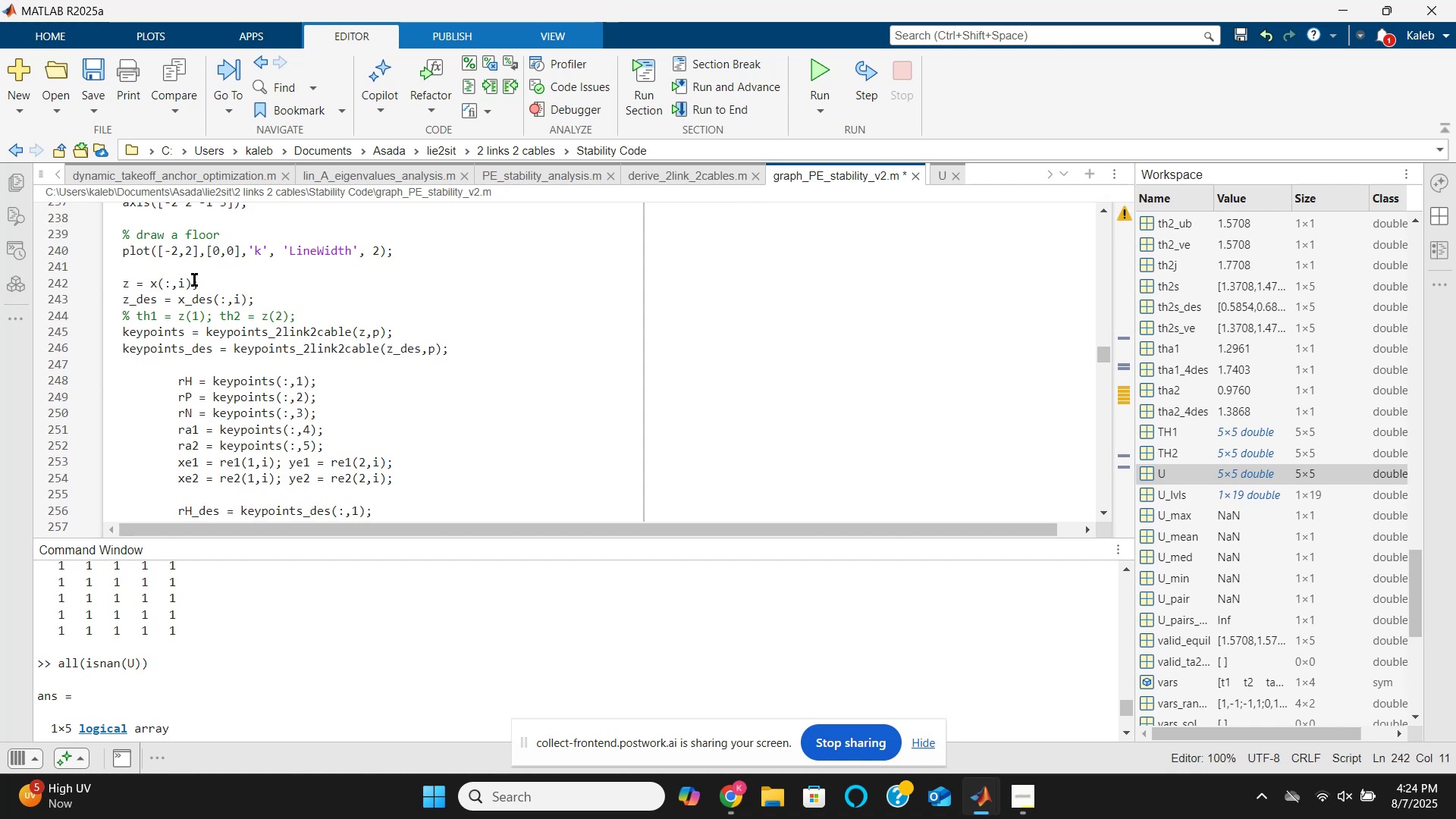 
key(Backspace)
 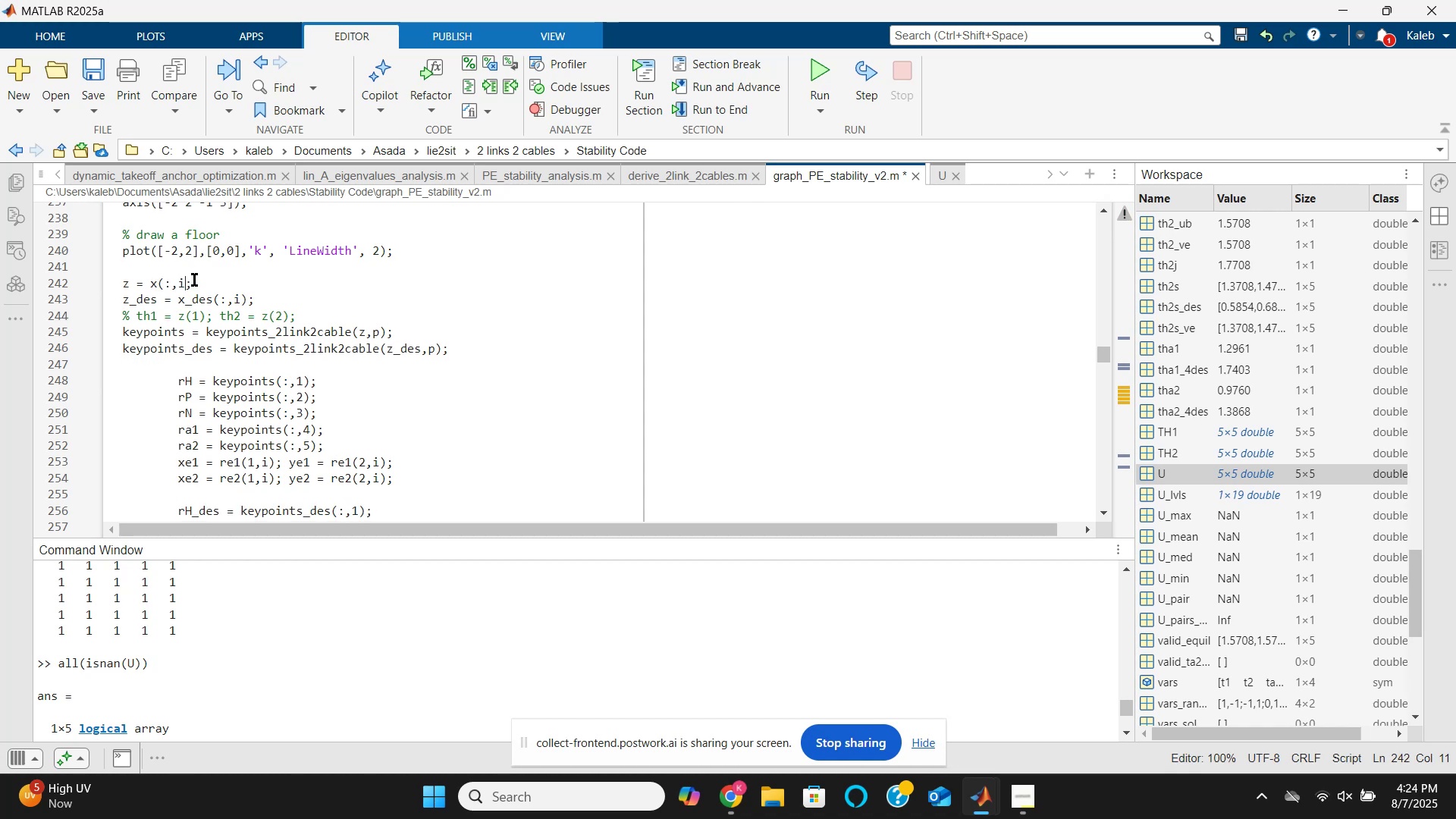 
key(Backspace)
 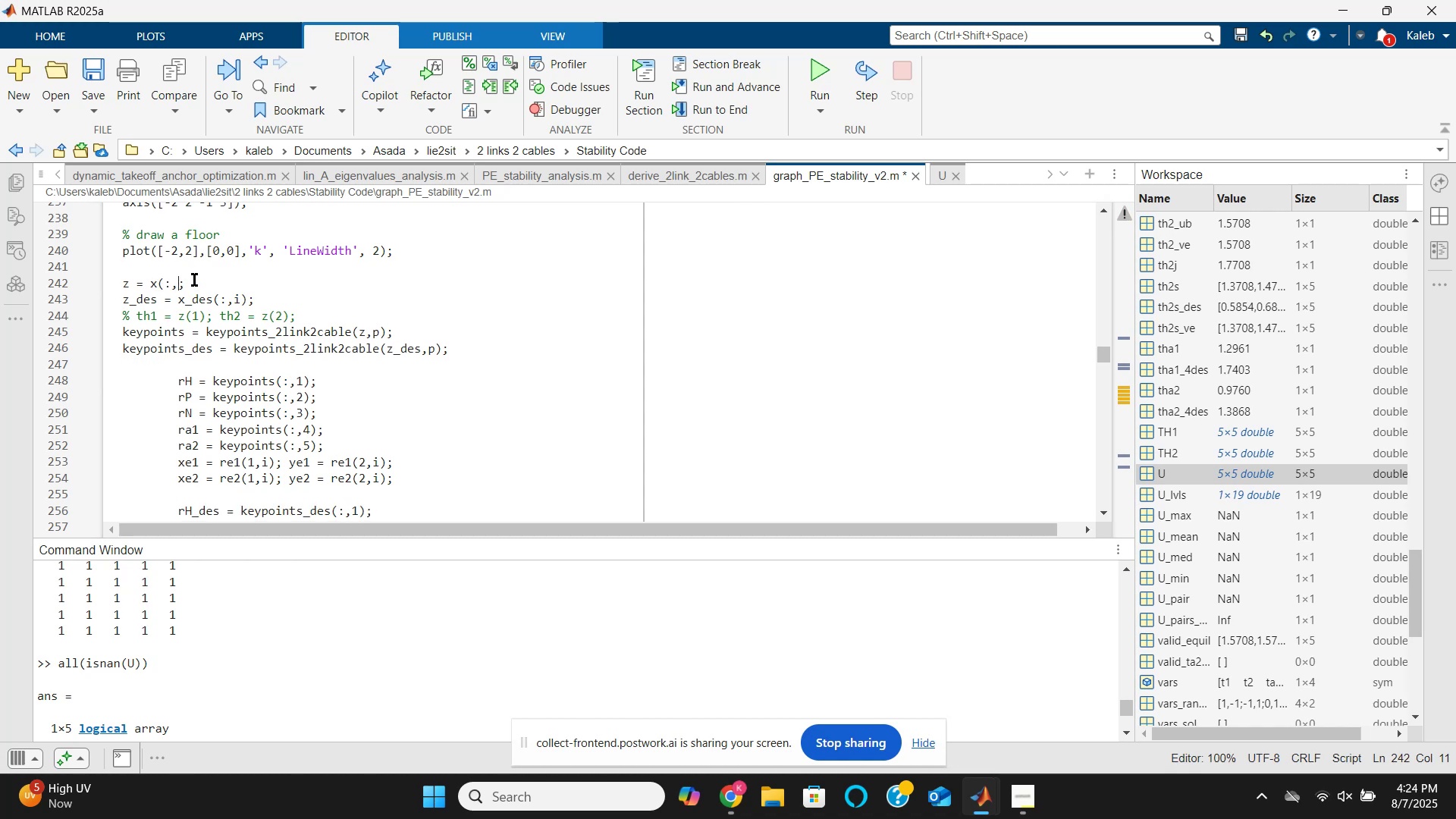 
key(Backspace)
 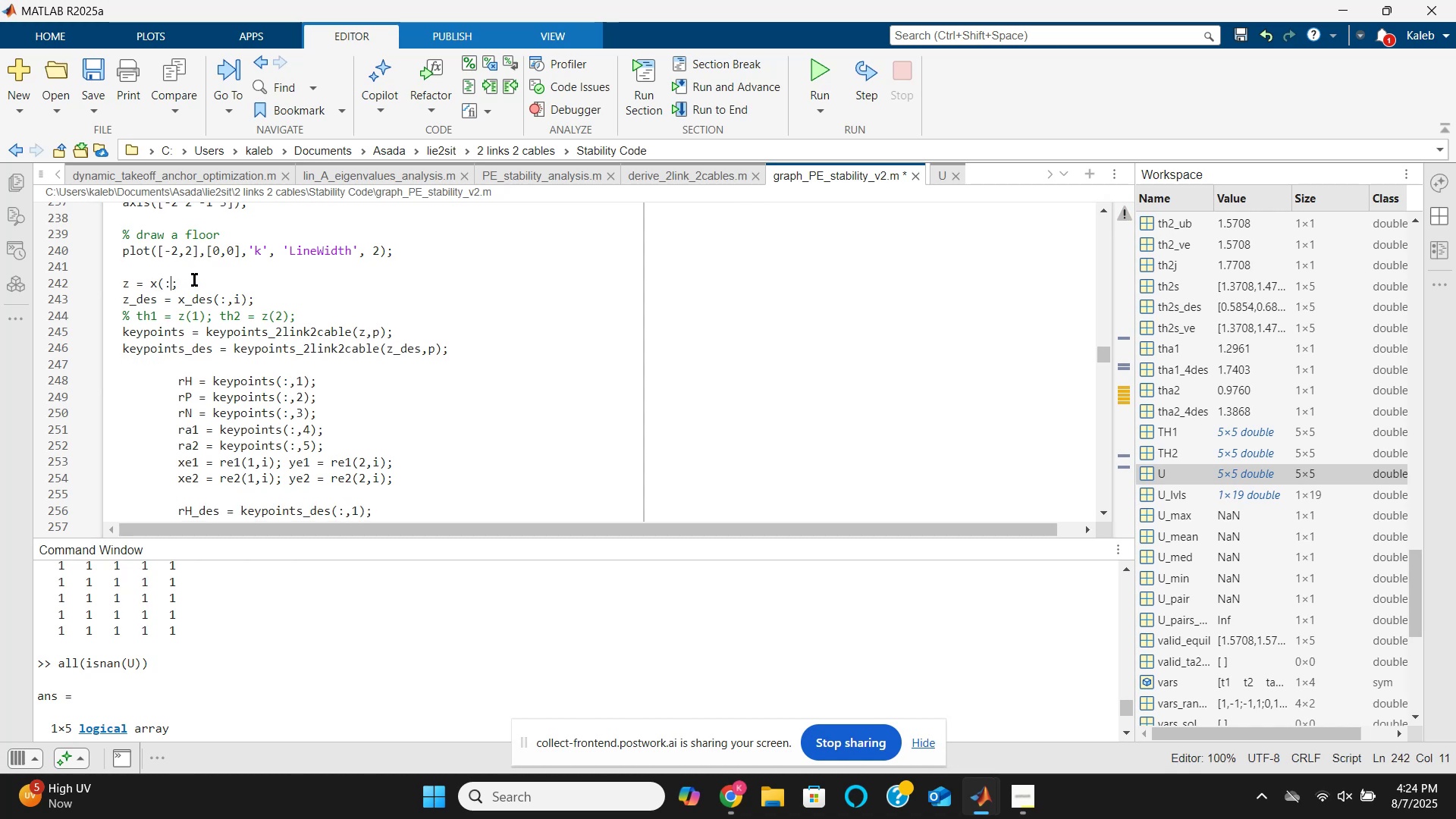 
key(Backspace)
 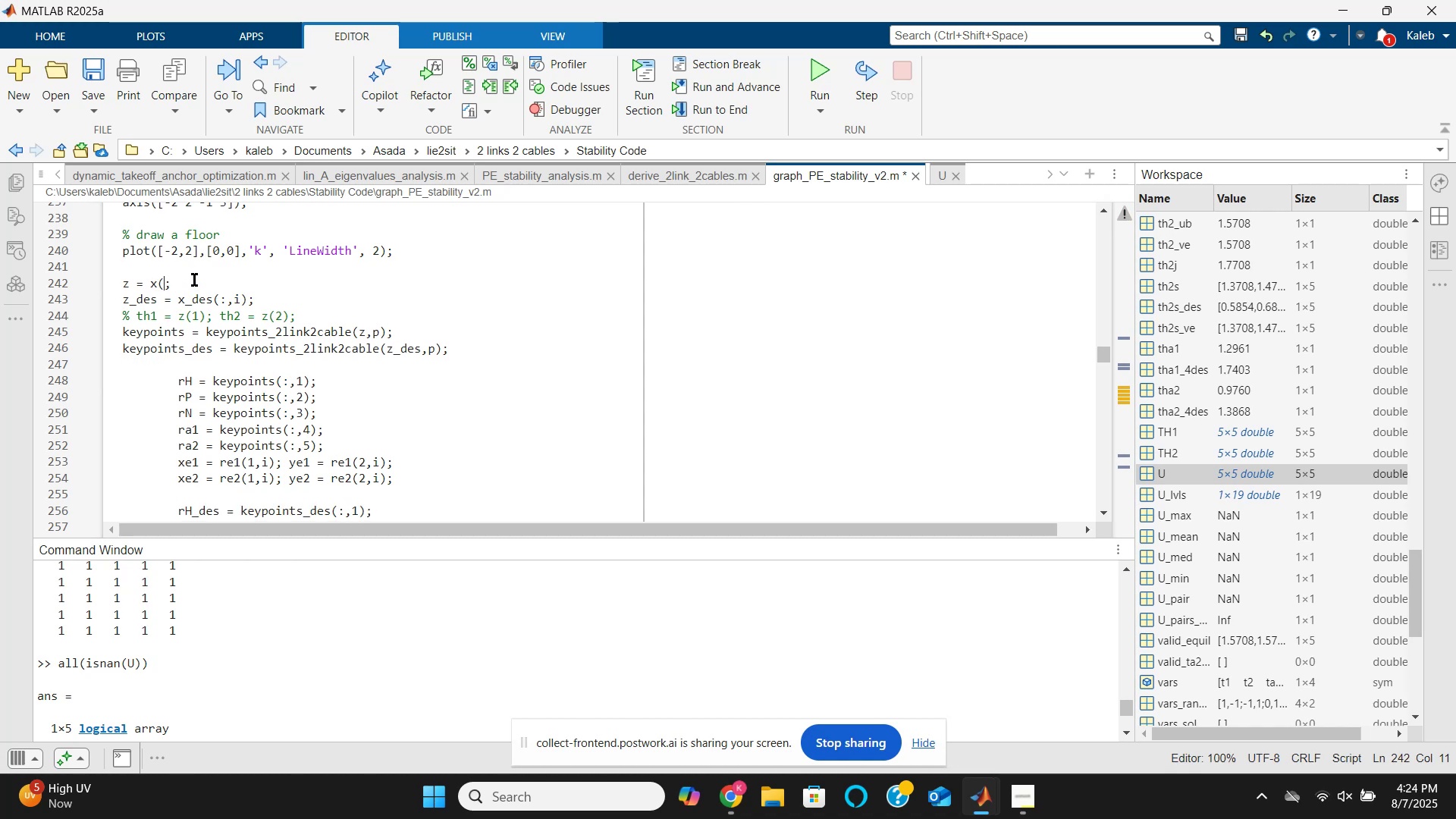 
key(Backspace)
 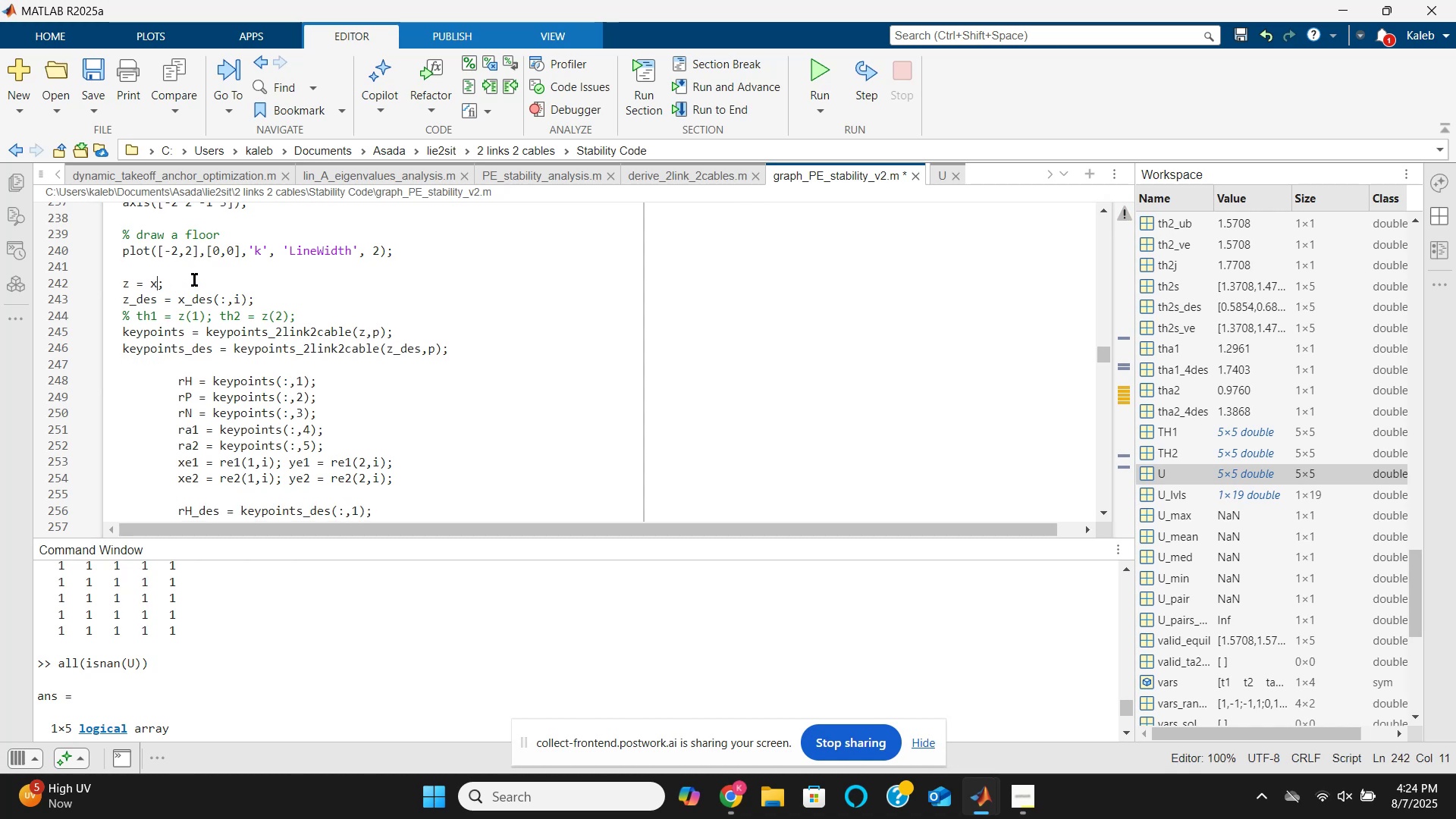 
key(Backspace)
 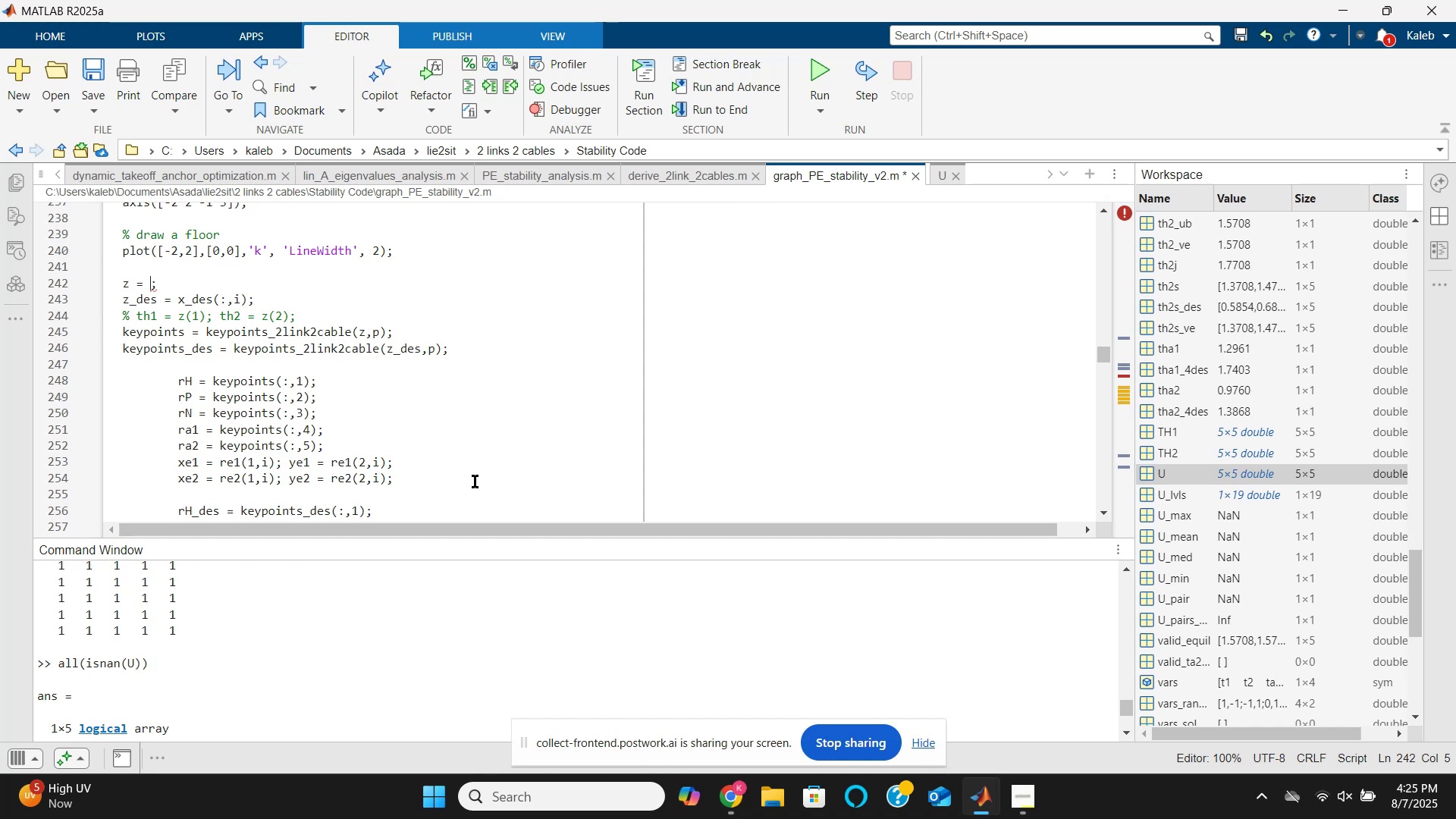 
wait(39.46)
 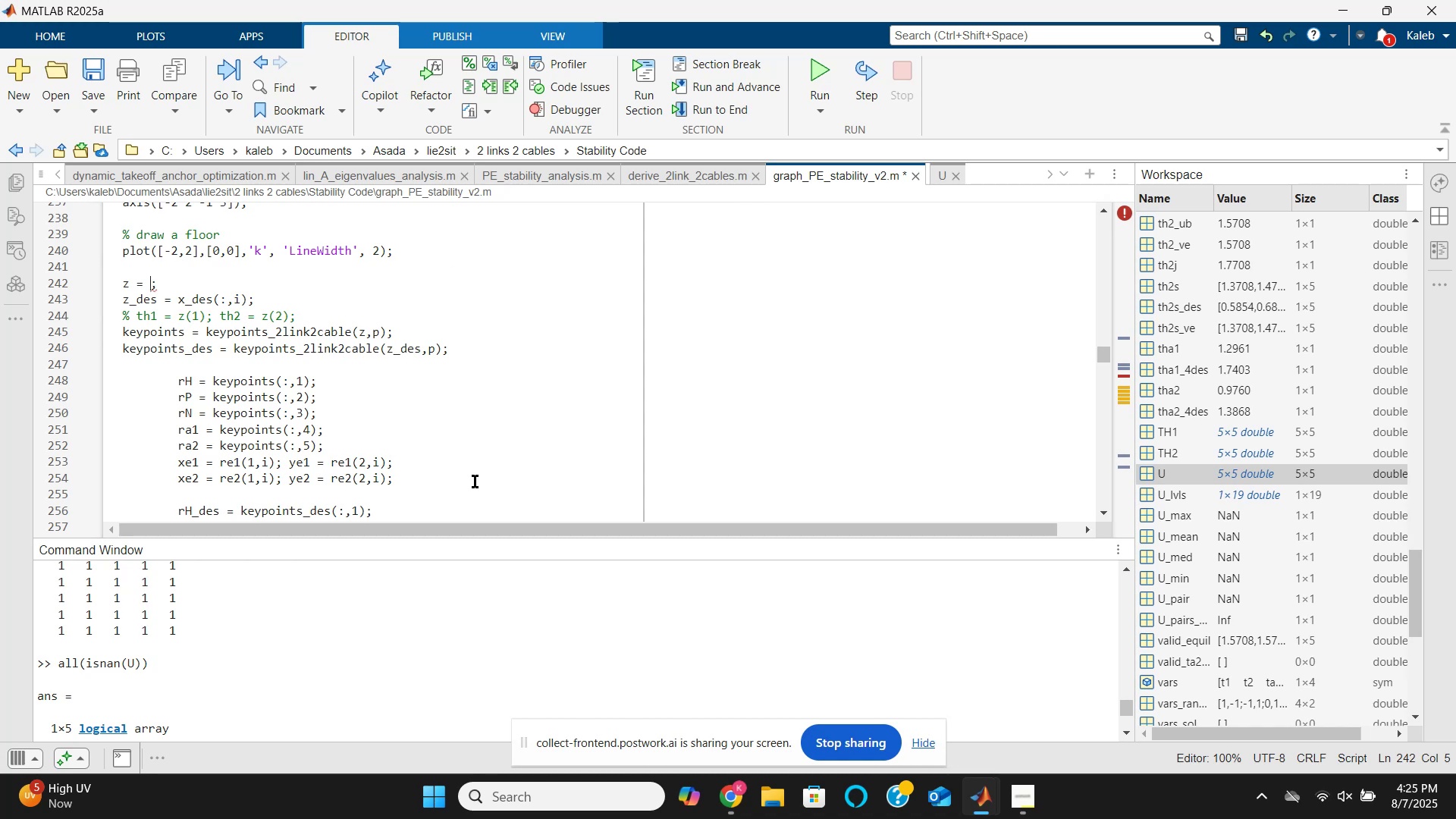 
mouse_move([903, 753])
 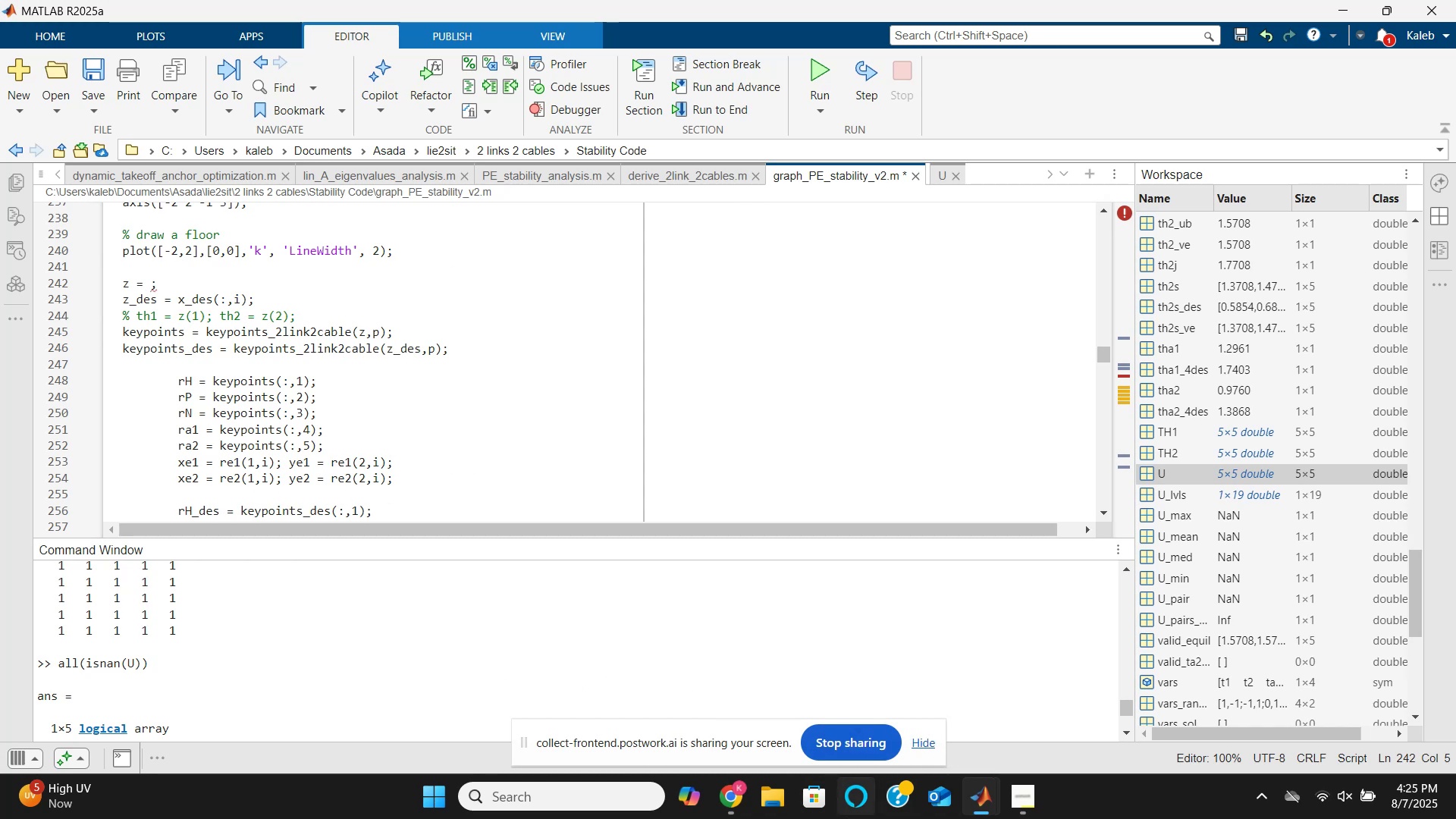 
mouse_move([835, 771])
 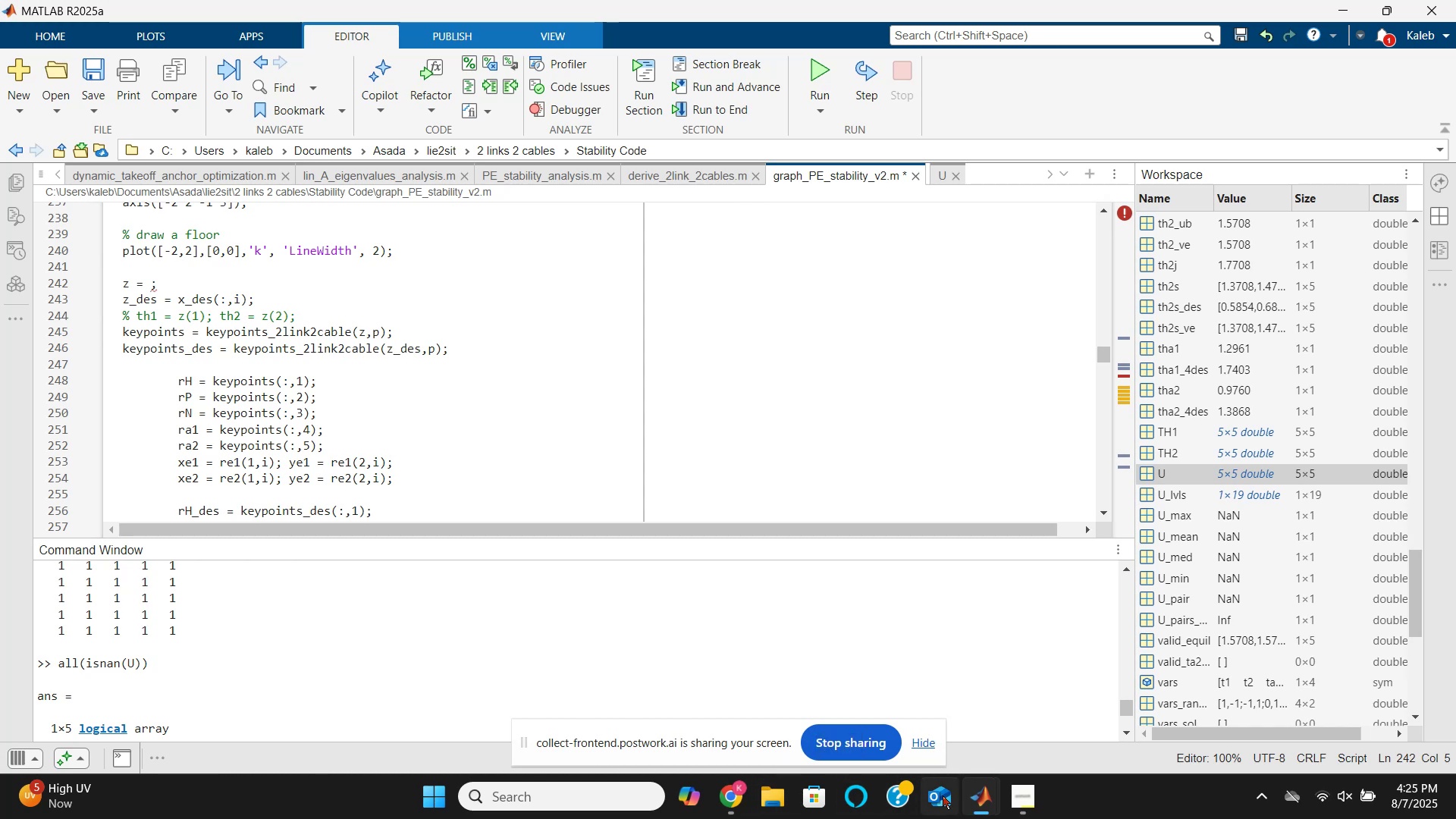 
left_click([726, 792])
 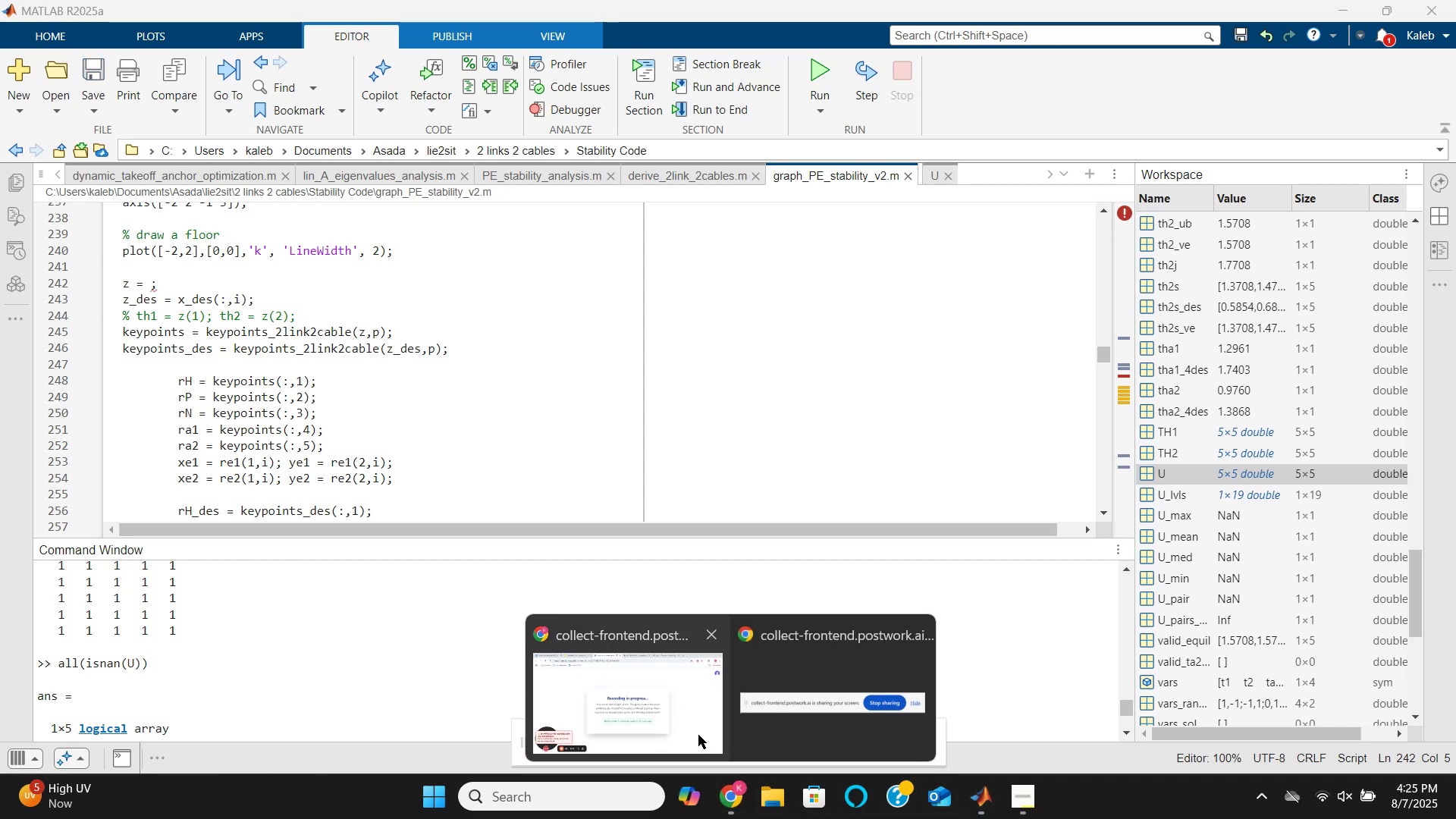 
left_click([695, 731])
 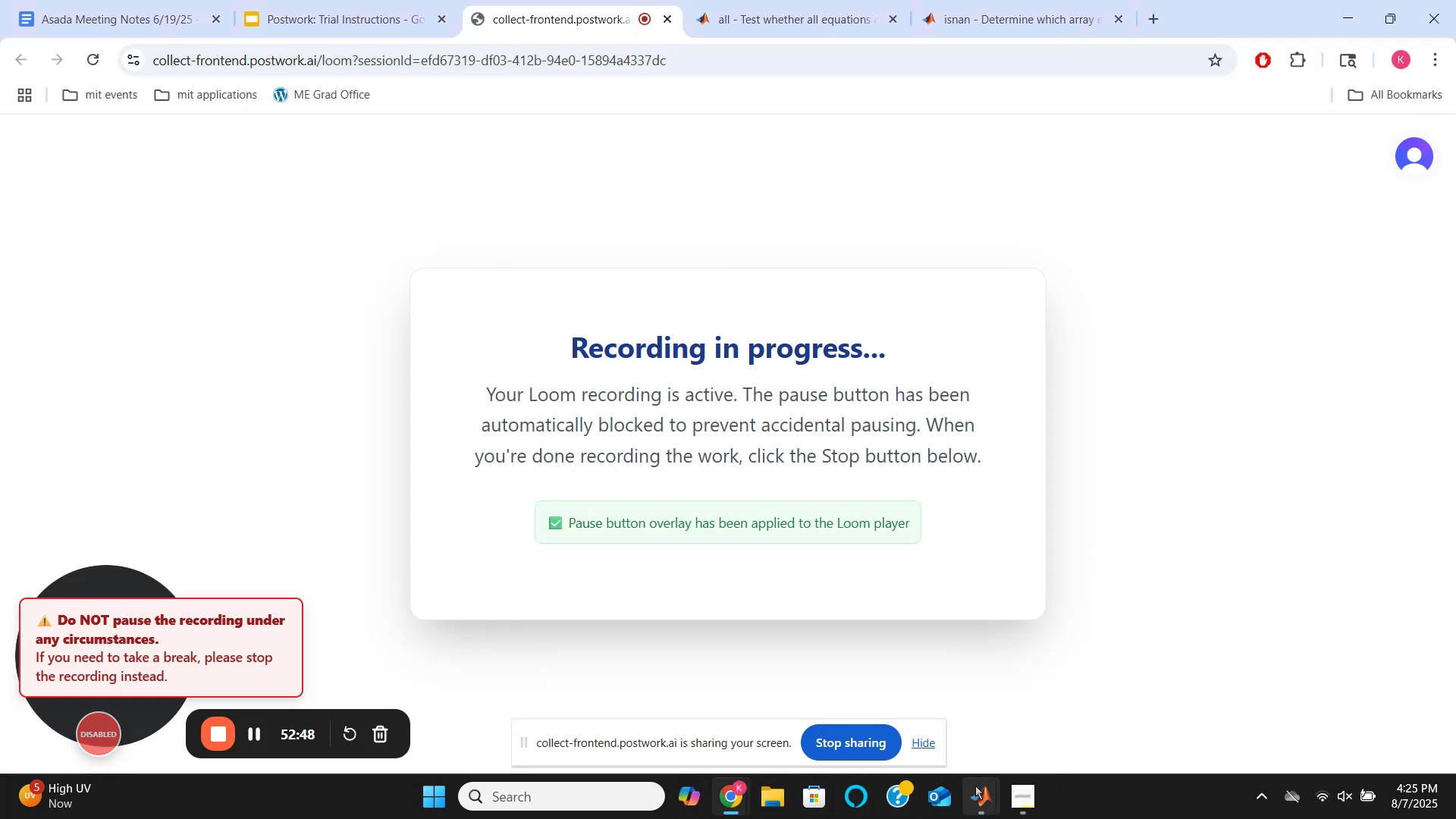 
left_click([909, 702])
 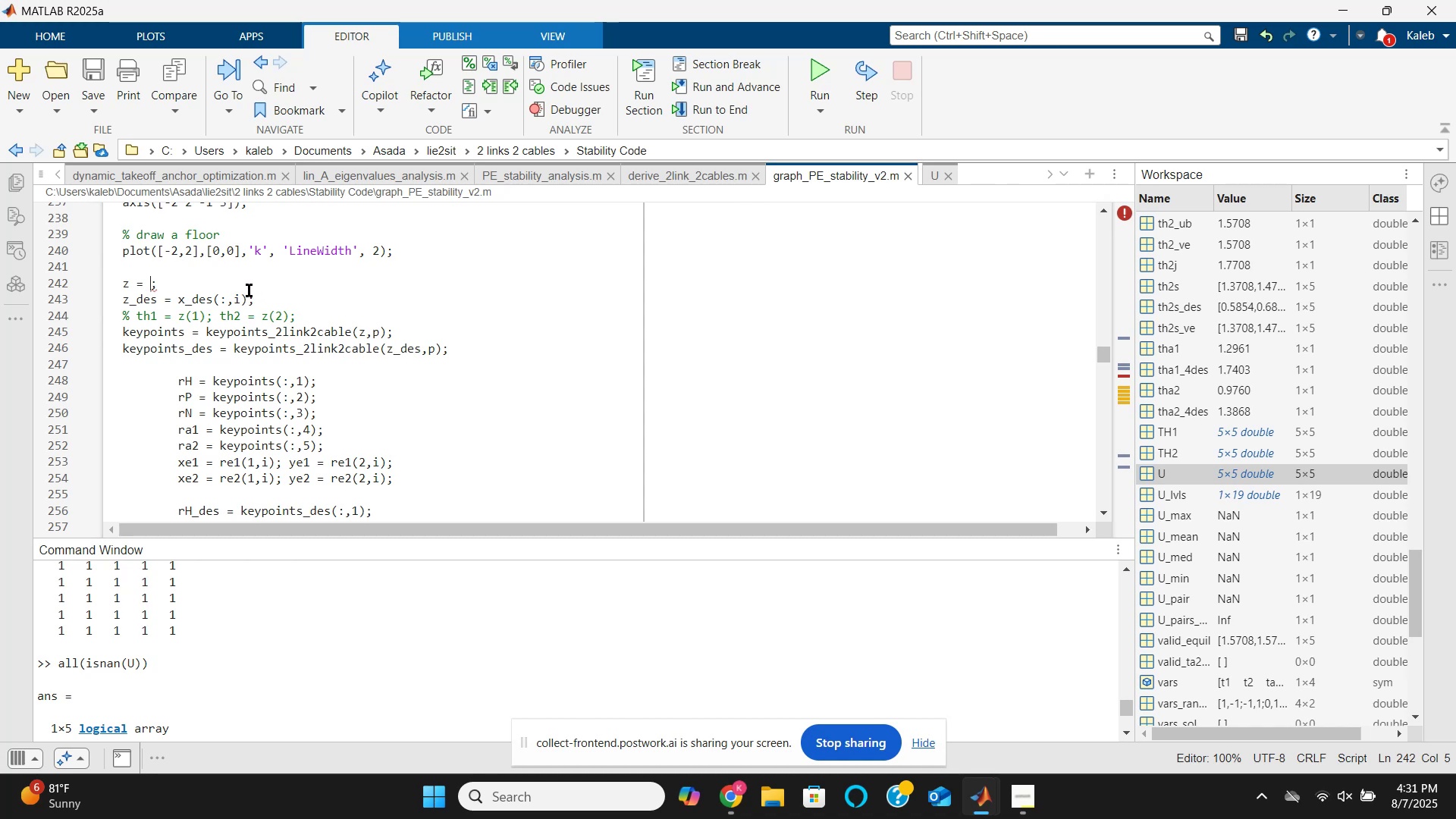 
wait(368.42)
 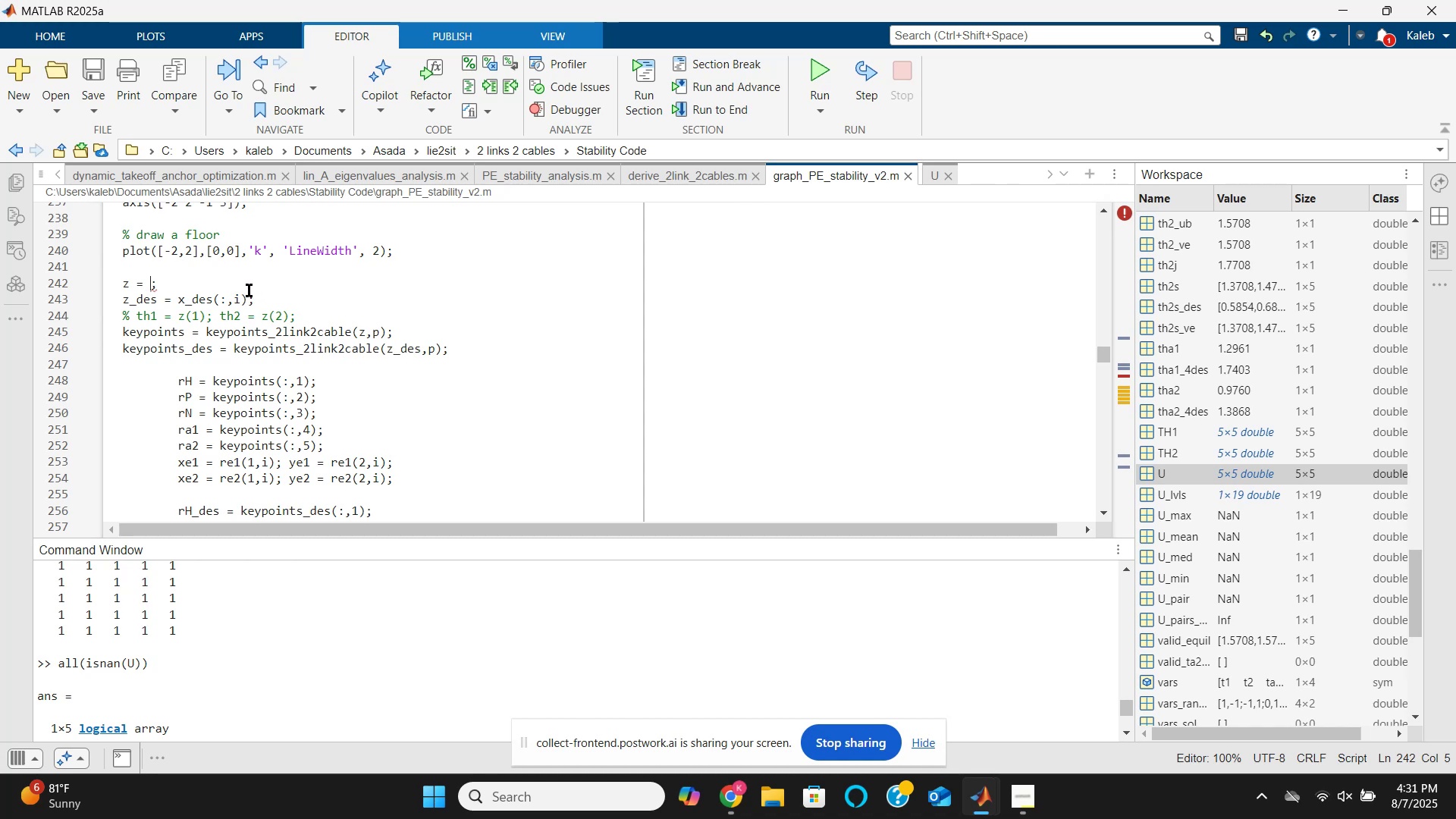 
left_click_drag(start_coordinate=[178, 464], to_coordinate=[394, 480])
 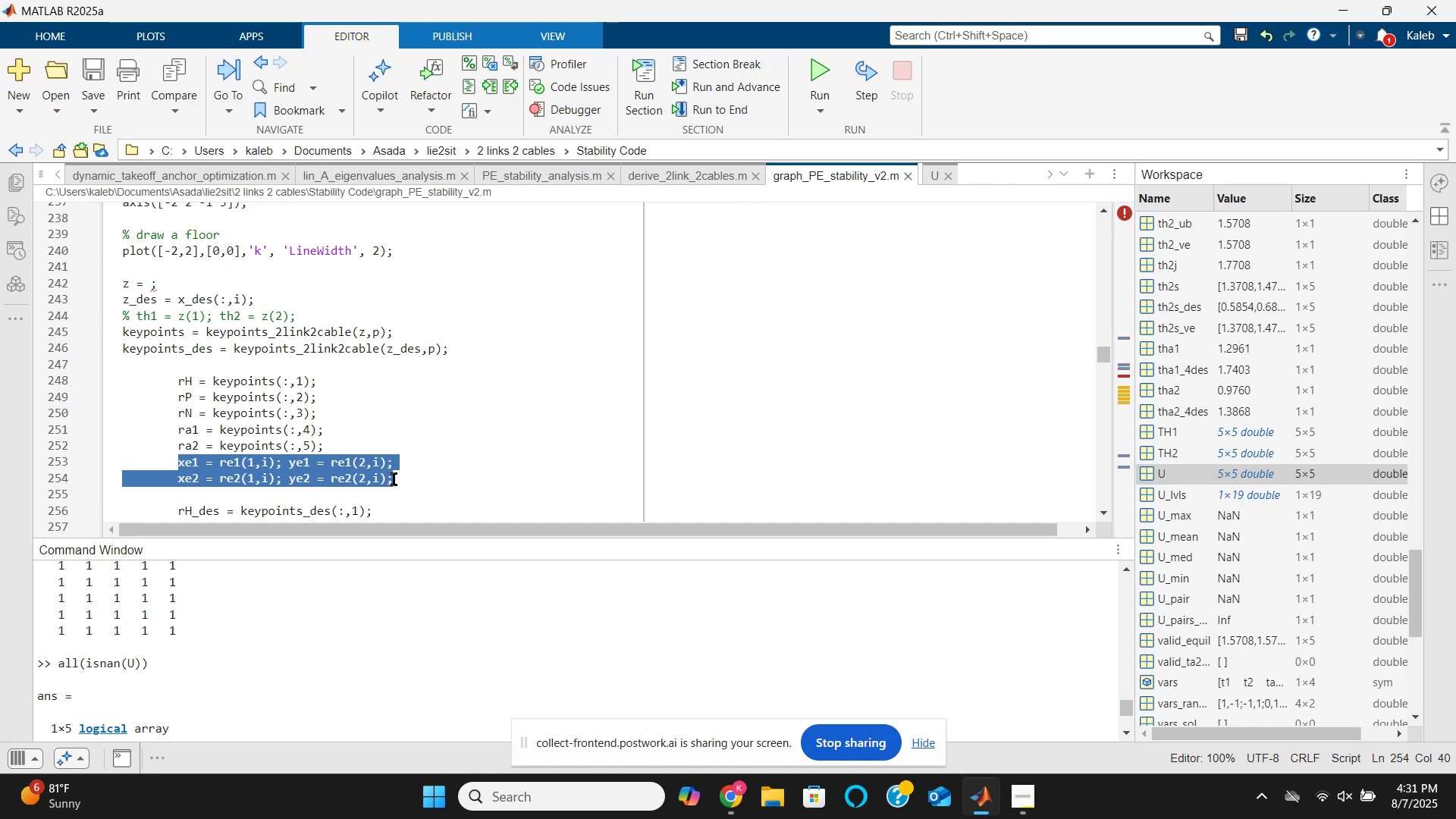 
key(Control+X)
 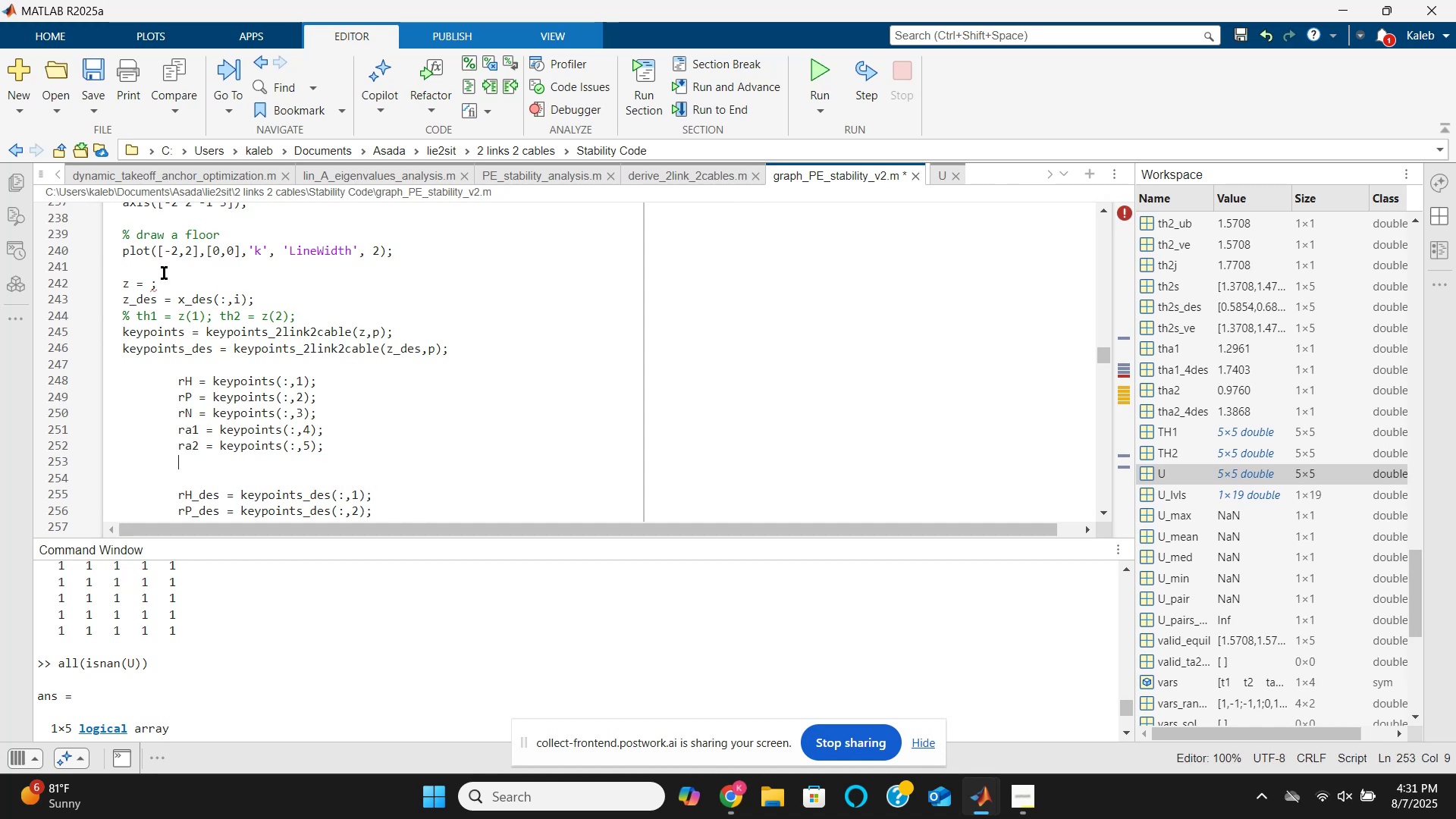 
left_click([153, 266])
 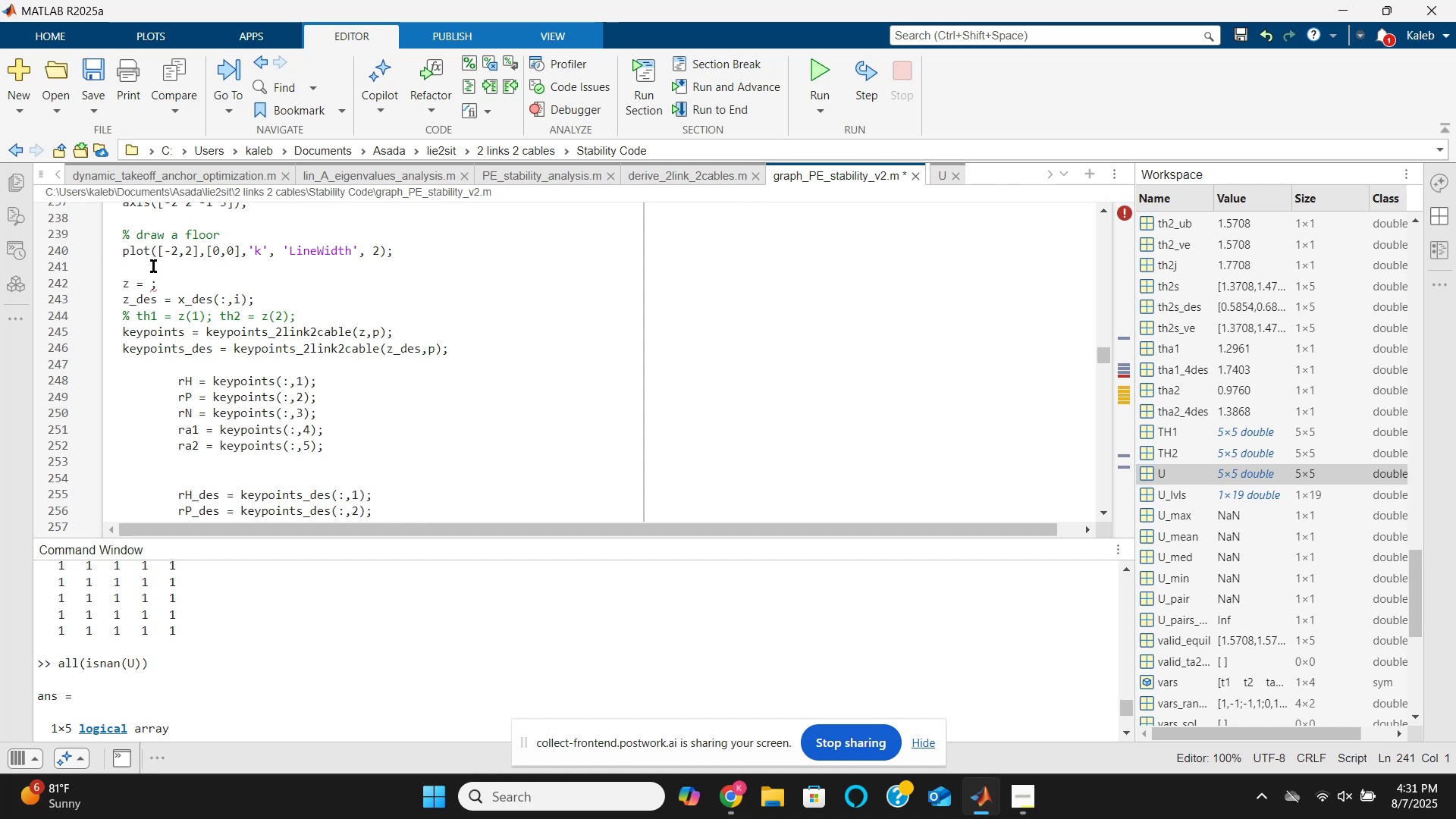 
hold_key(key=ControlLeft, duration=0.56)
 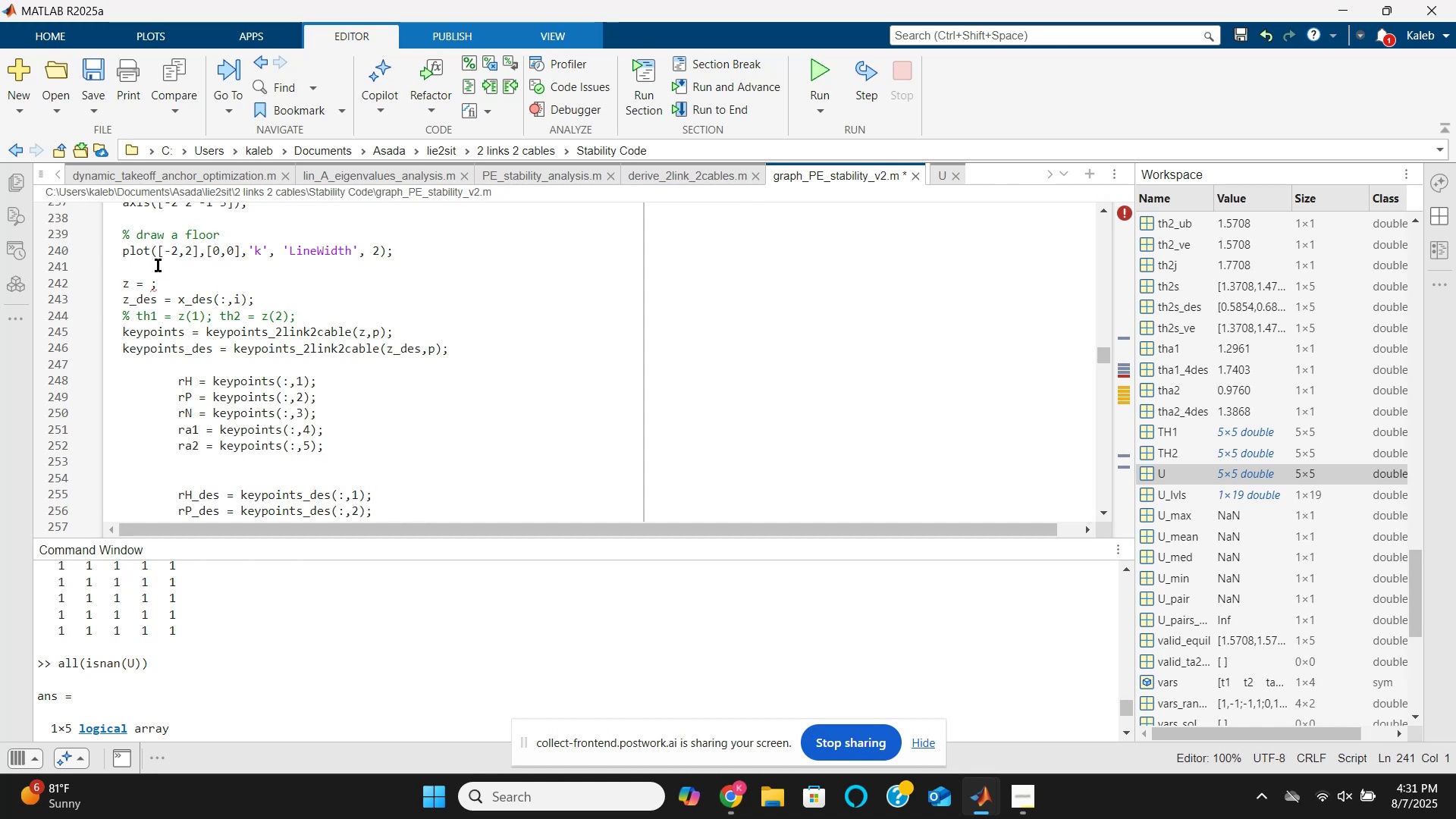 
key(Enter)
 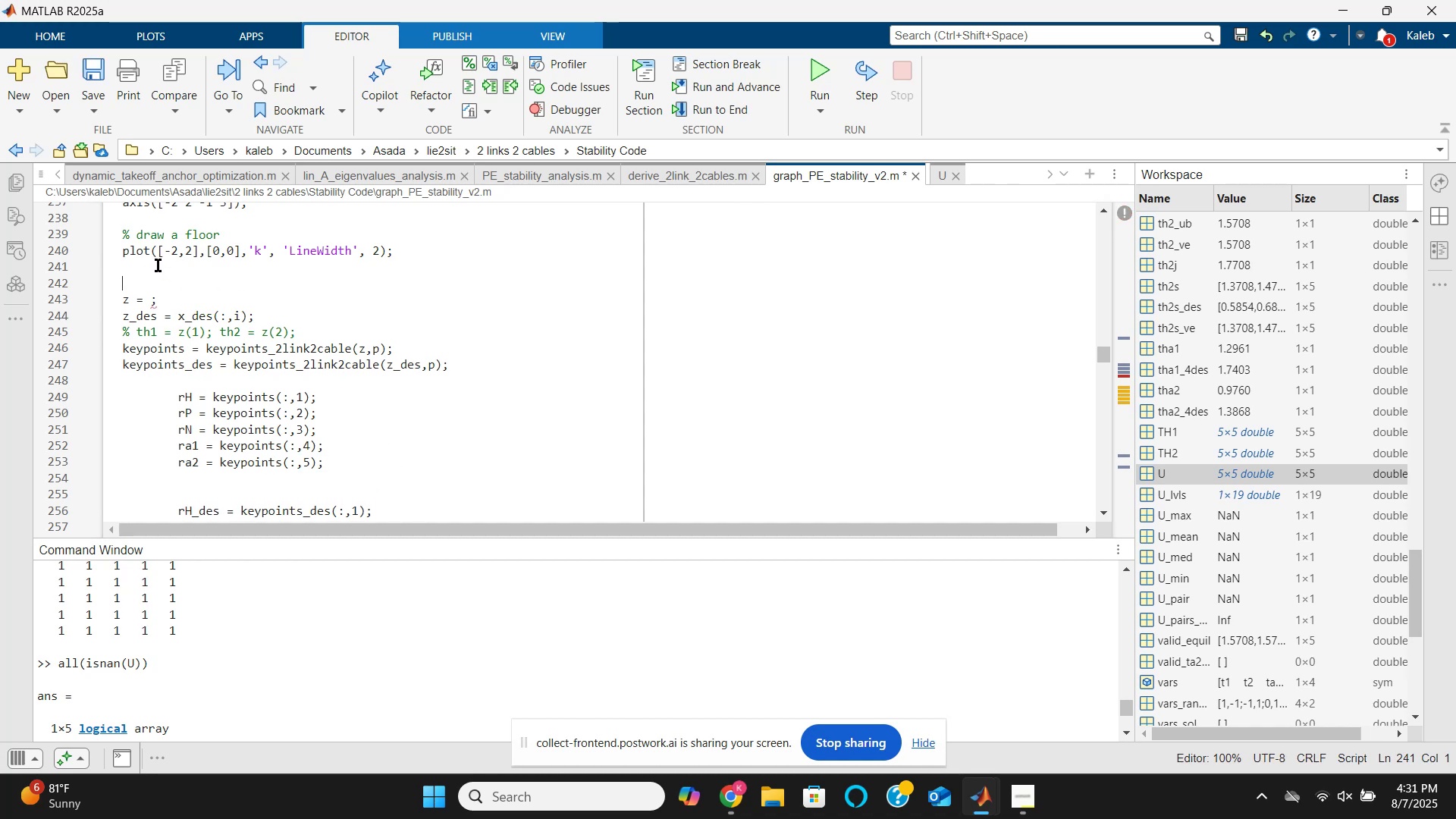 
key(Control+V)
 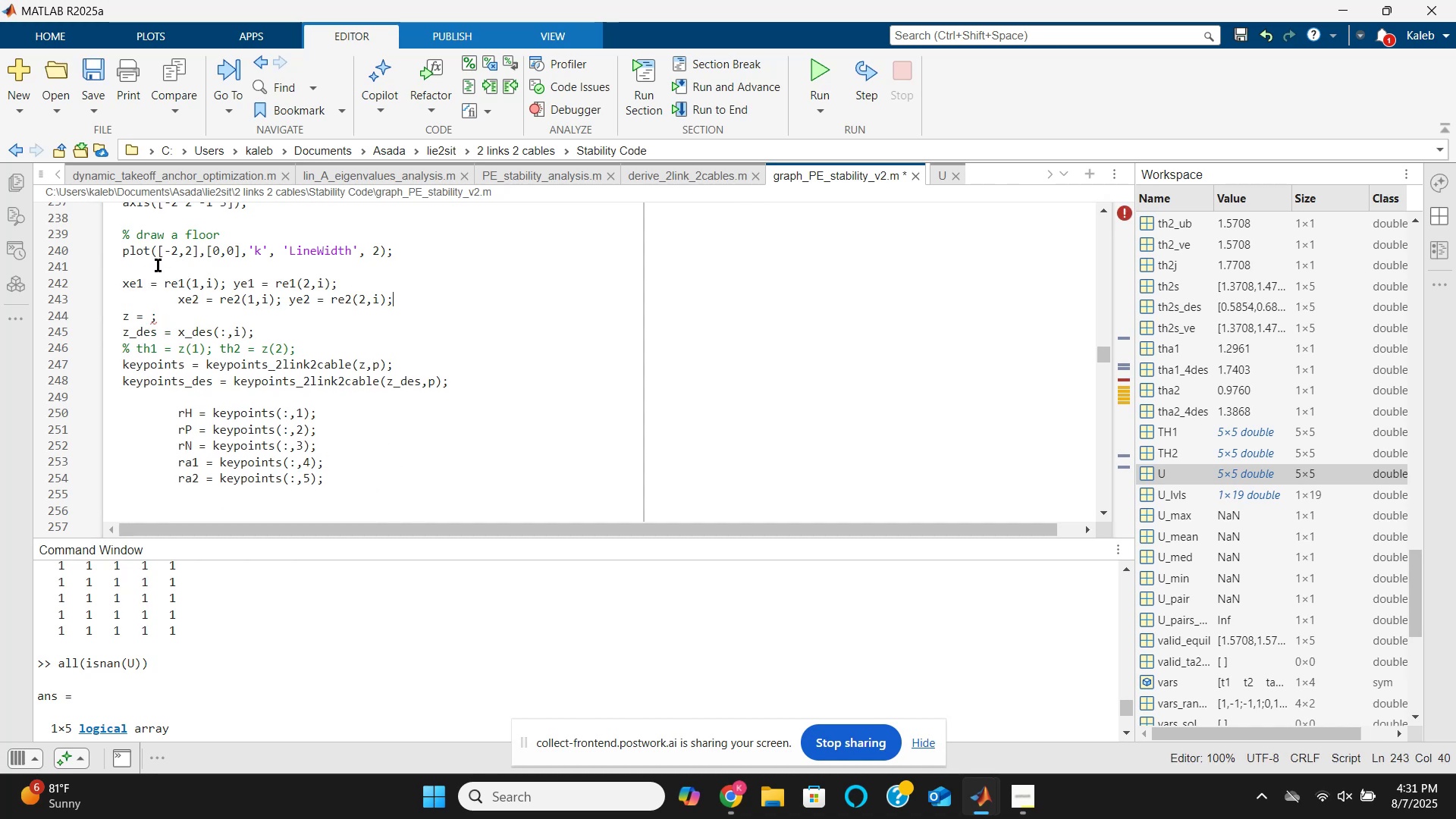 
left_click([177, 300])
 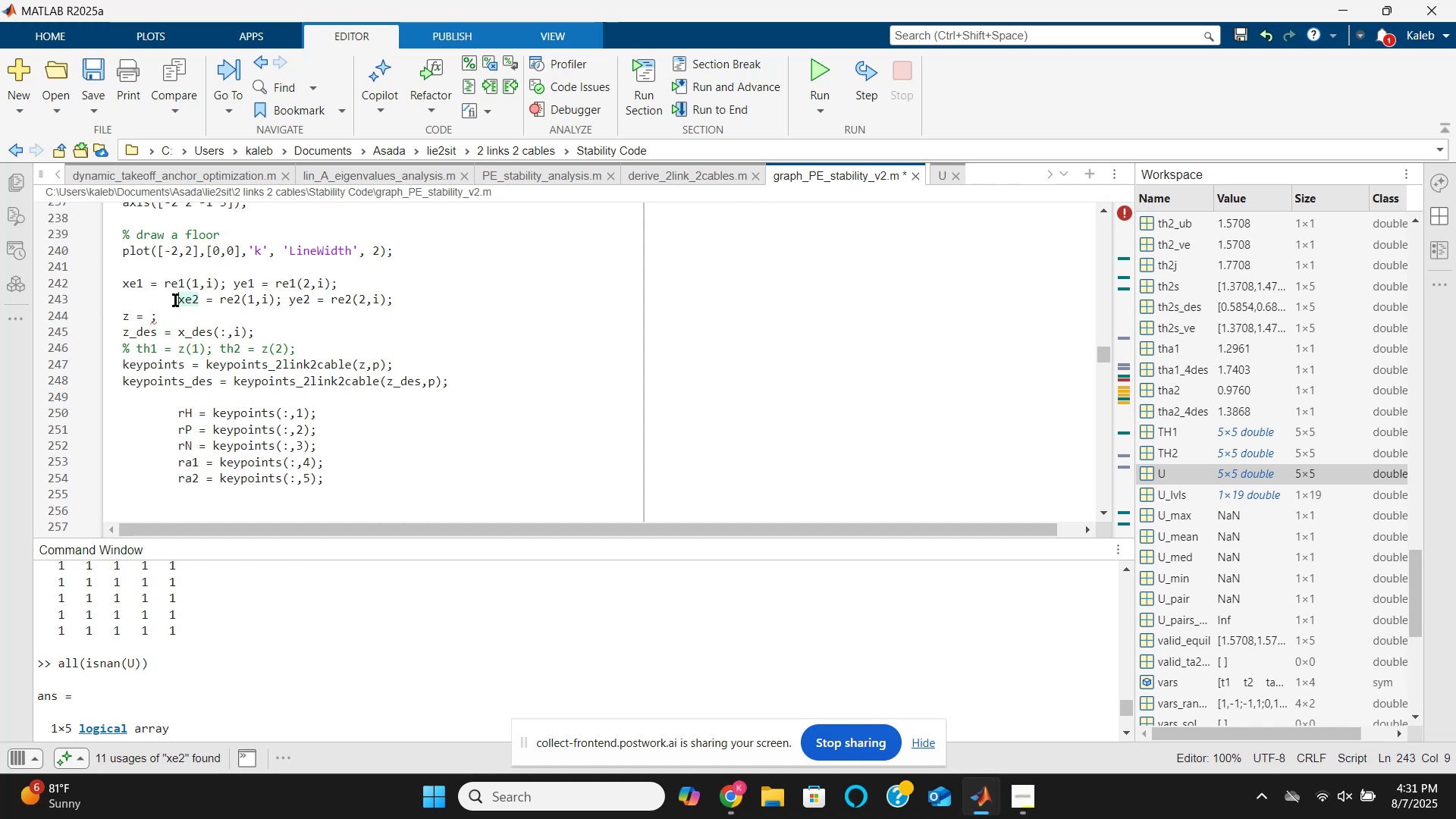 
key(Backspace)
 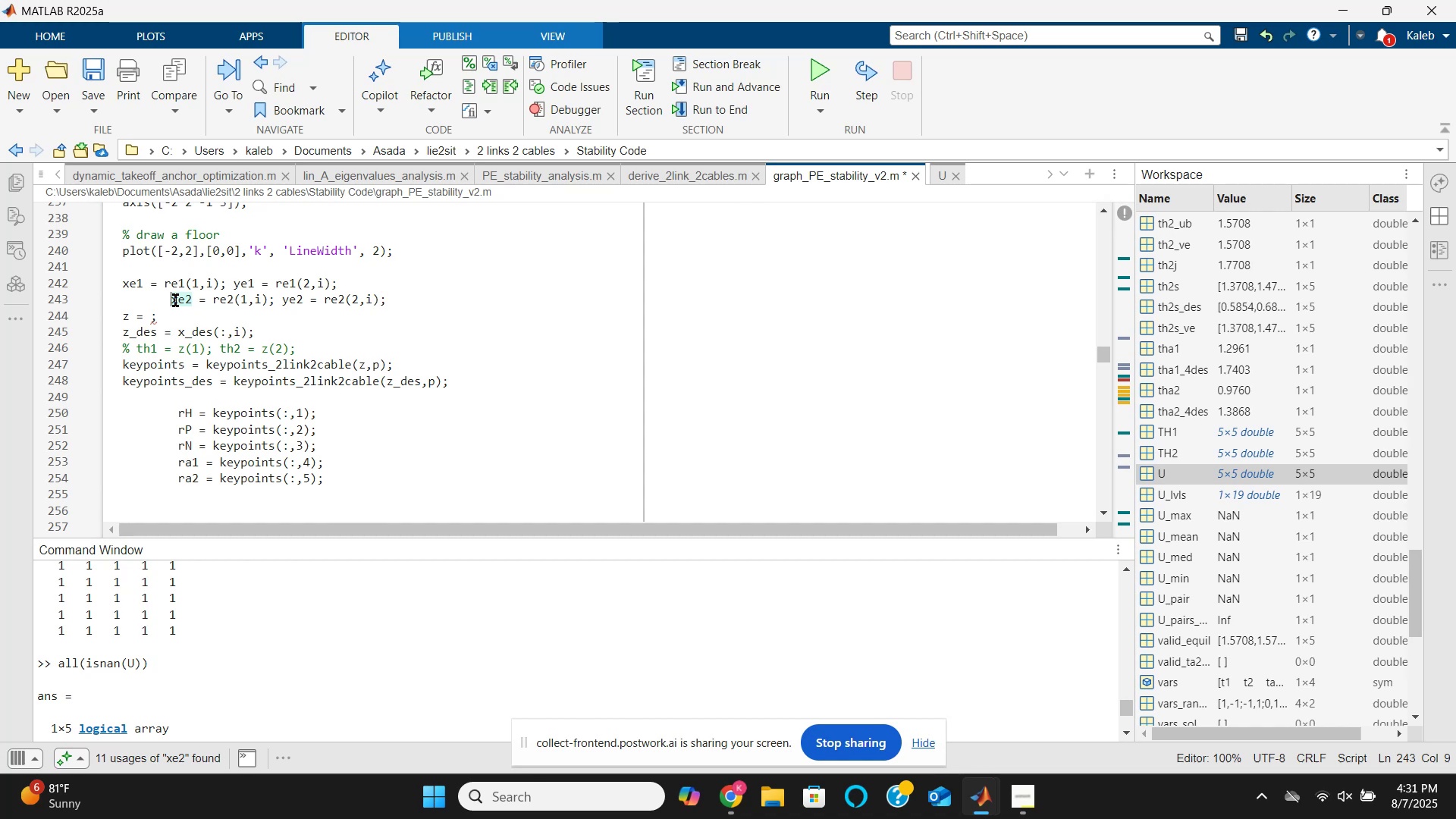 
key(Backspace)
 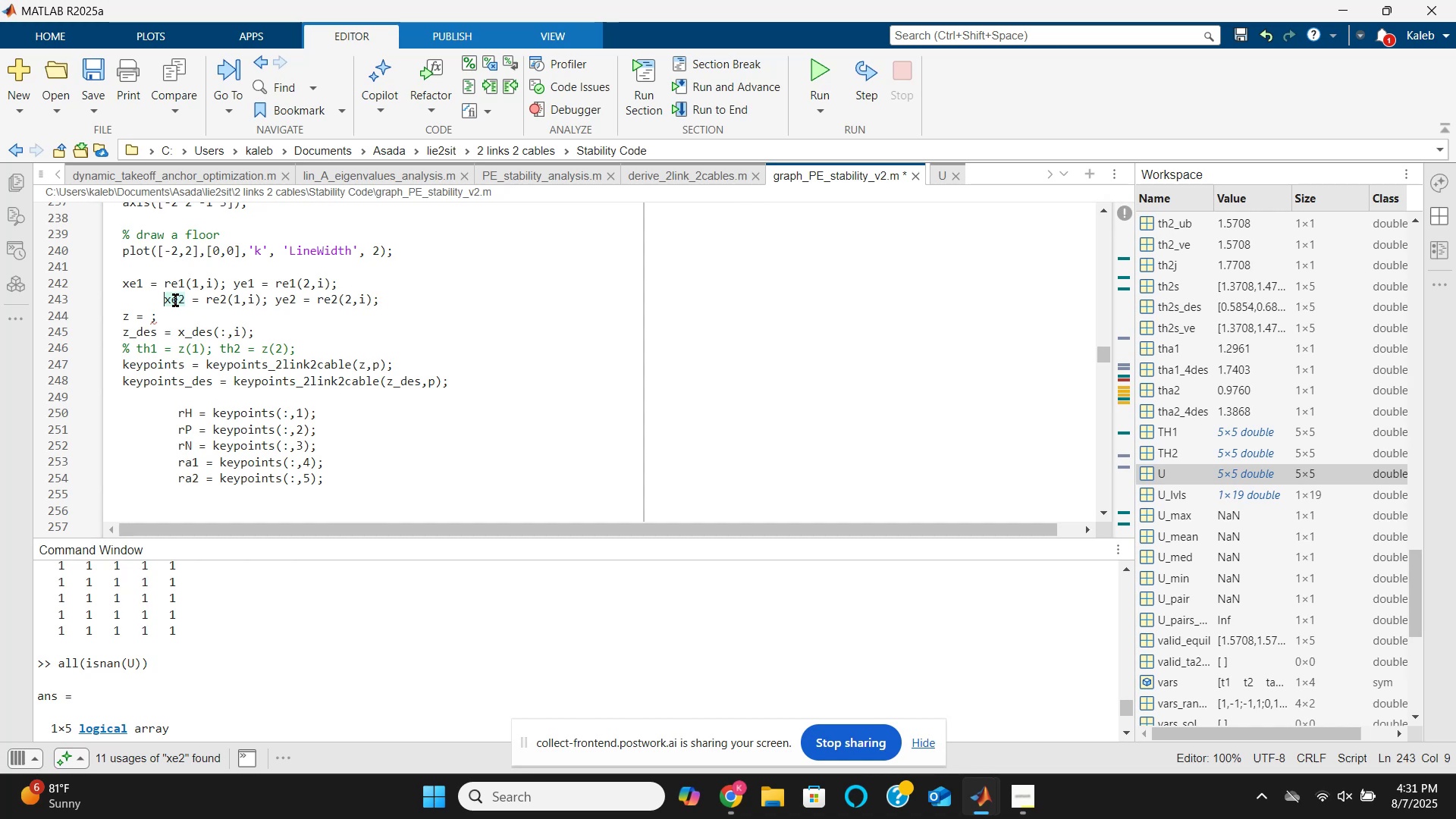 
key(Backspace)
 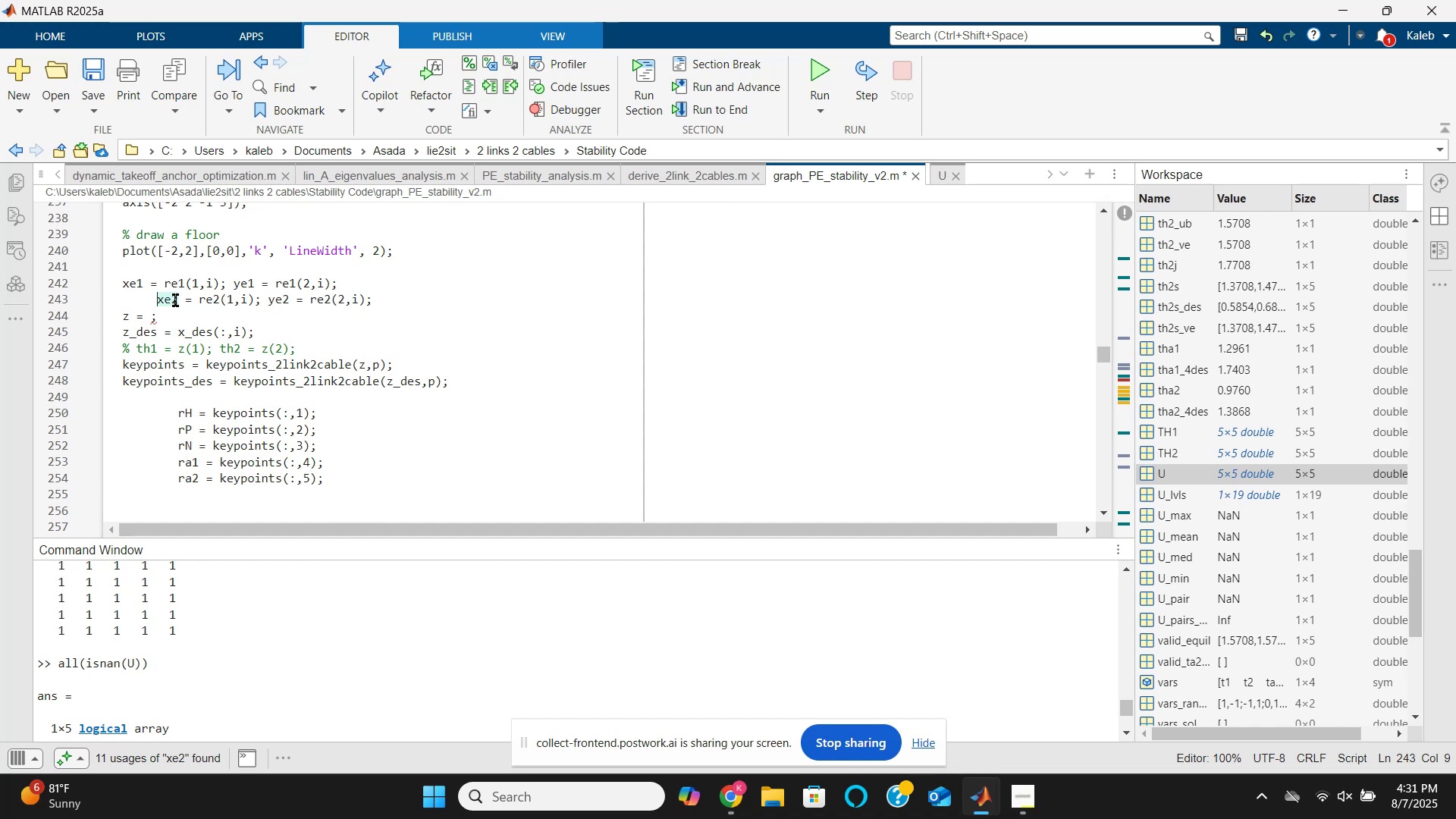 
key(Backspace)
 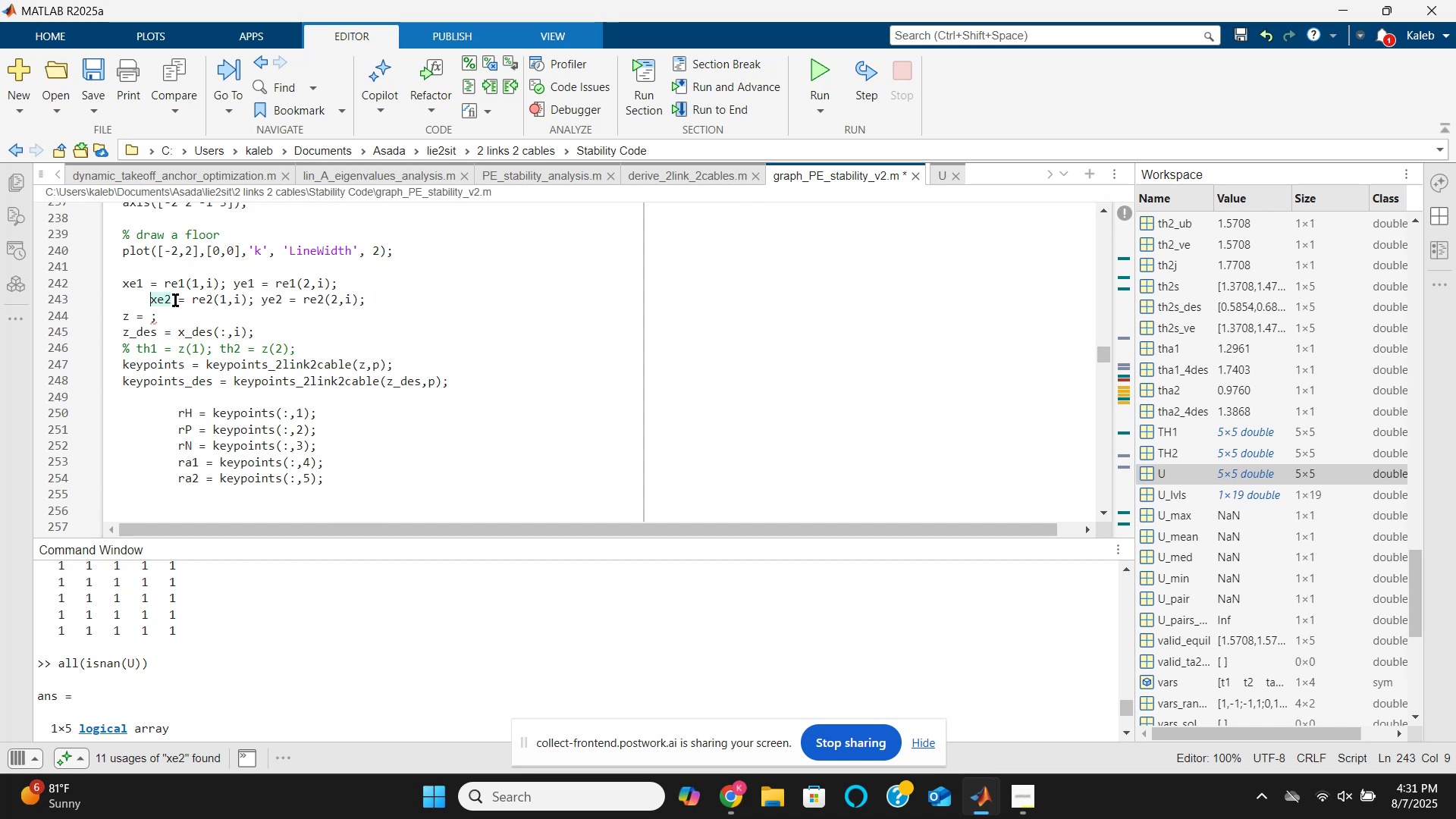 
key(Backspace)
 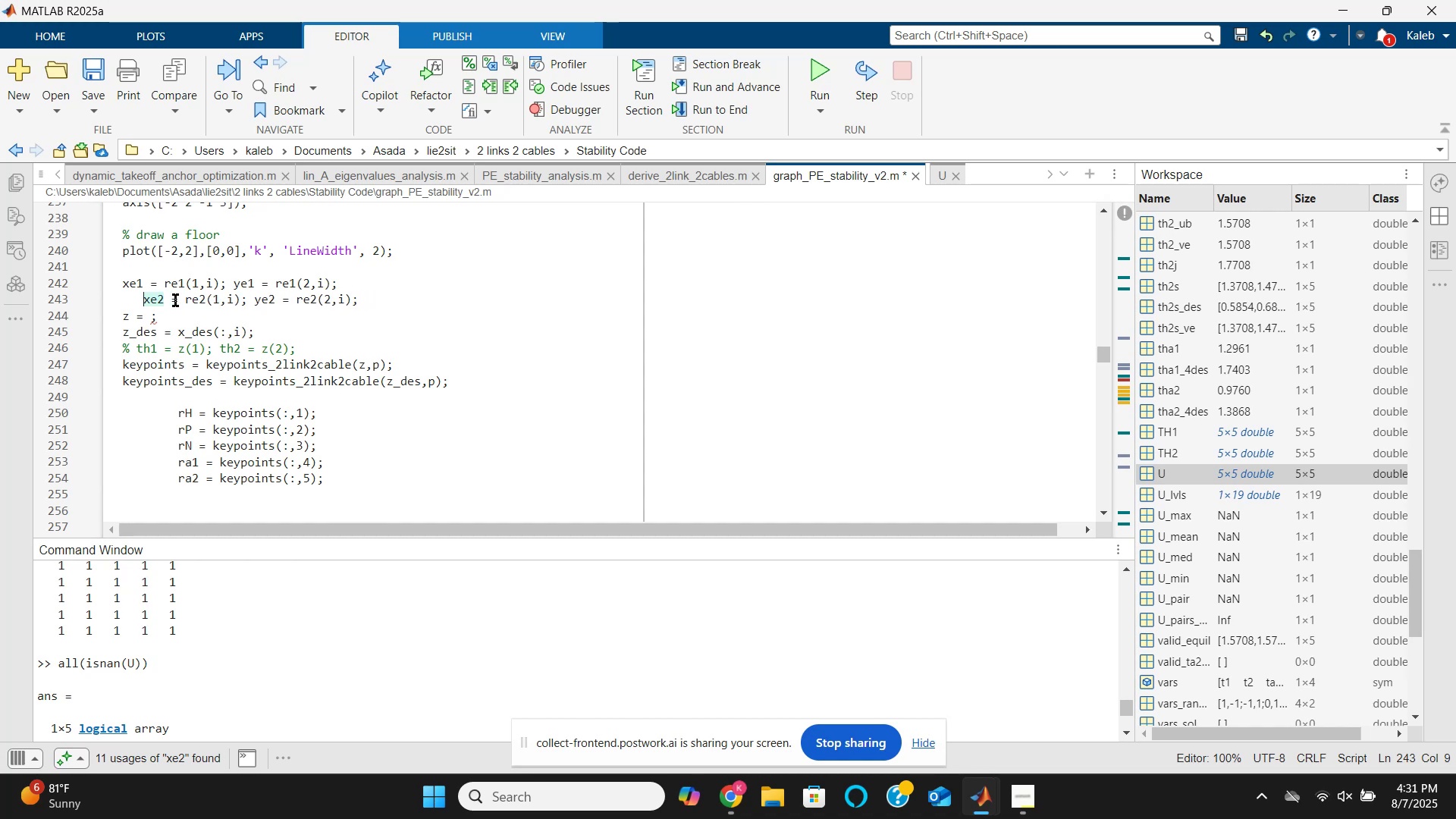 
key(Backspace)
 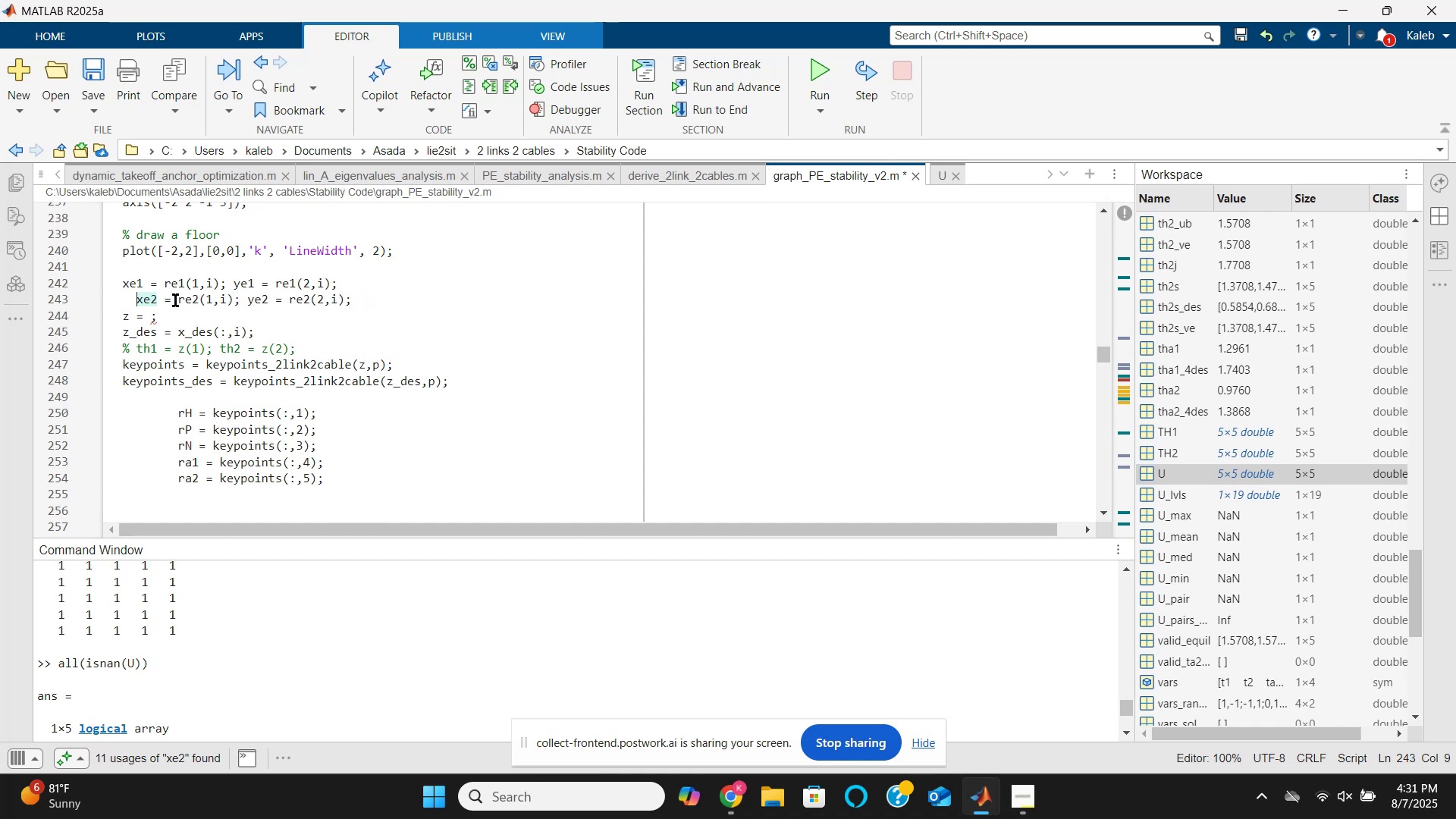 
key(Backspace)
 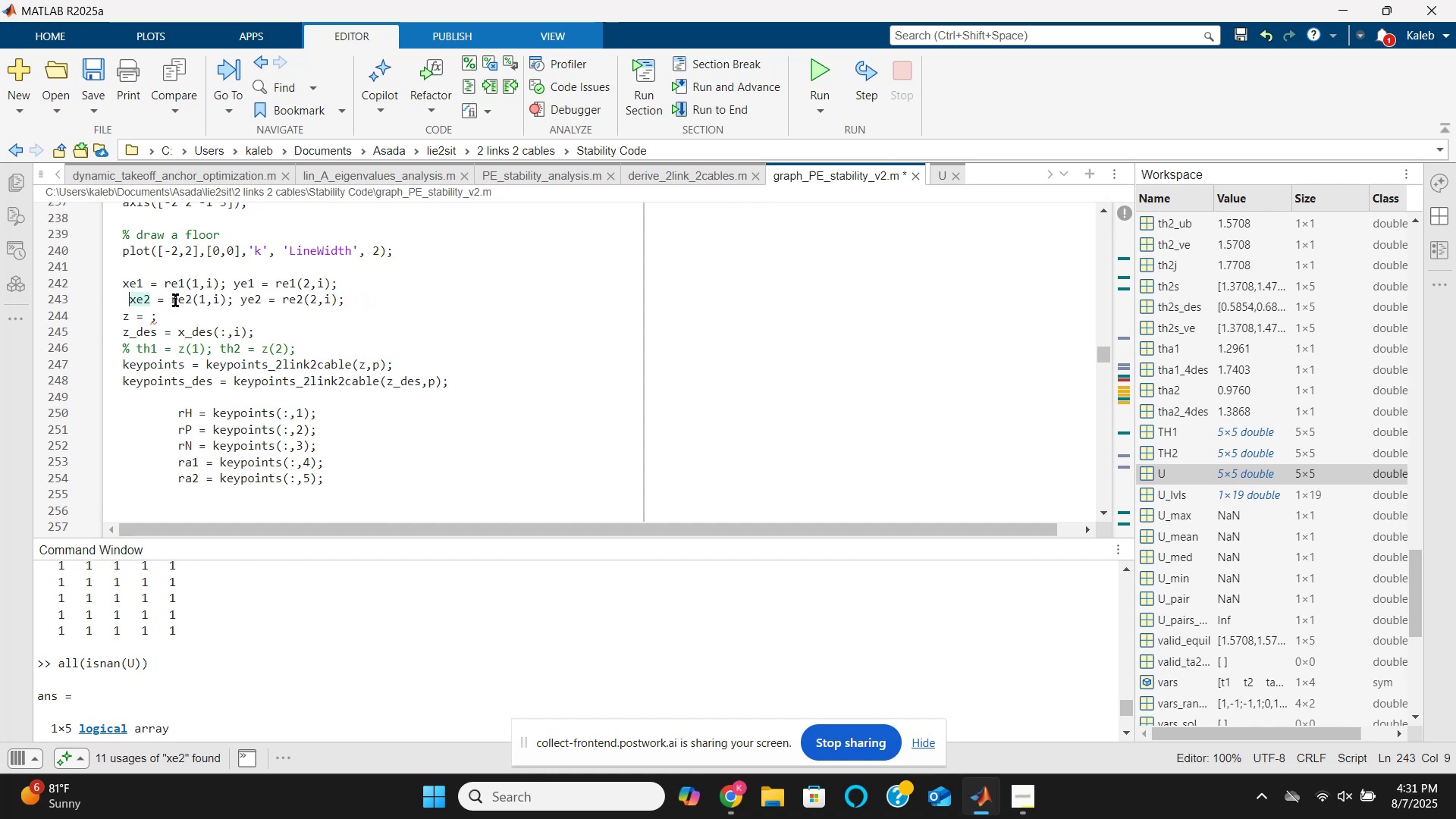 
key(Backspace)
 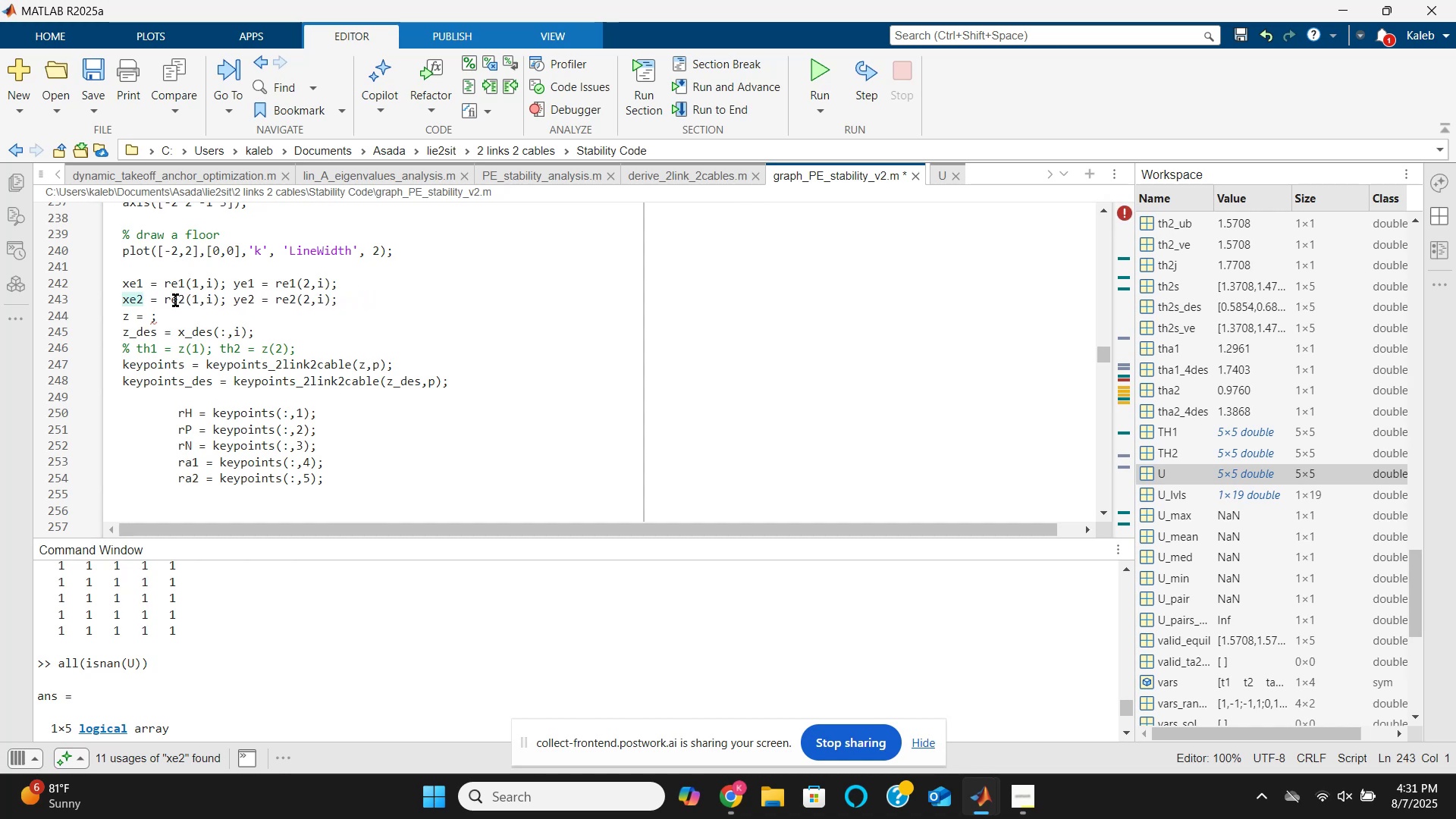 
key(End)
 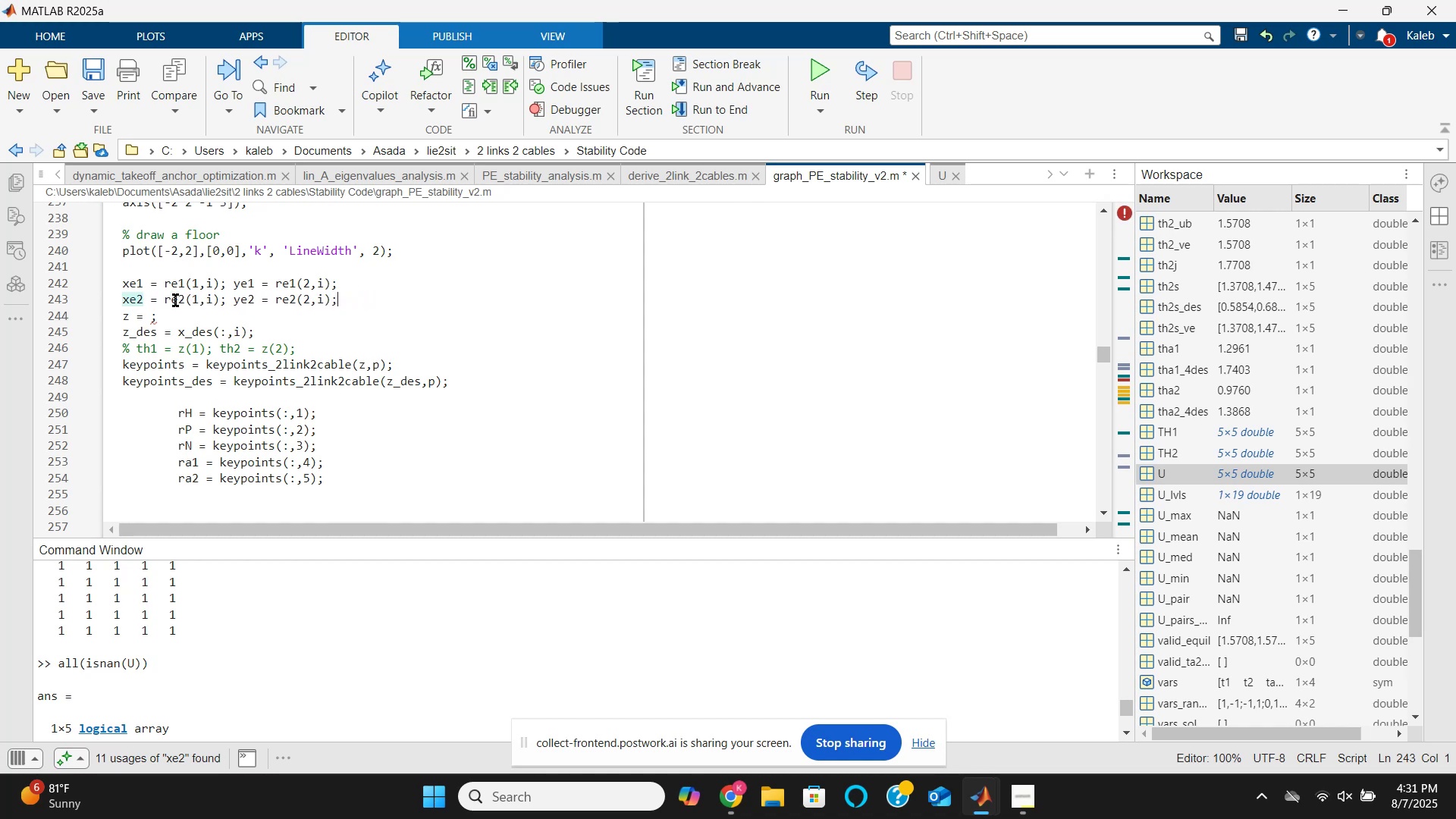 
key(Enter)
 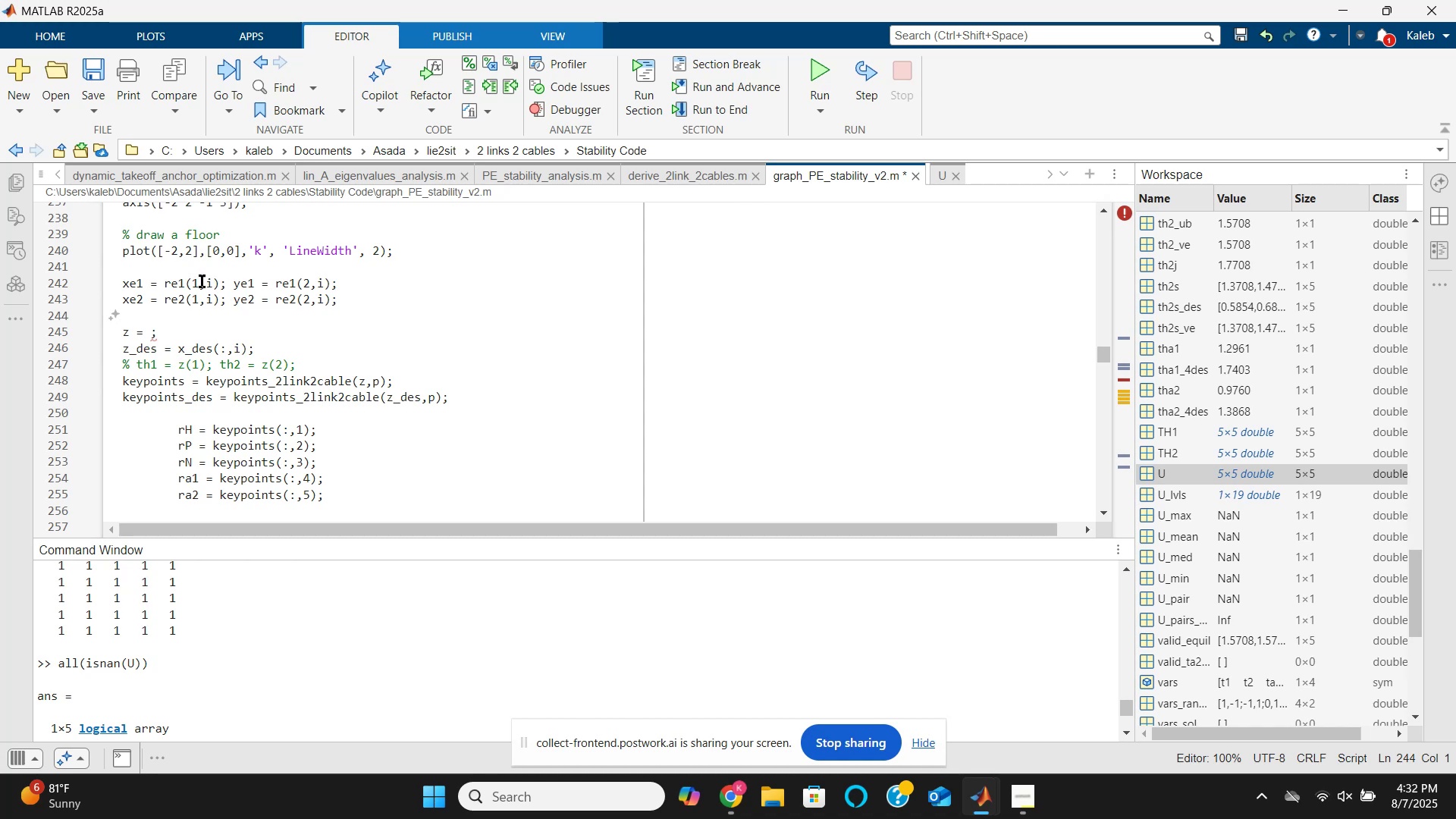 
wait(48.74)
 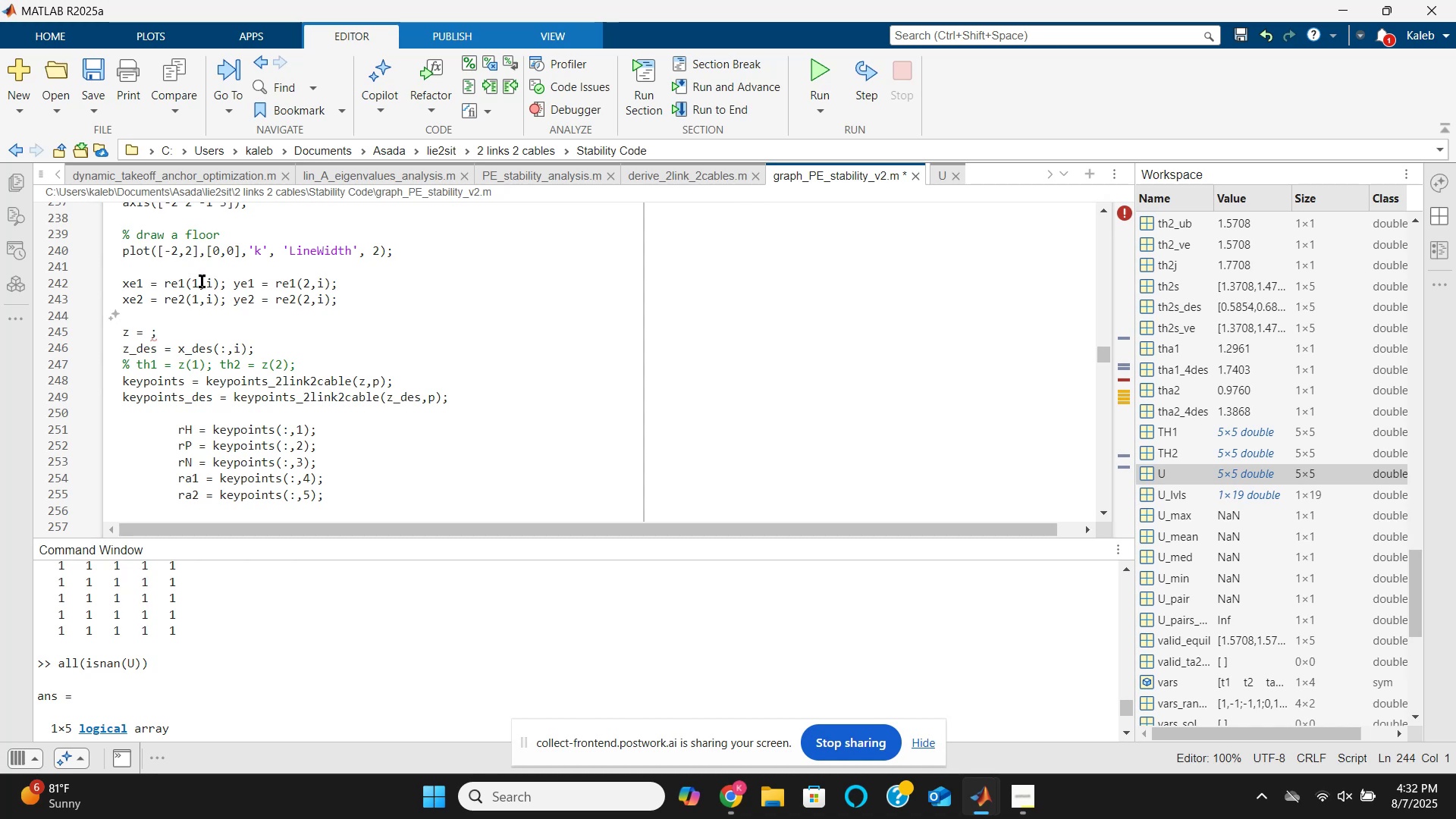 
scroll: coordinate [216, 289], scroll_direction: up, amount: 23.0
 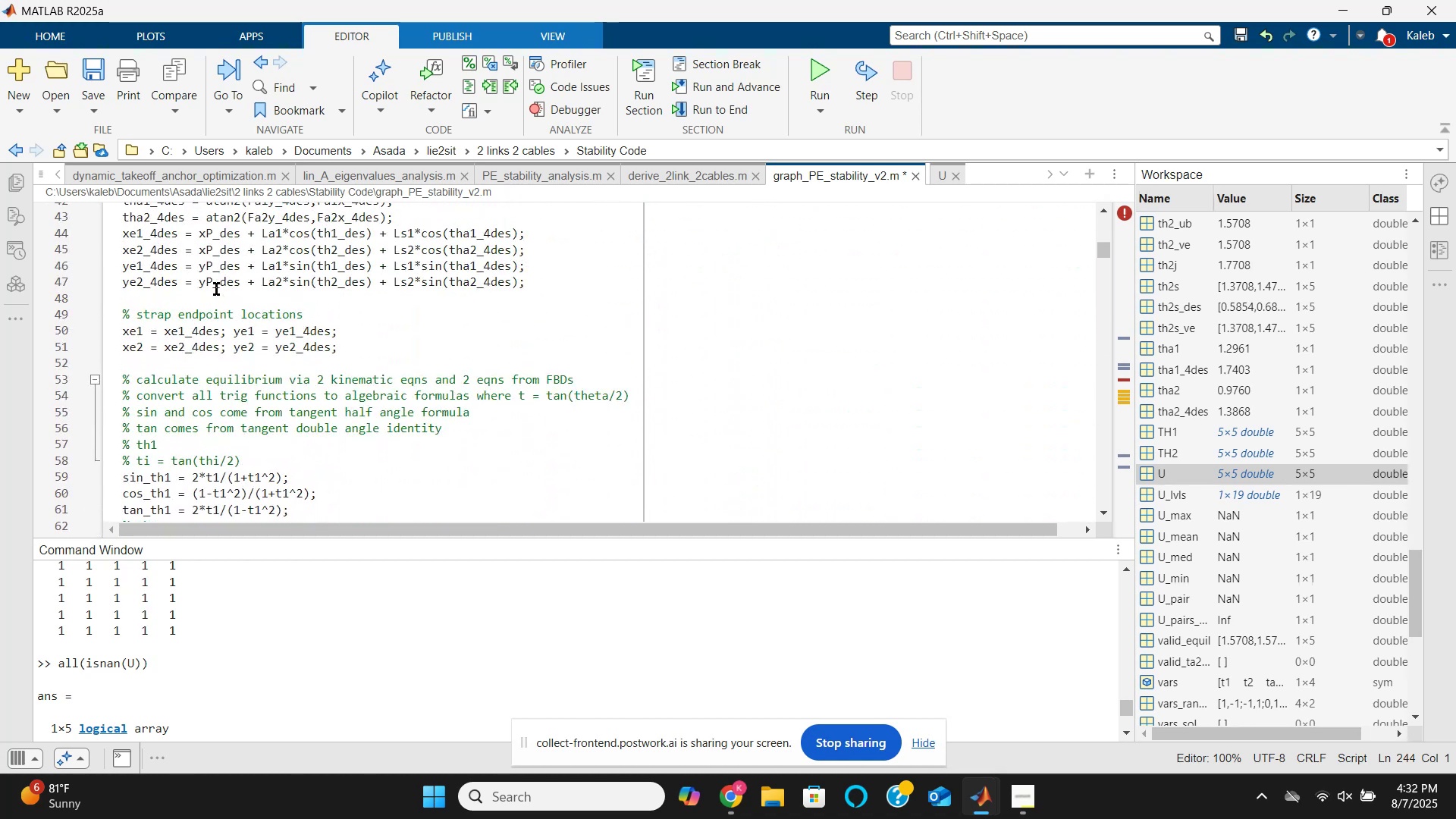 
scroll: coordinate [216, 289], scroll_direction: down, amount: 16.0
 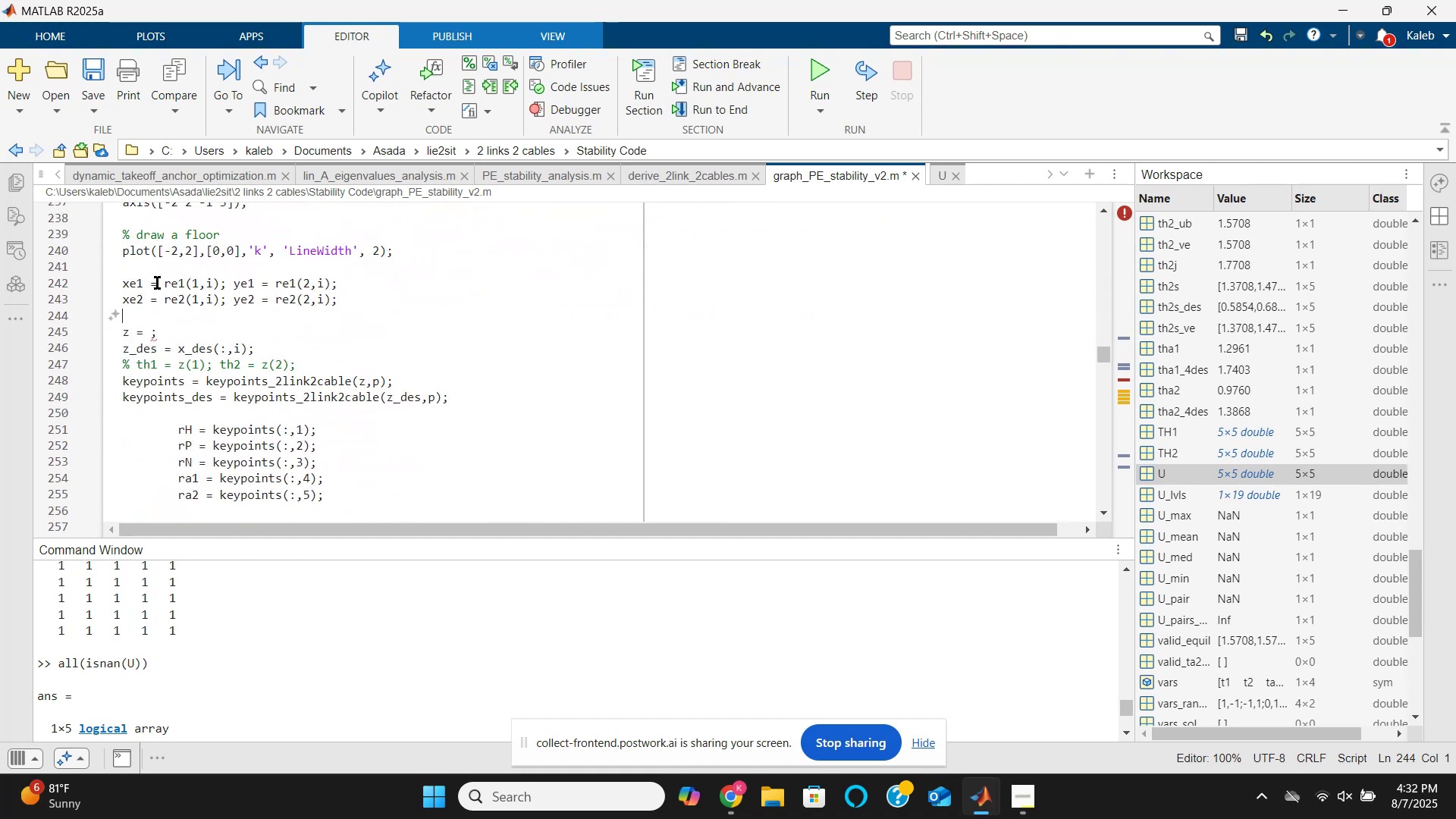 
double_click([157, 283])
 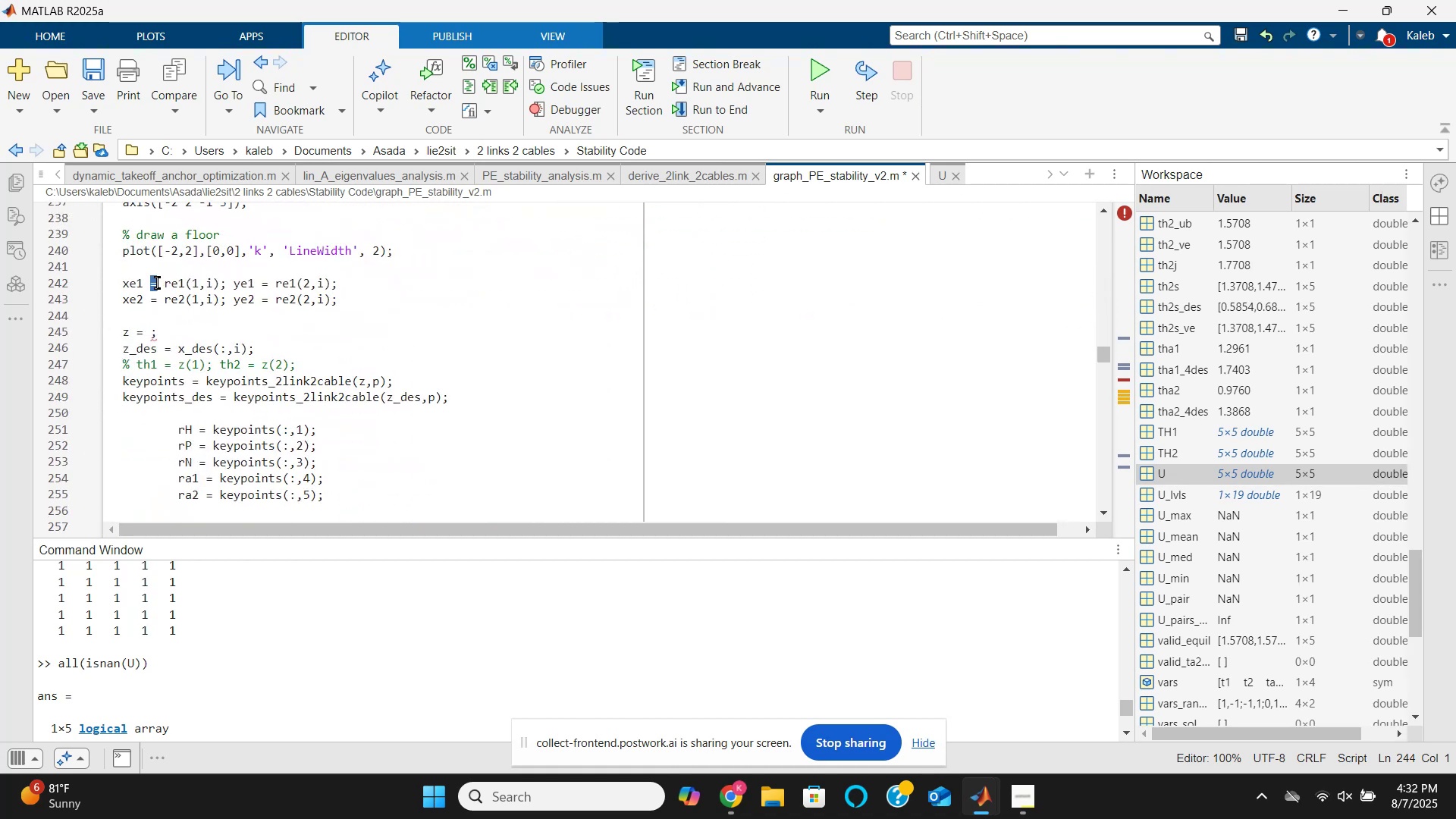 
triple_click([157, 283])
 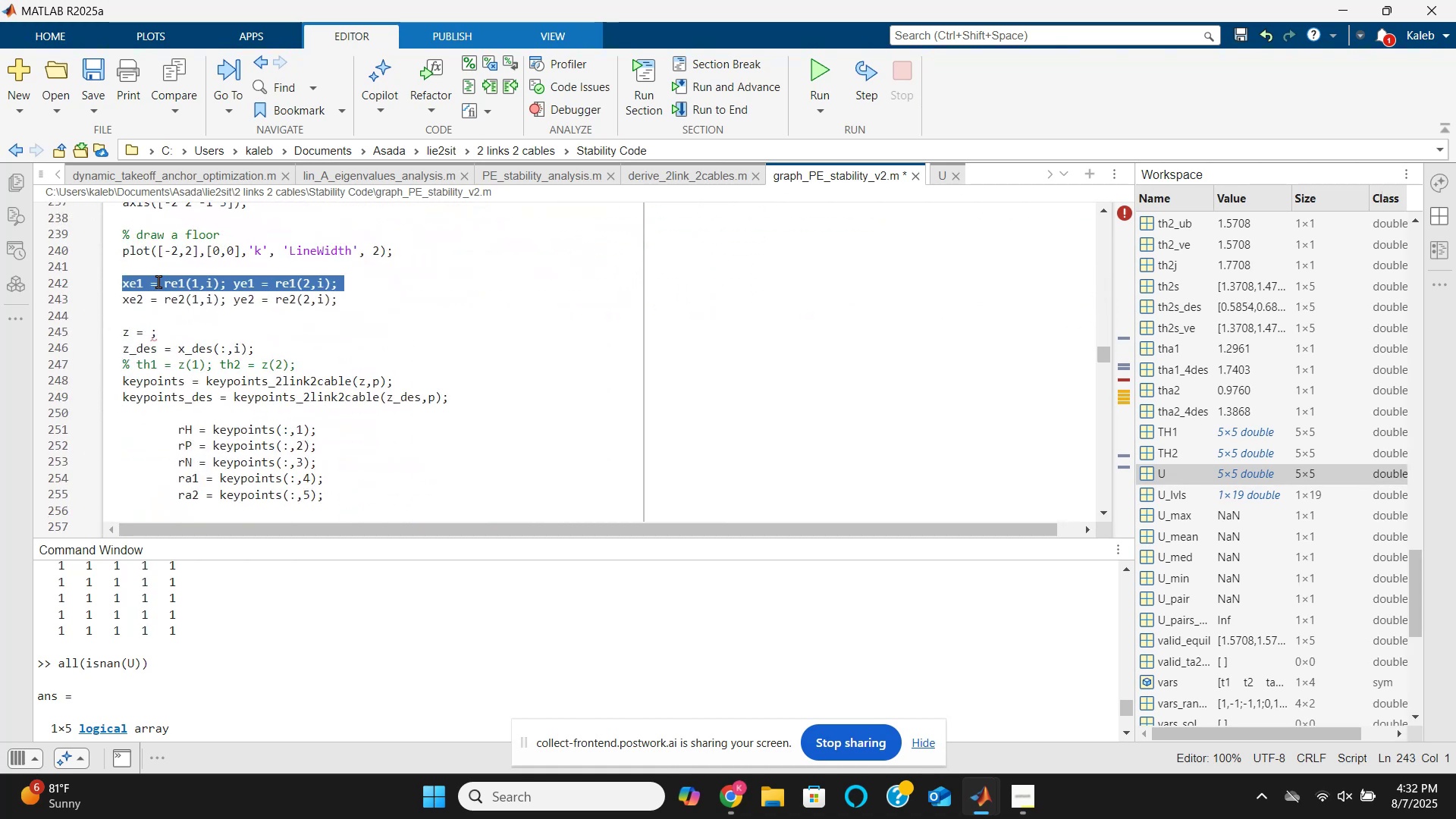 
key(Backspace)
 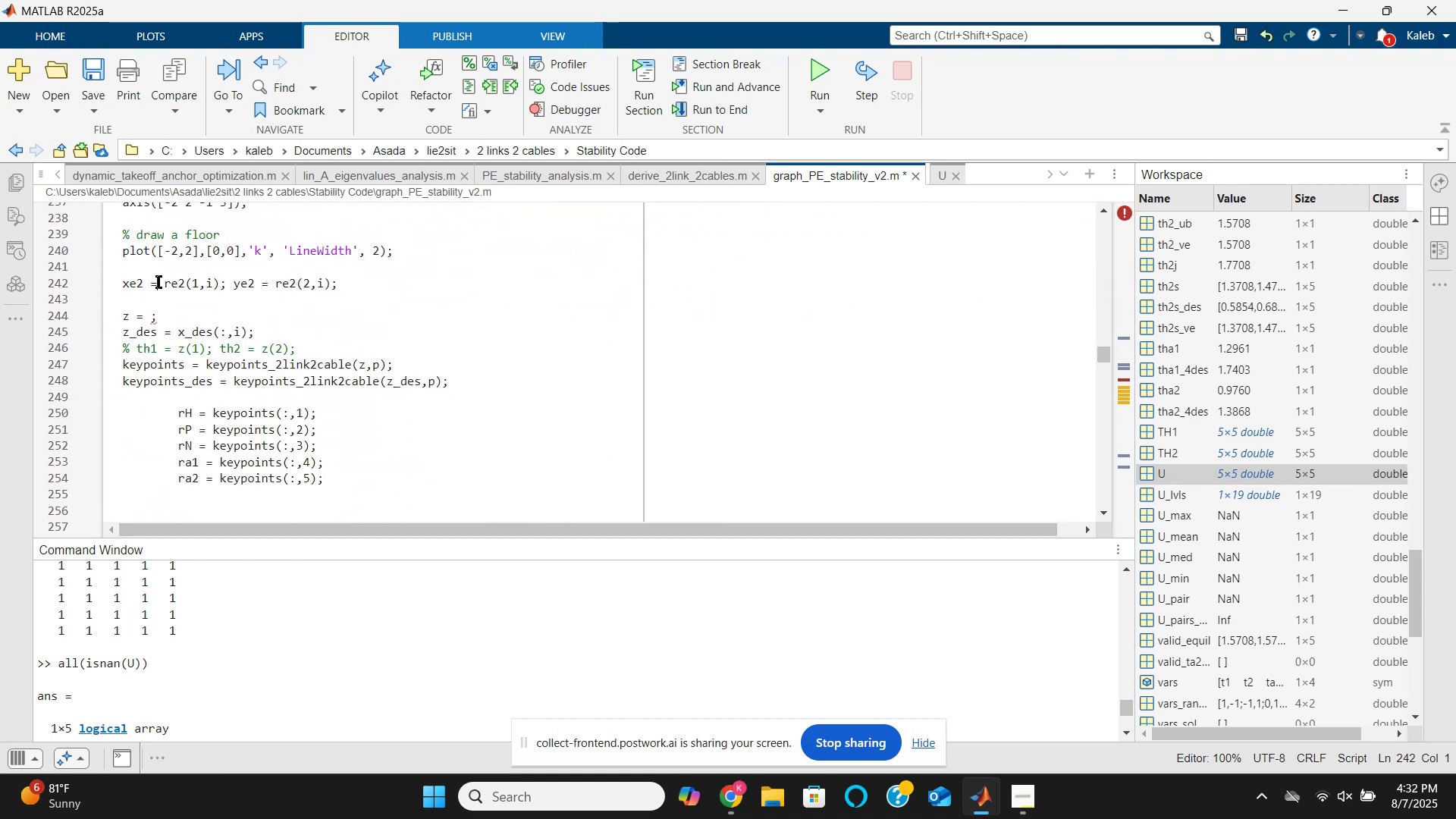 
double_click([158, 282])
 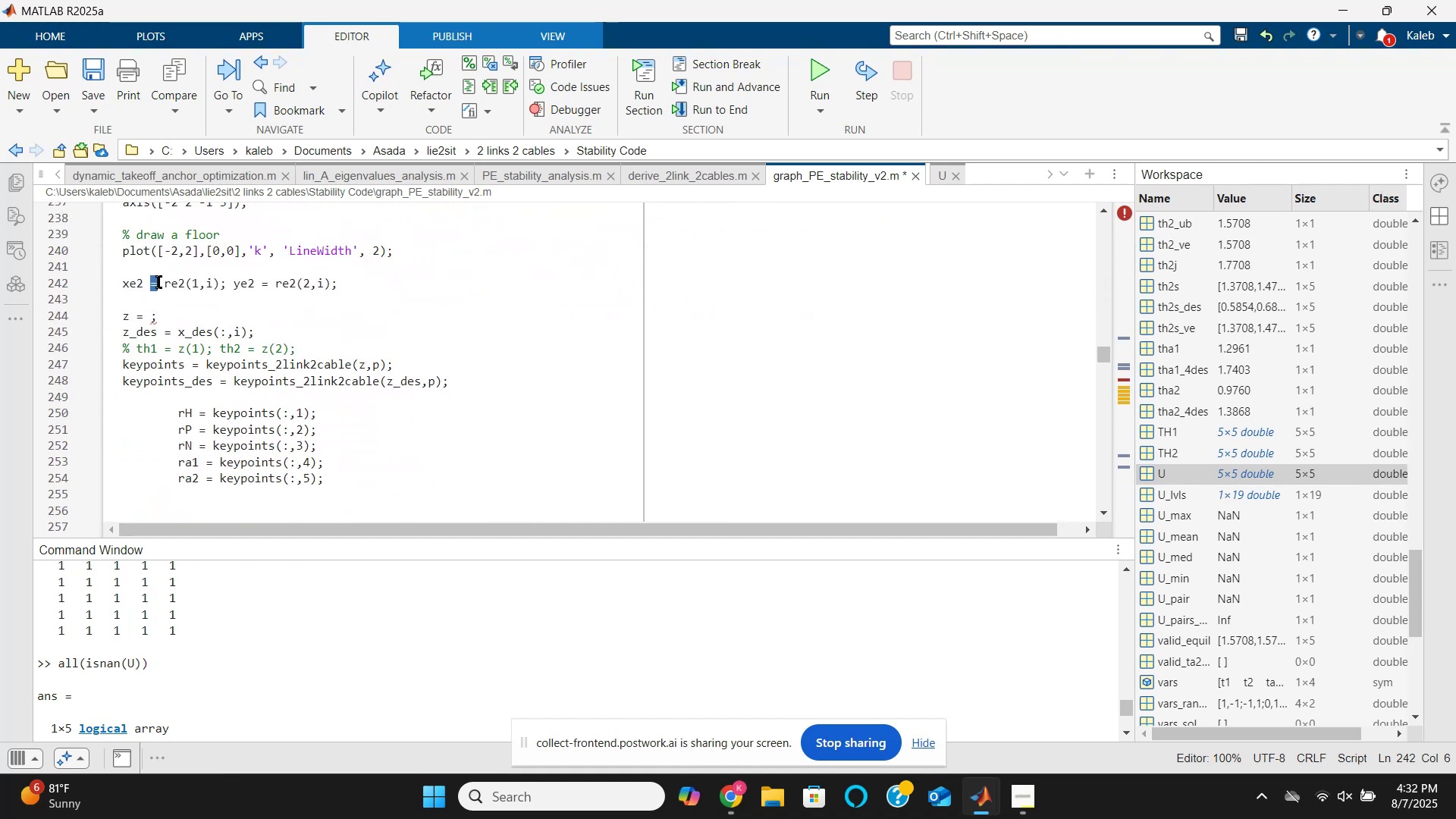 
triple_click([158, 282])
 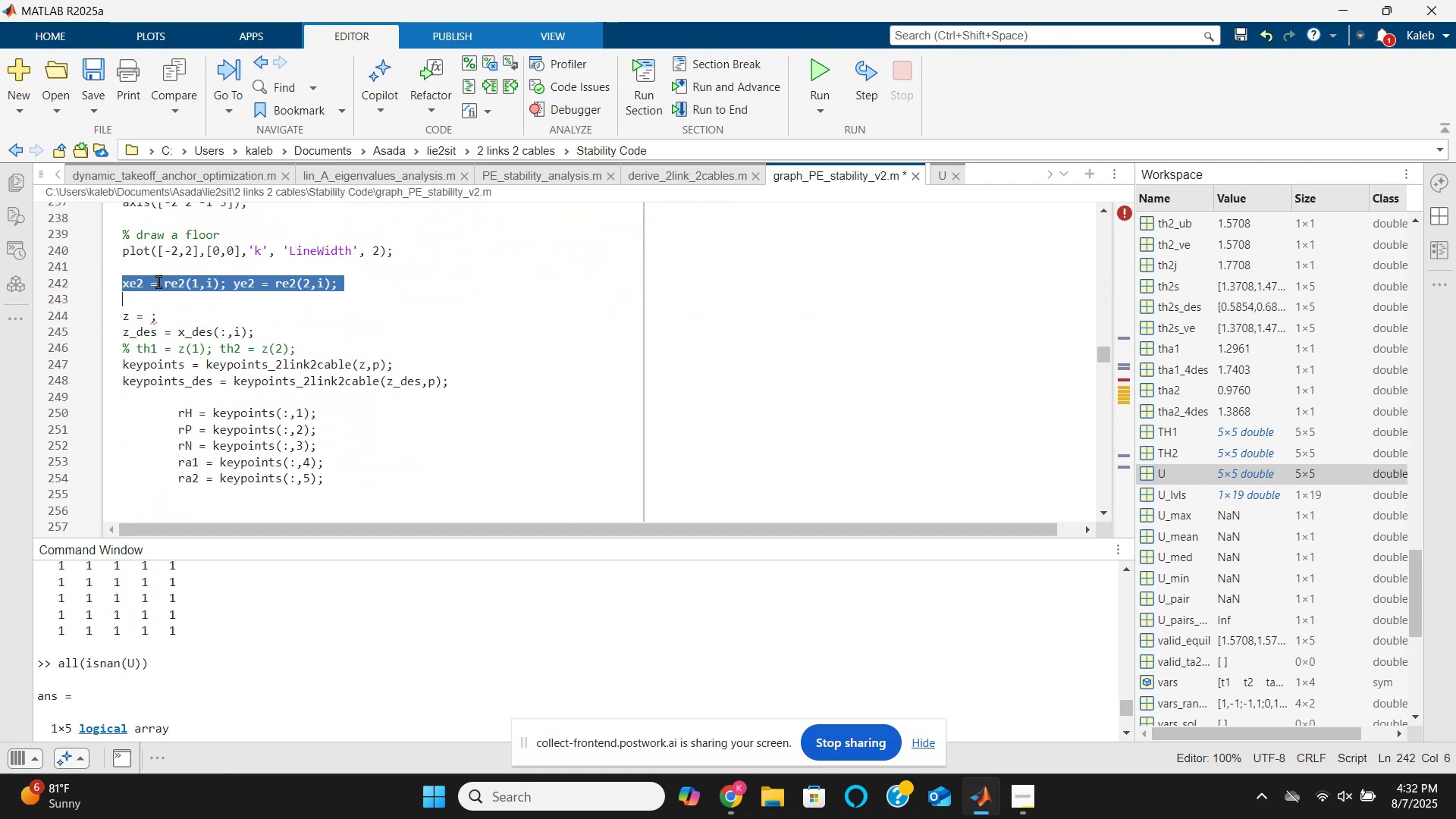 
key(Backspace)
 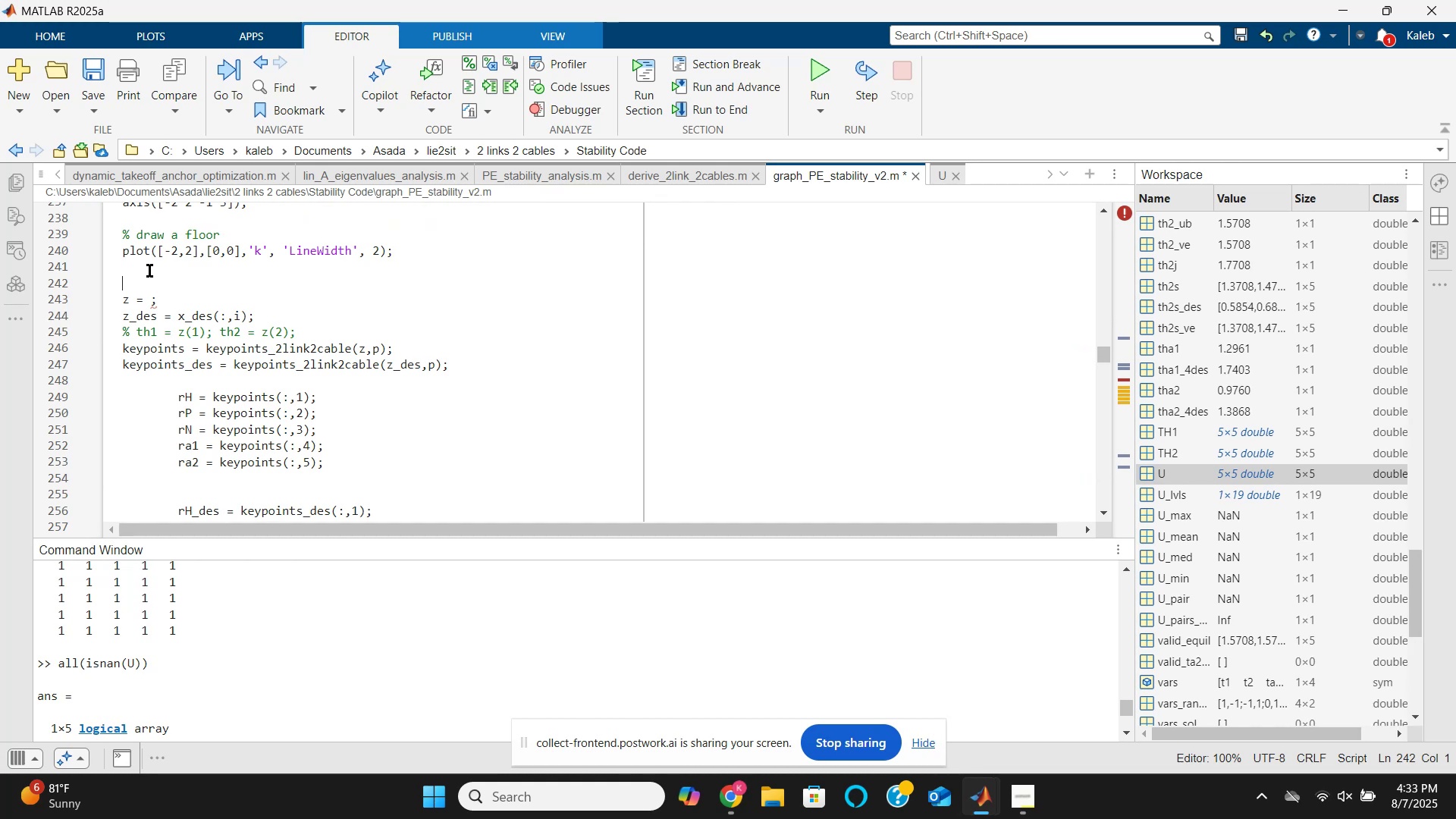 
wait(9.94)
 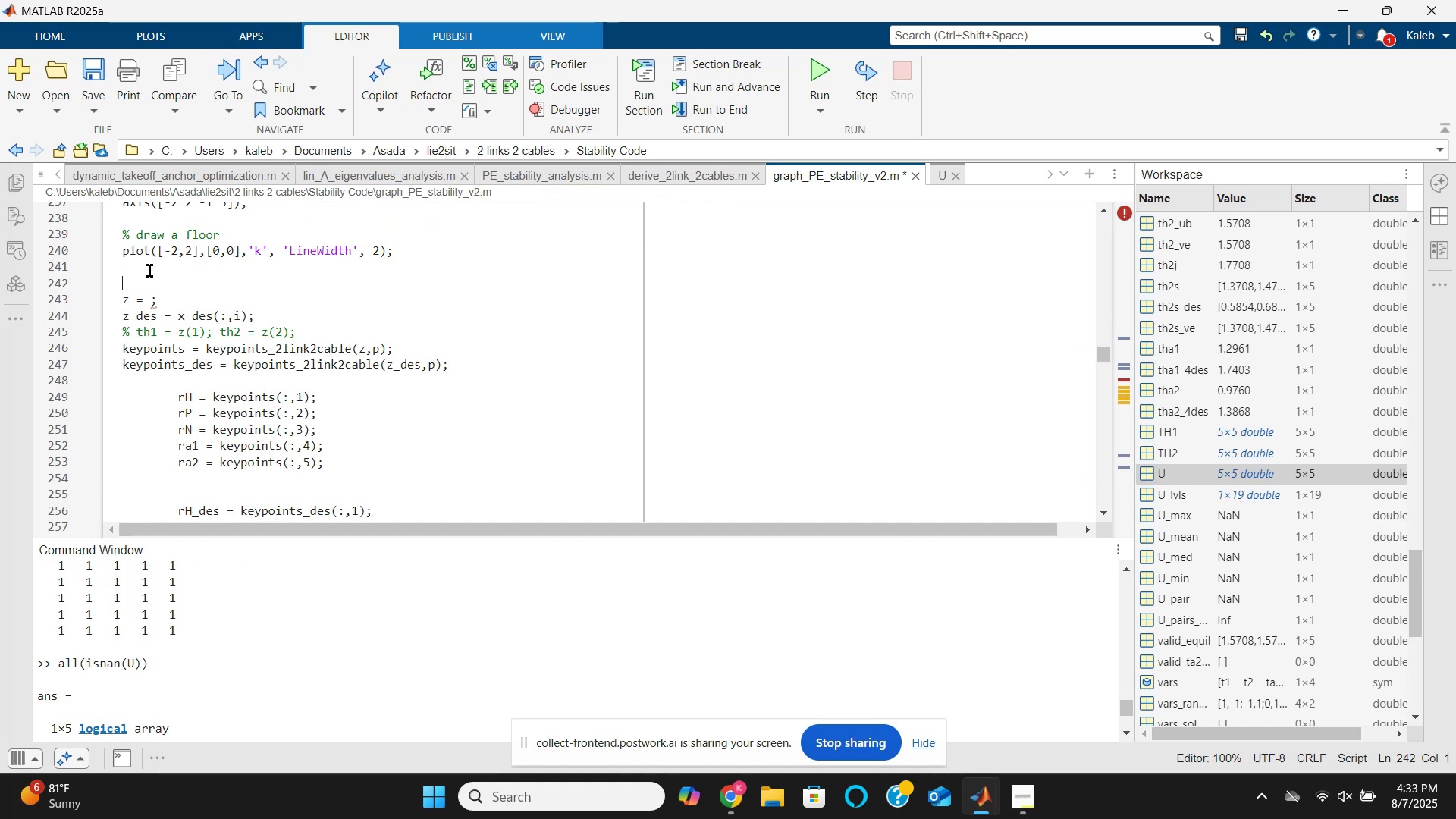 
scroll: coordinate [149, 271], scroll_direction: up, amount: 18.0
 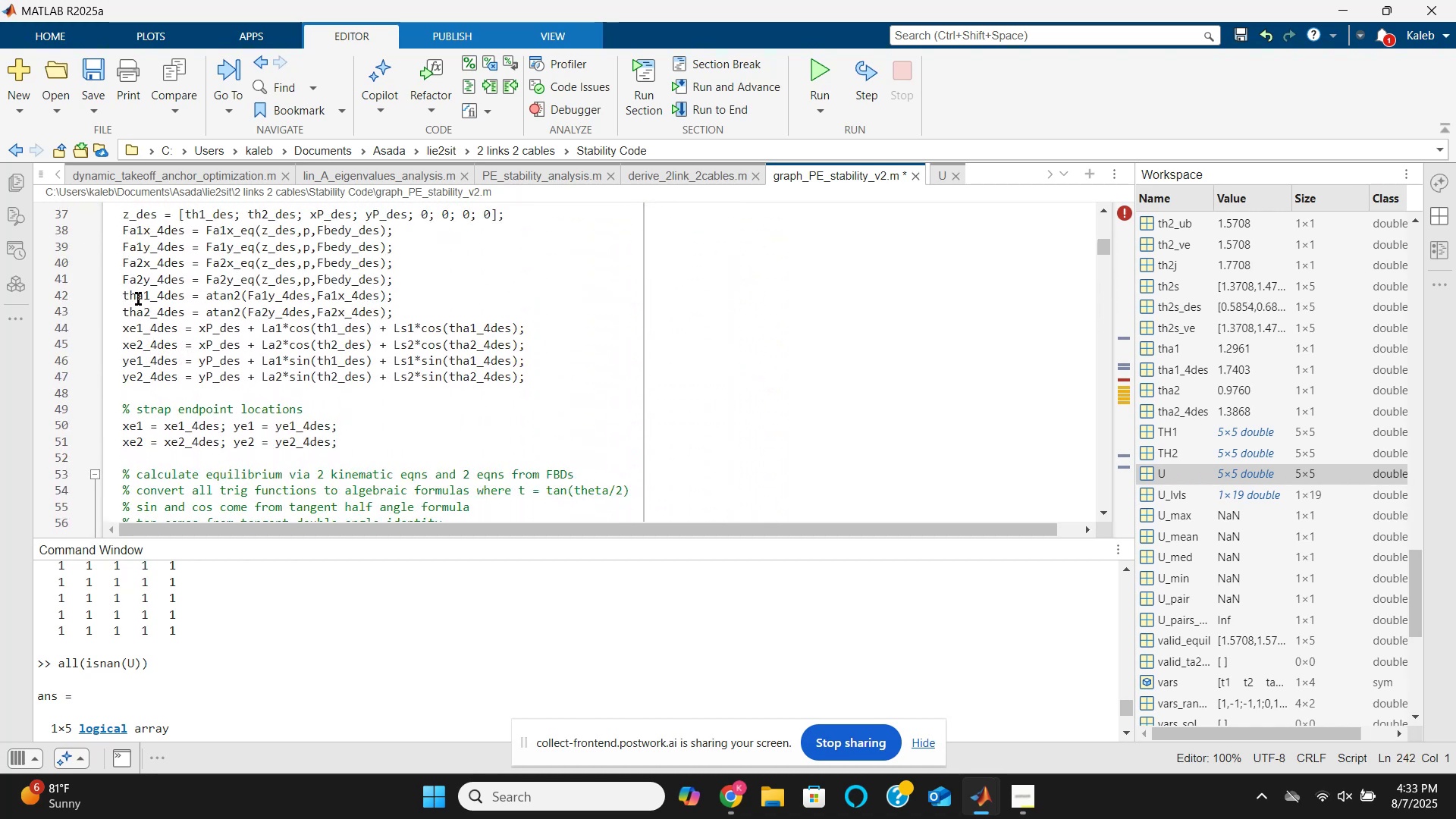 
scroll: coordinate [138, 299], scroll_direction: down, amount: 25.0
 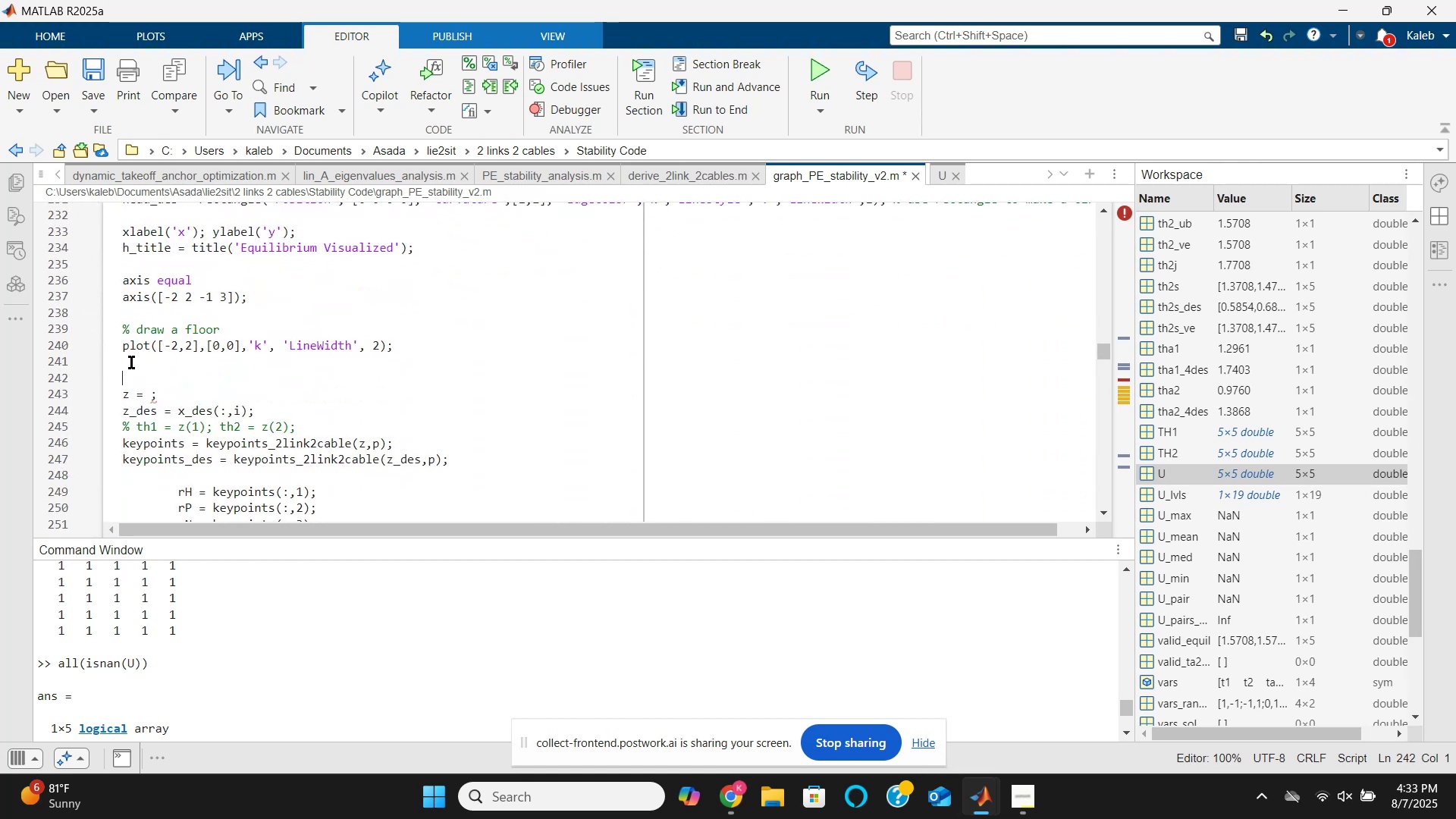 
left_click([131, 362])
 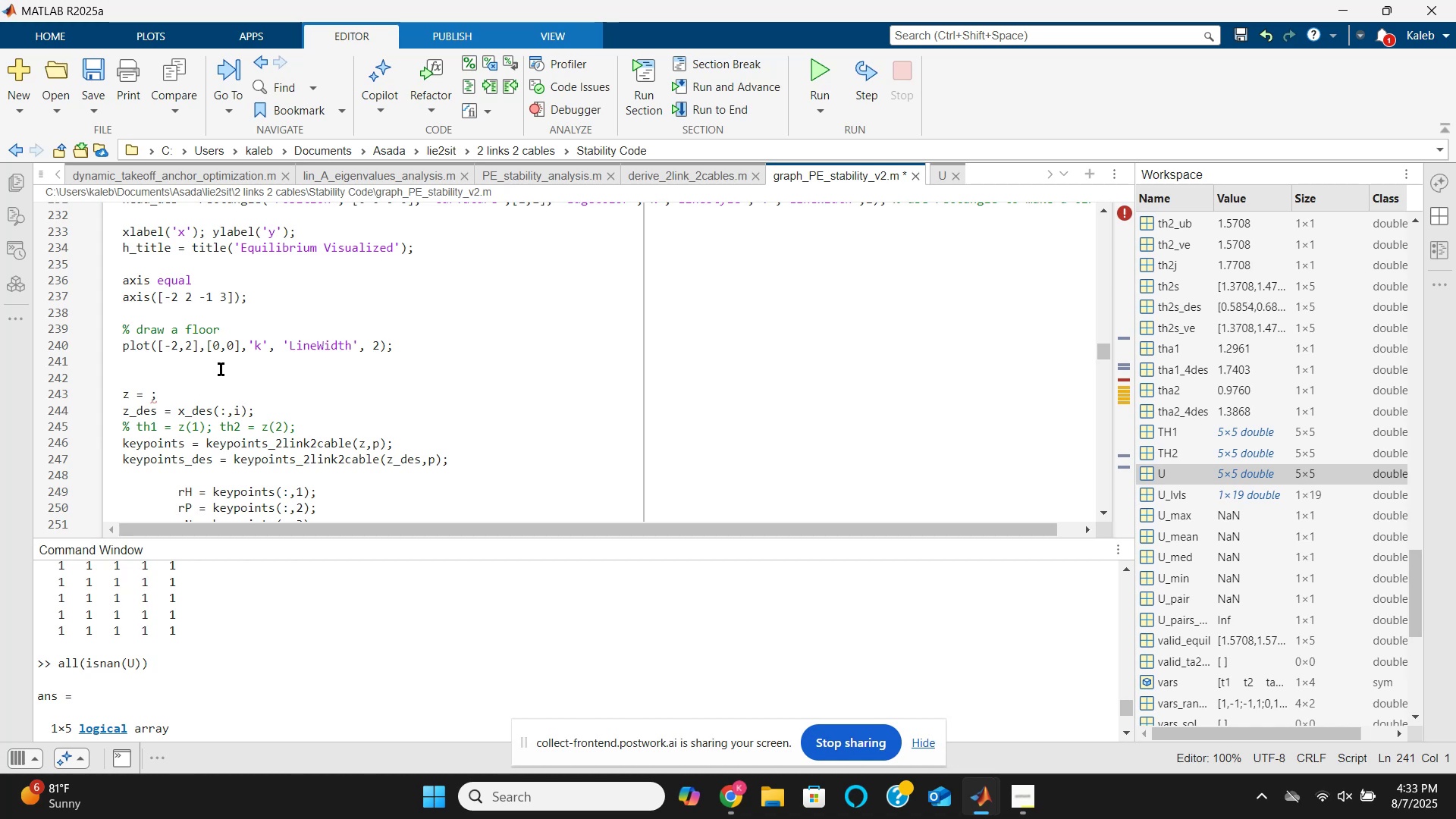 
wait(38.96)
 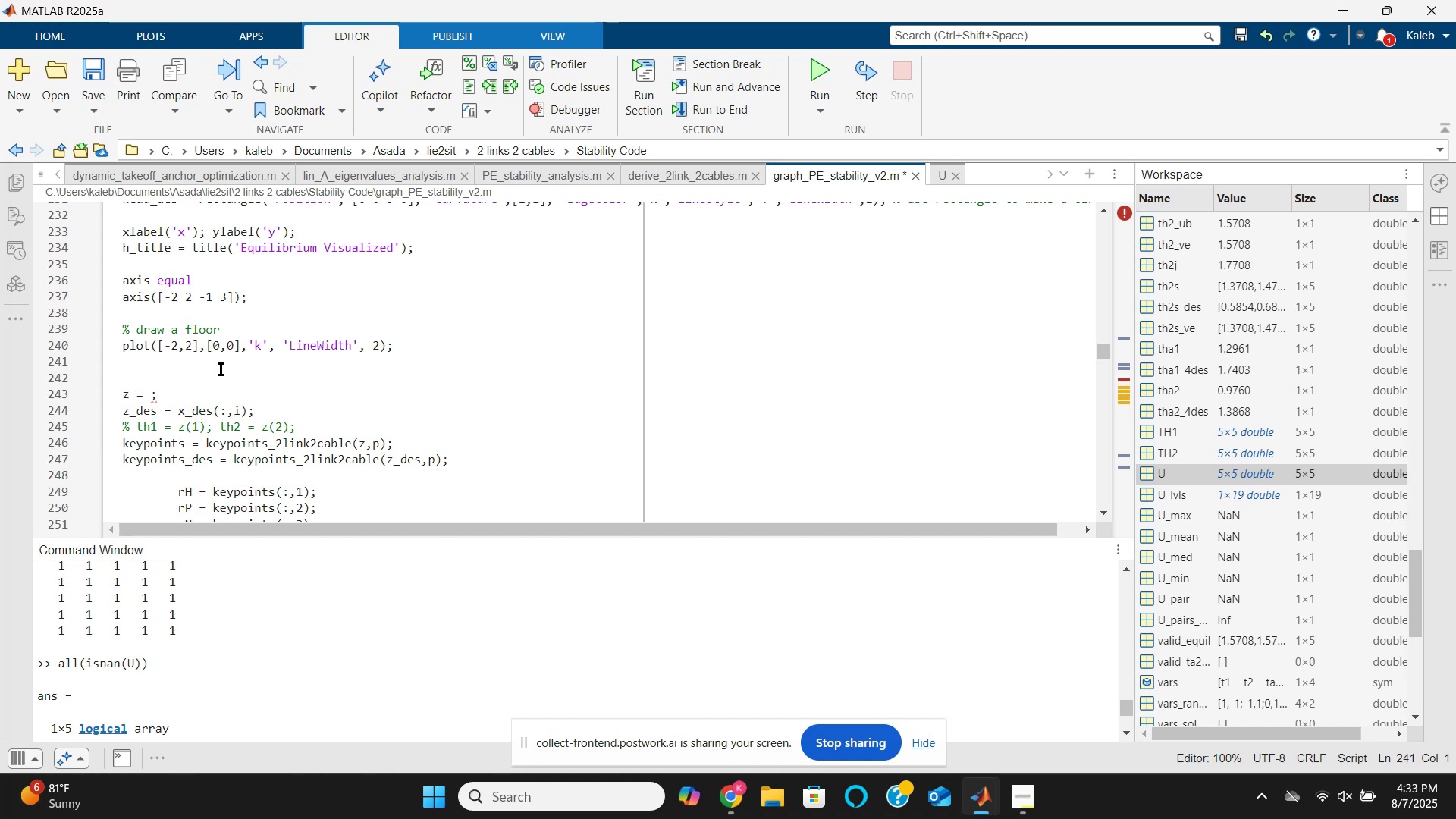 
type(xa1 = xe1 -)
 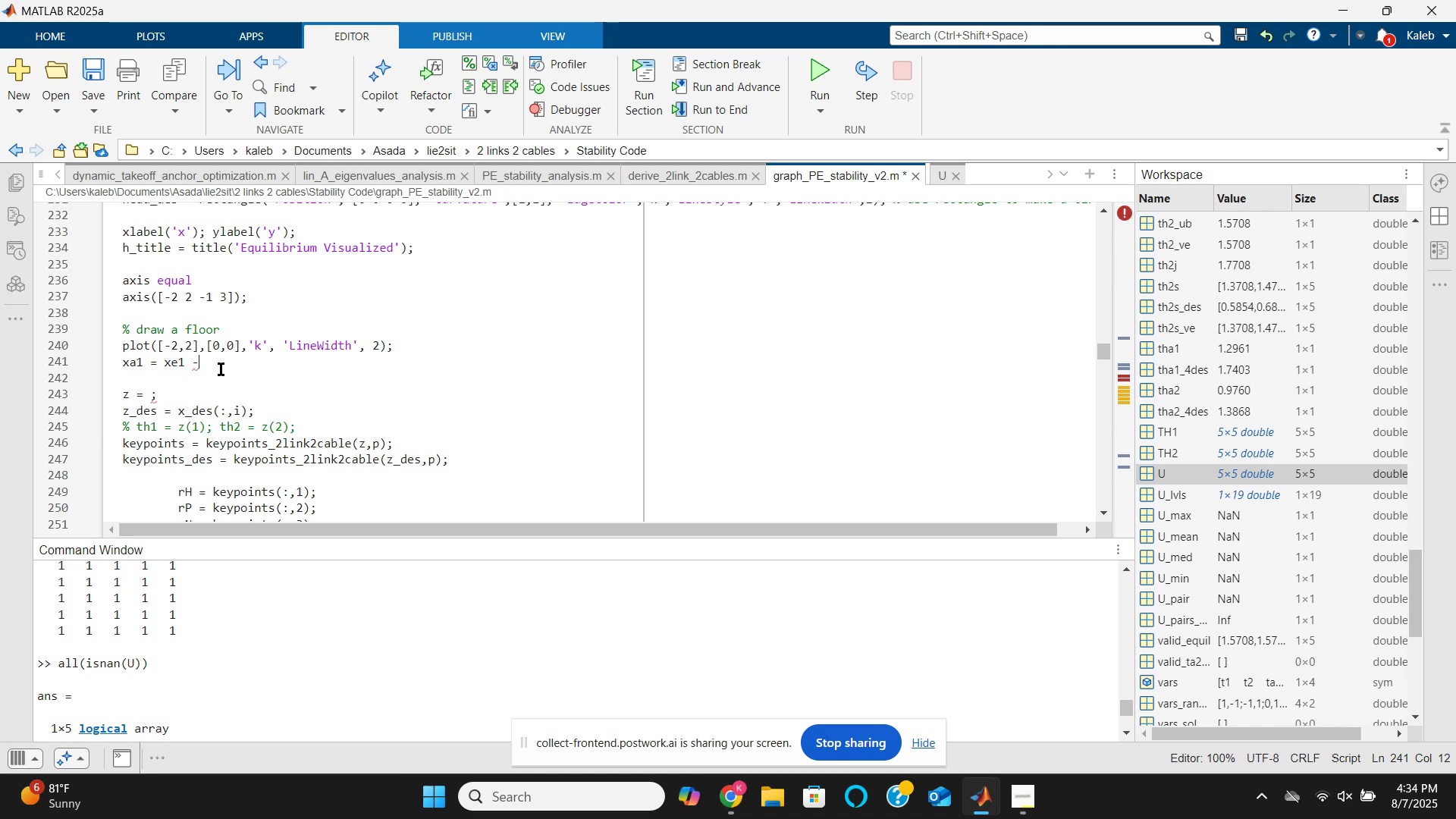 
key(ArrowLeft)
 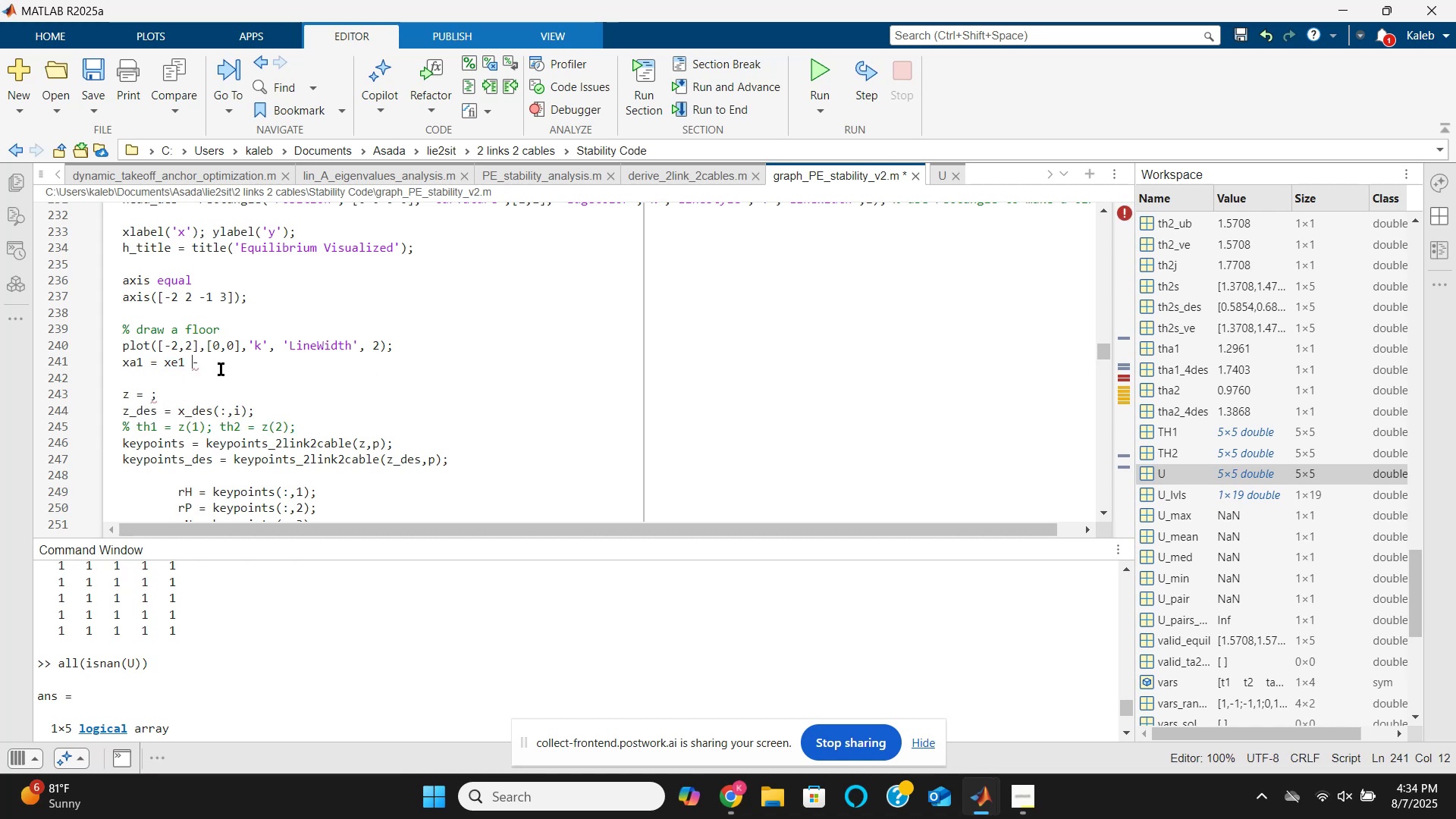 
key(ArrowLeft)
 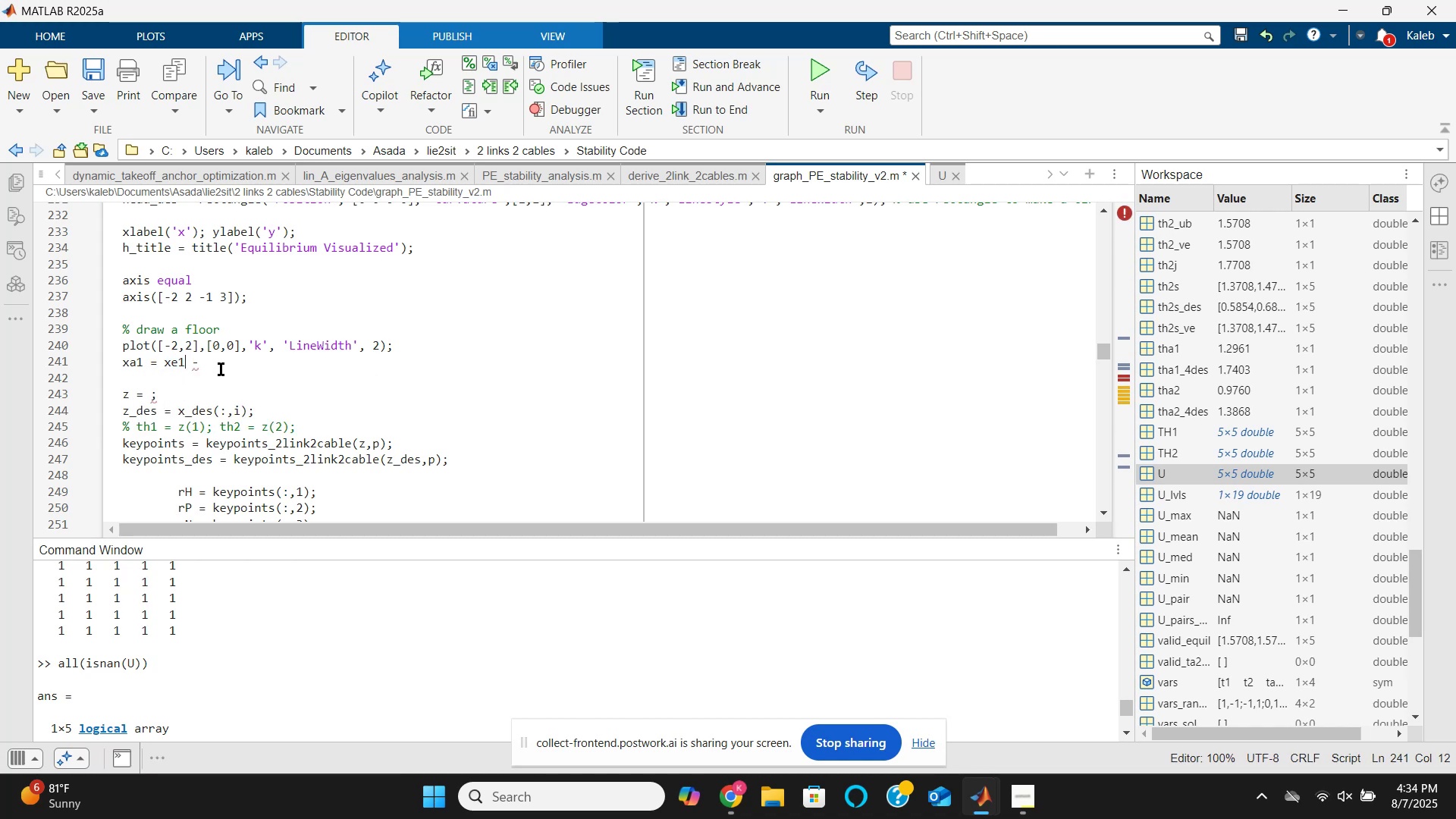 
key(ArrowLeft)
 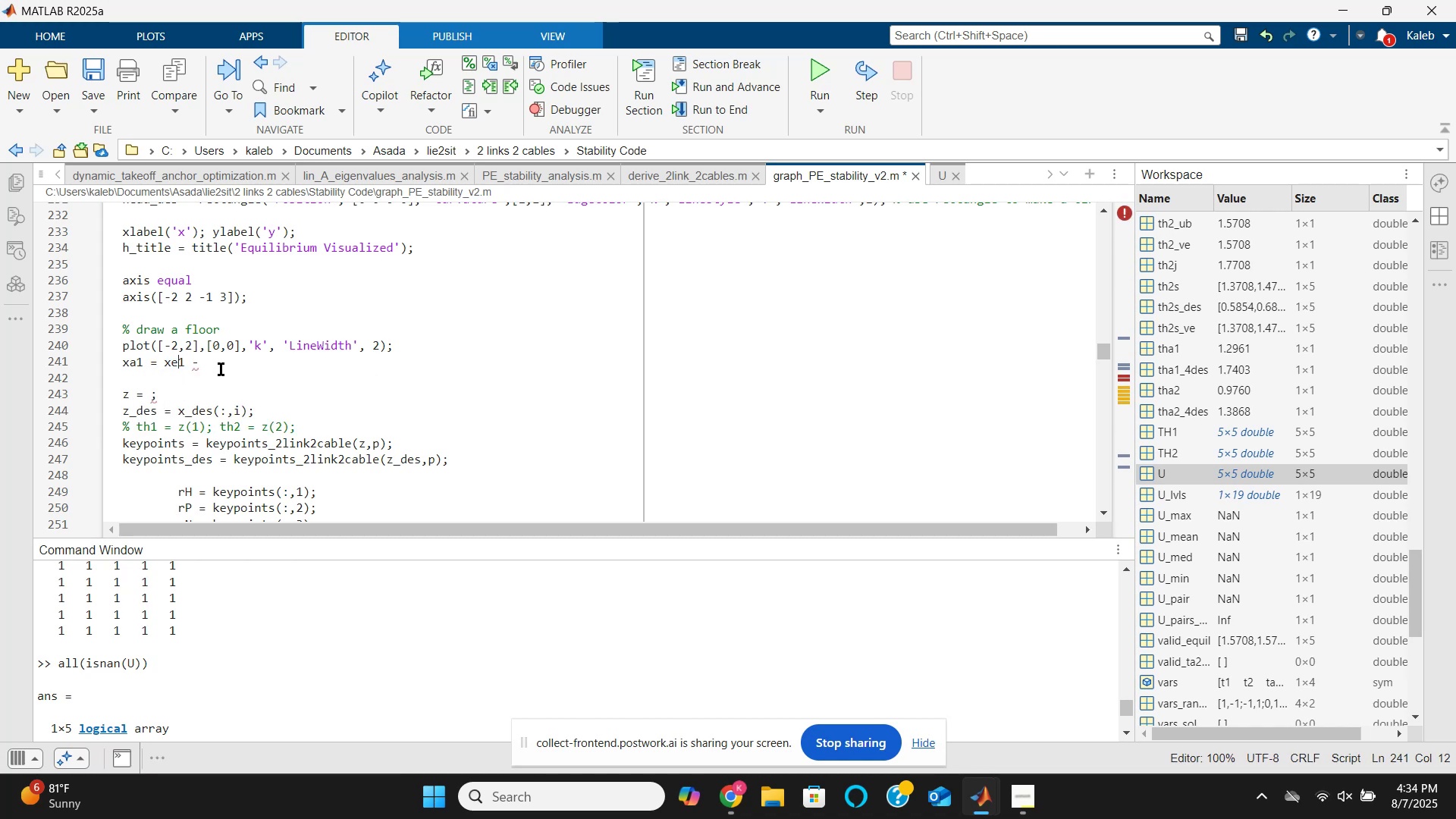 
key(ArrowLeft)
 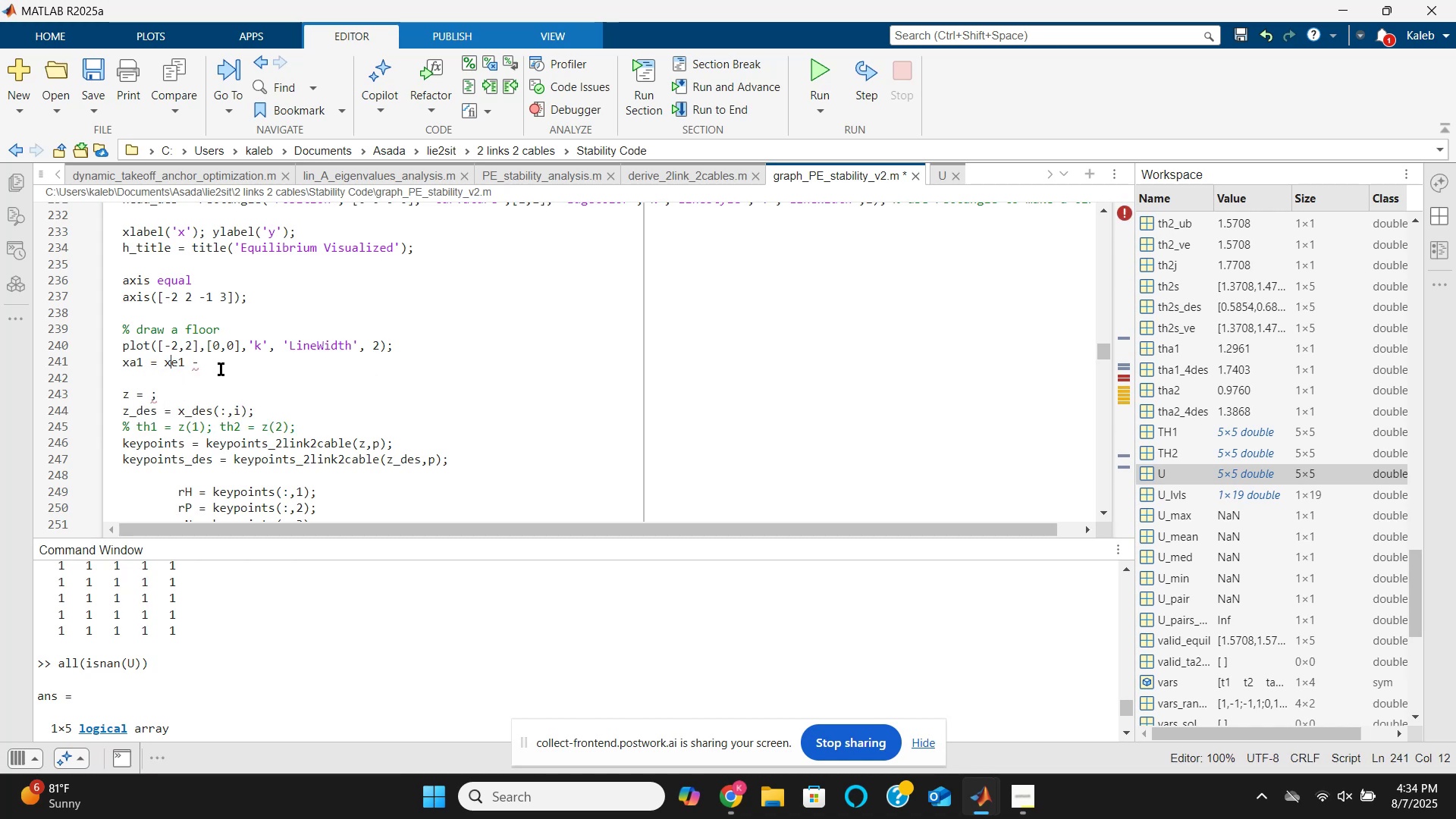 
key(ArrowLeft)
 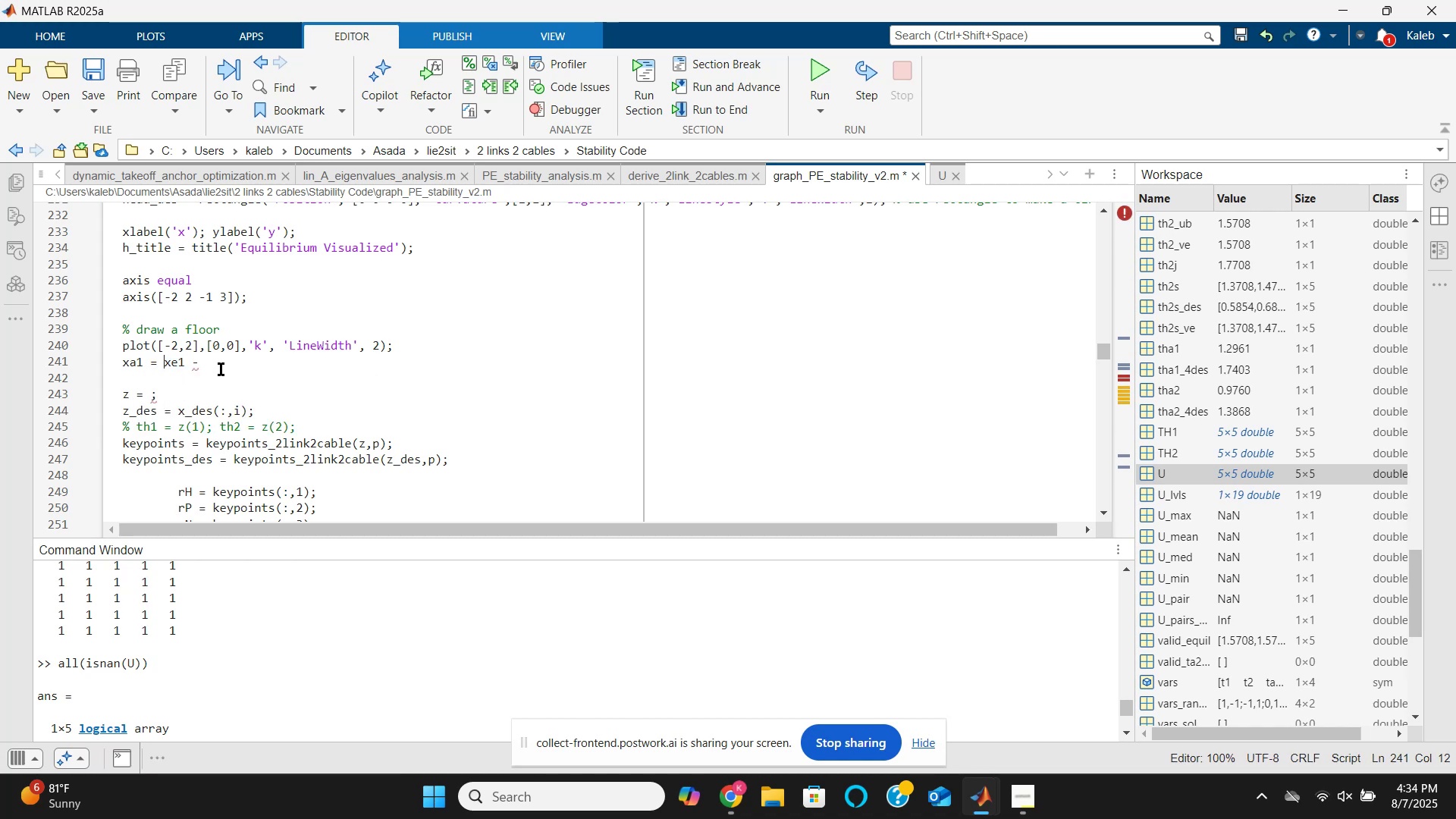 
key(ArrowLeft)
 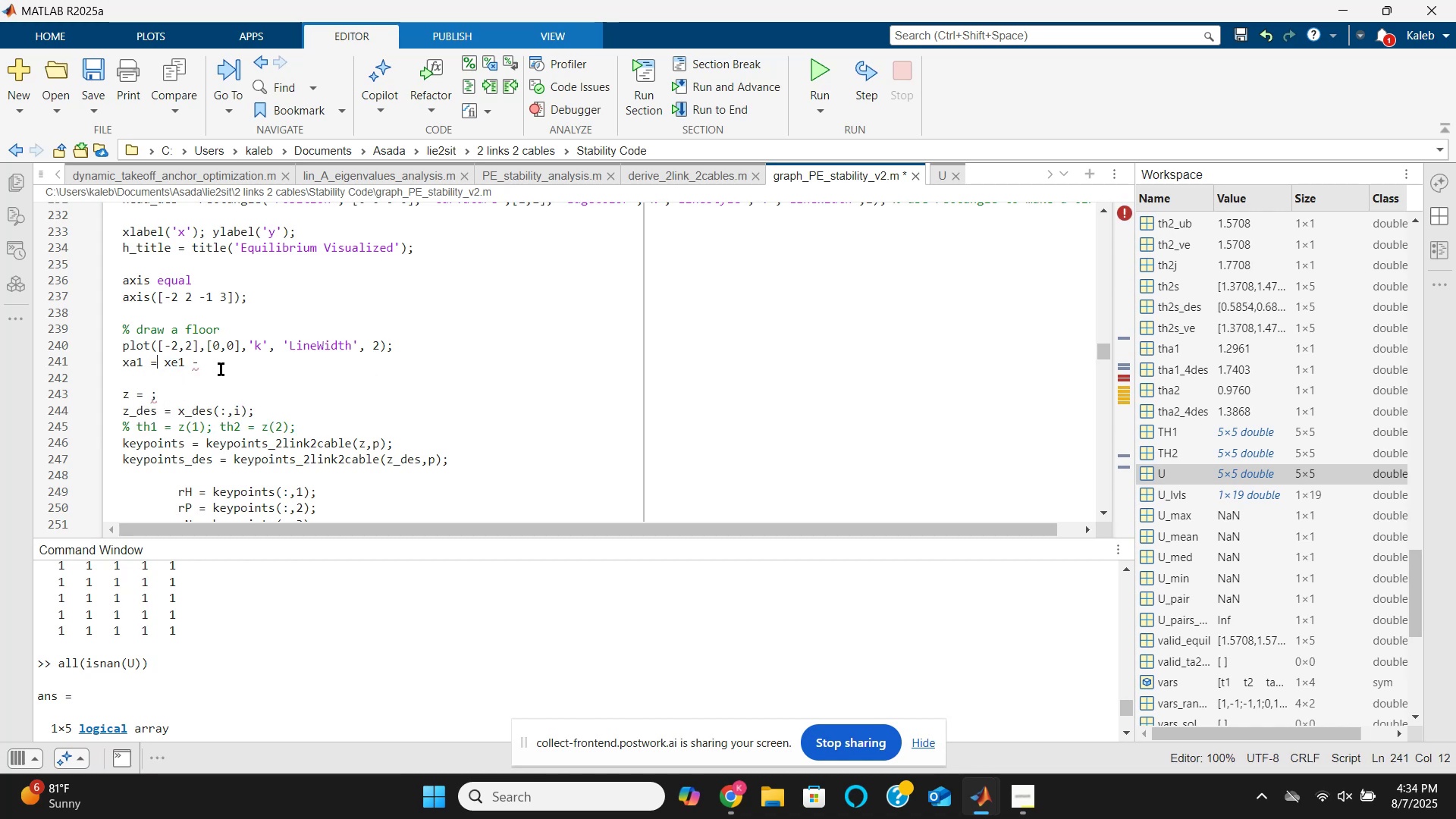 
key(ArrowLeft)
 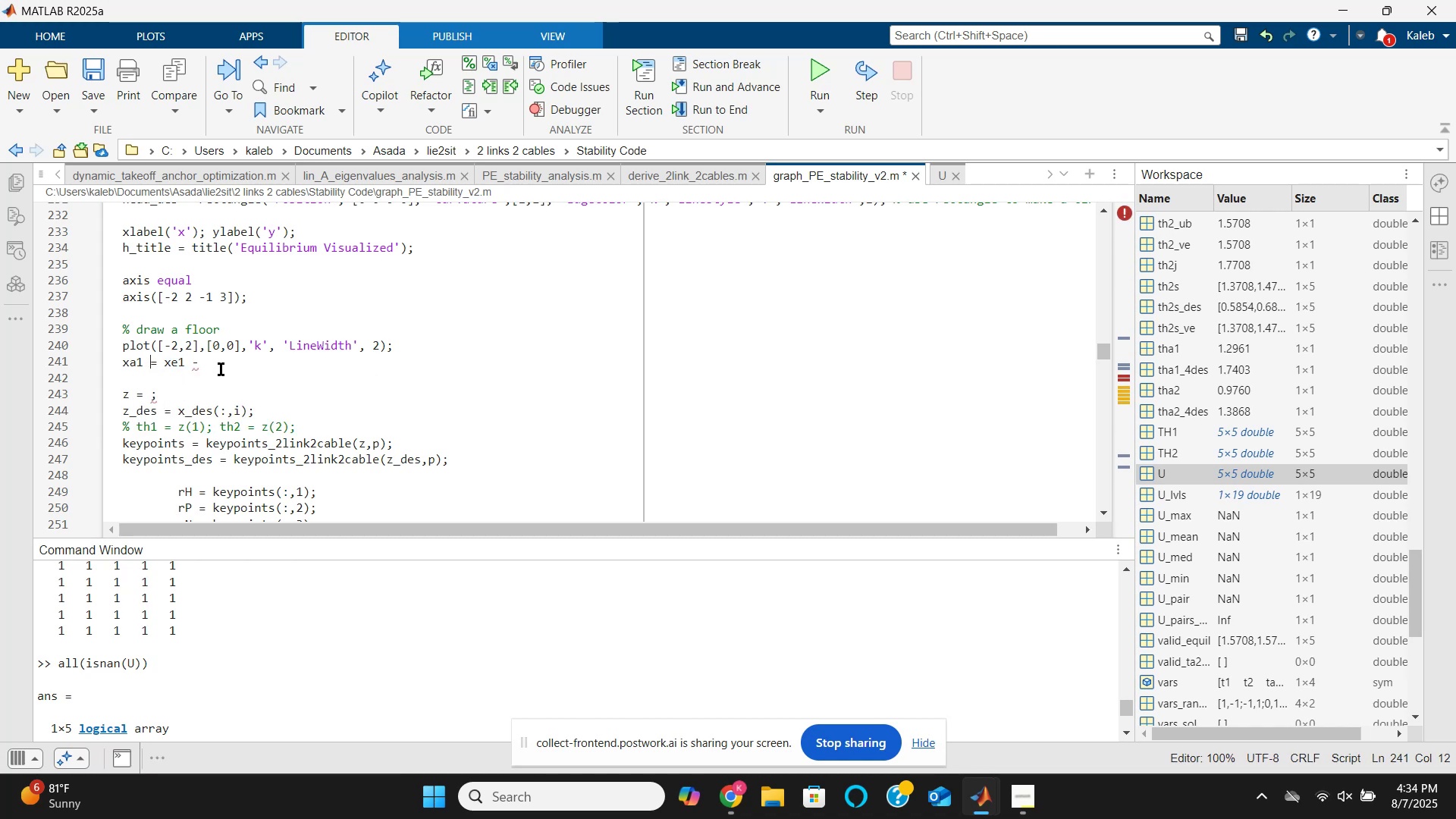 
key(ArrowLeft)
 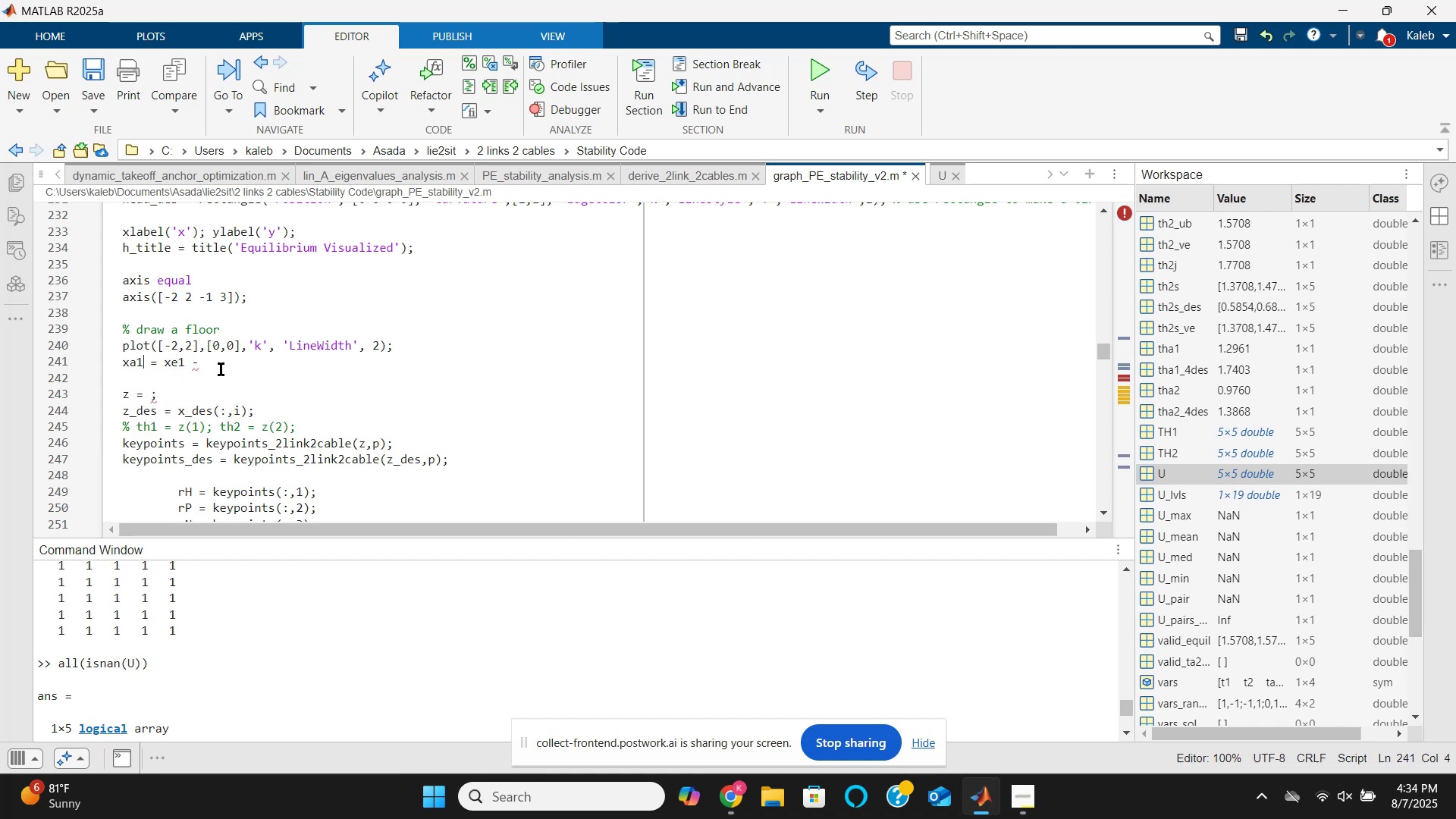 
type(_des[End])
 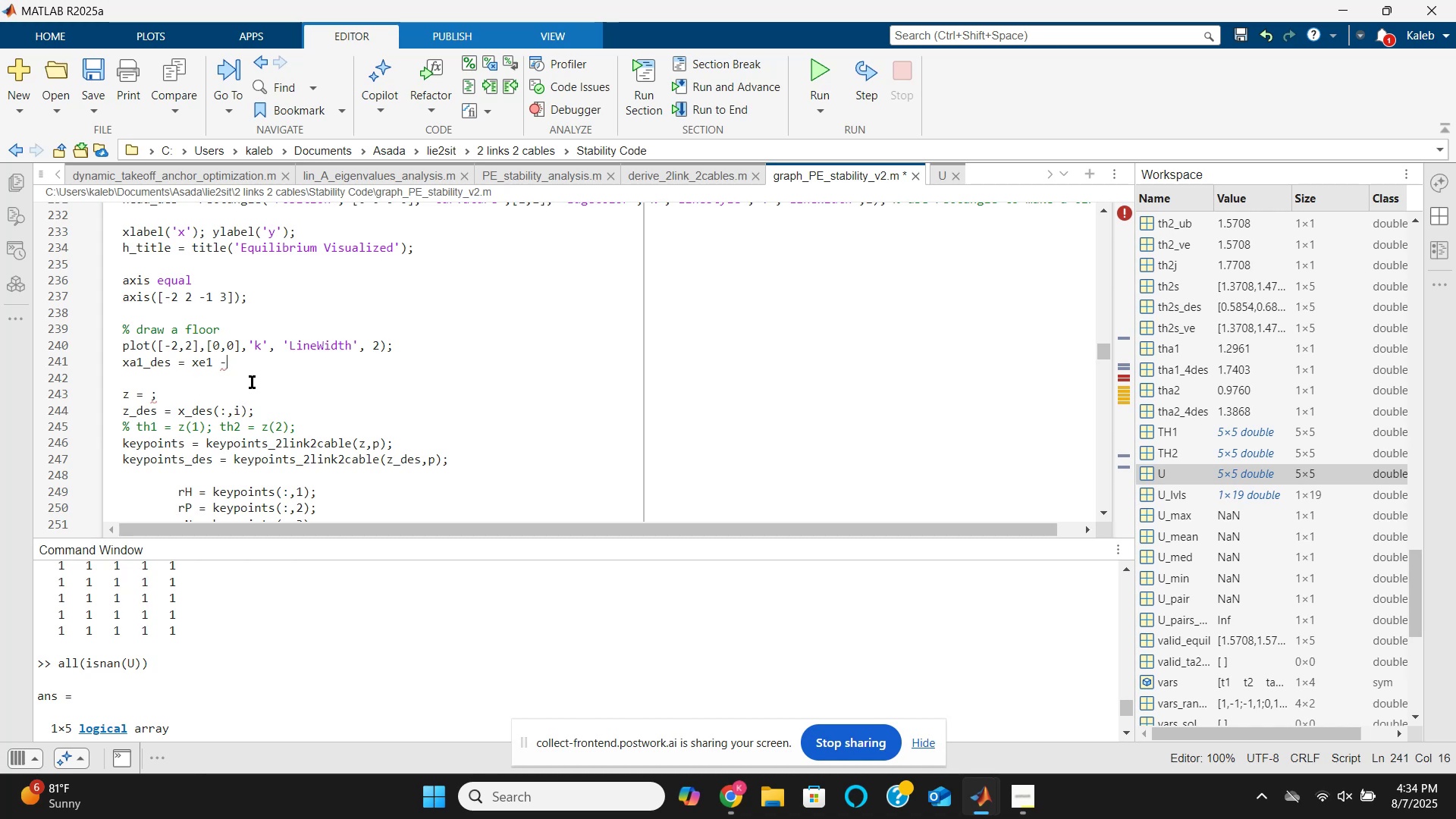 
wait(6.67)
 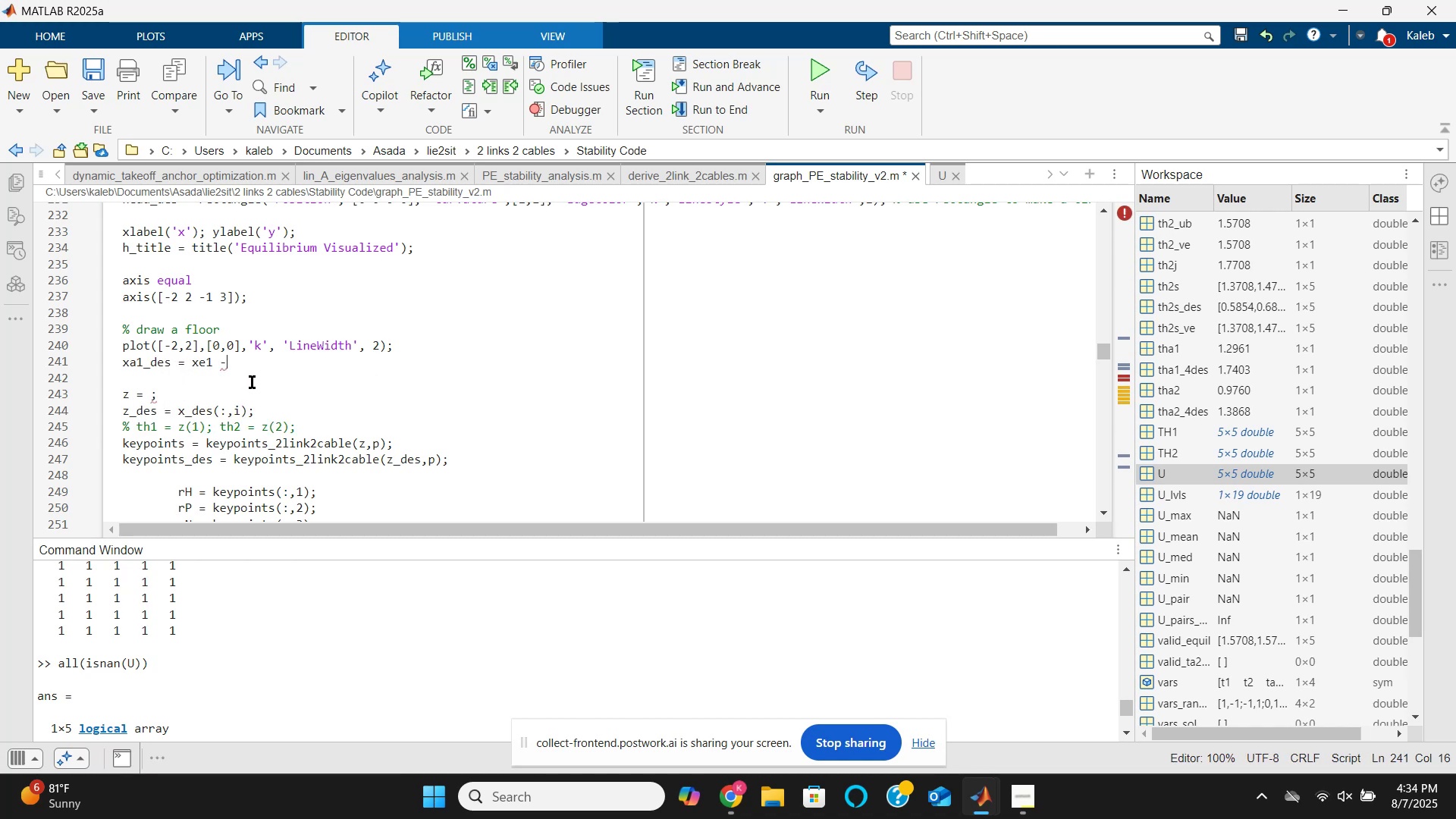 
type( Ls1*cos(tha1_4des);)
 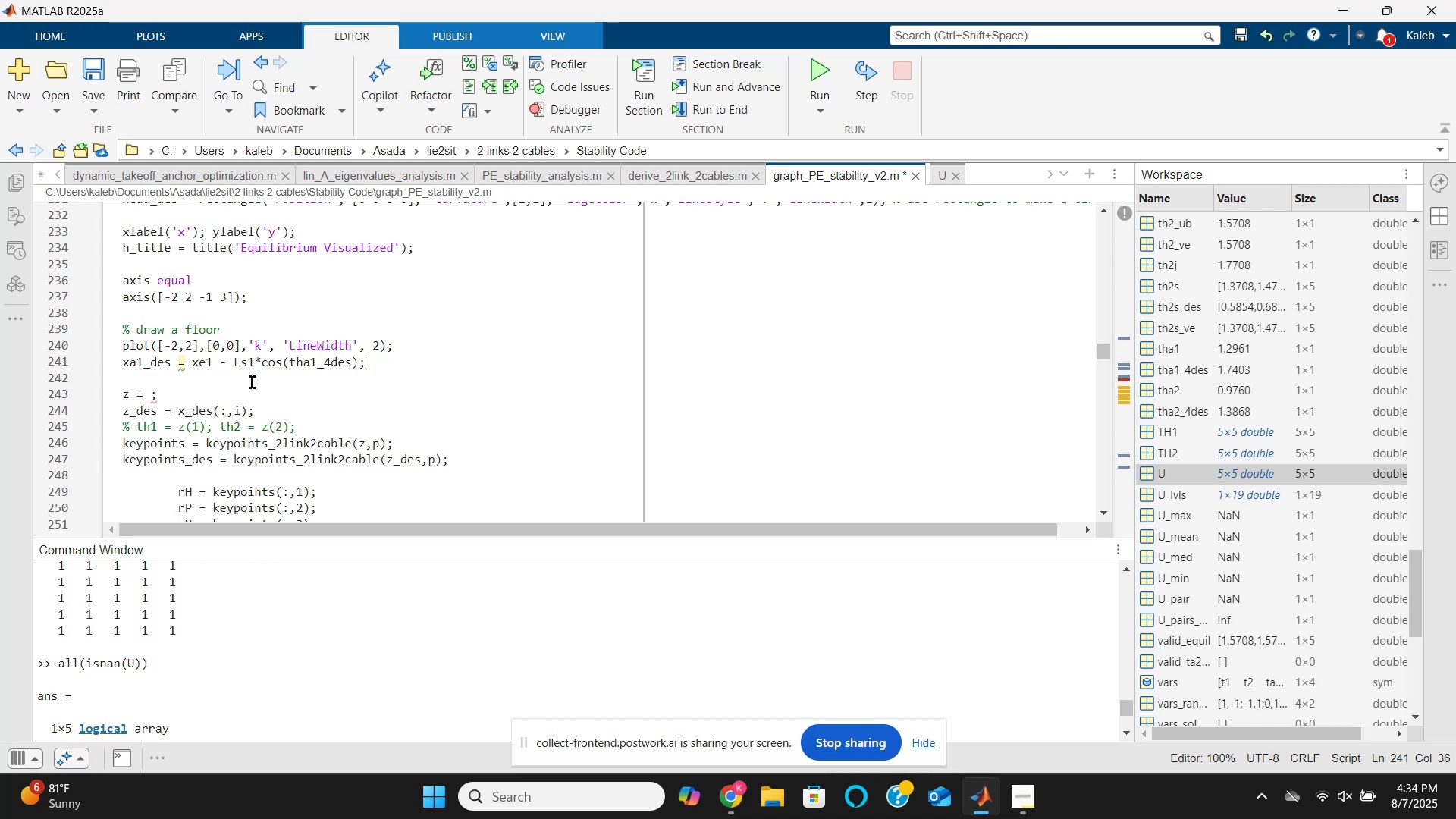 
key(Enter)
 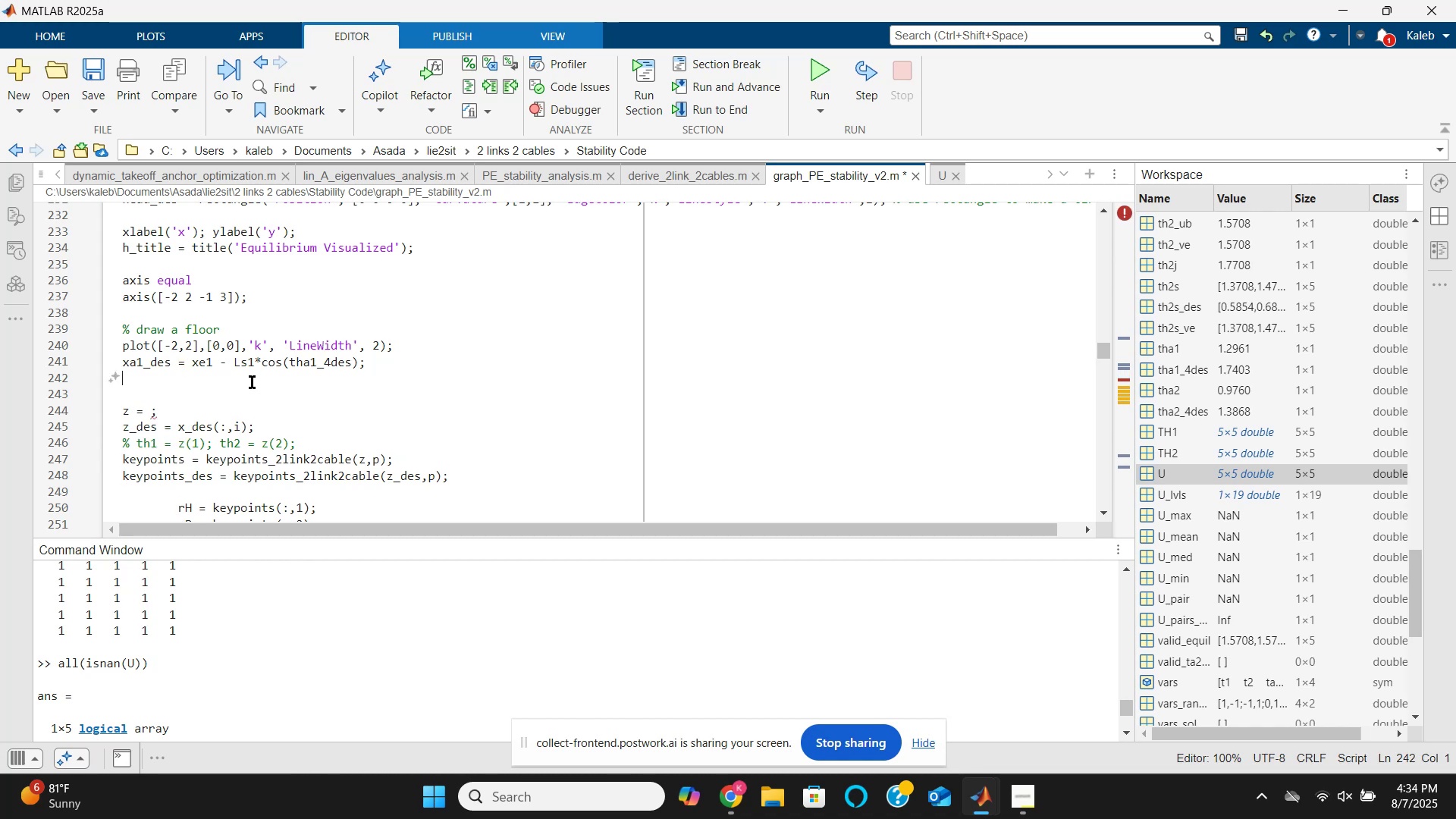 
type(ya1_des = ye1 - Ls1*cos(tha1_4des);)
 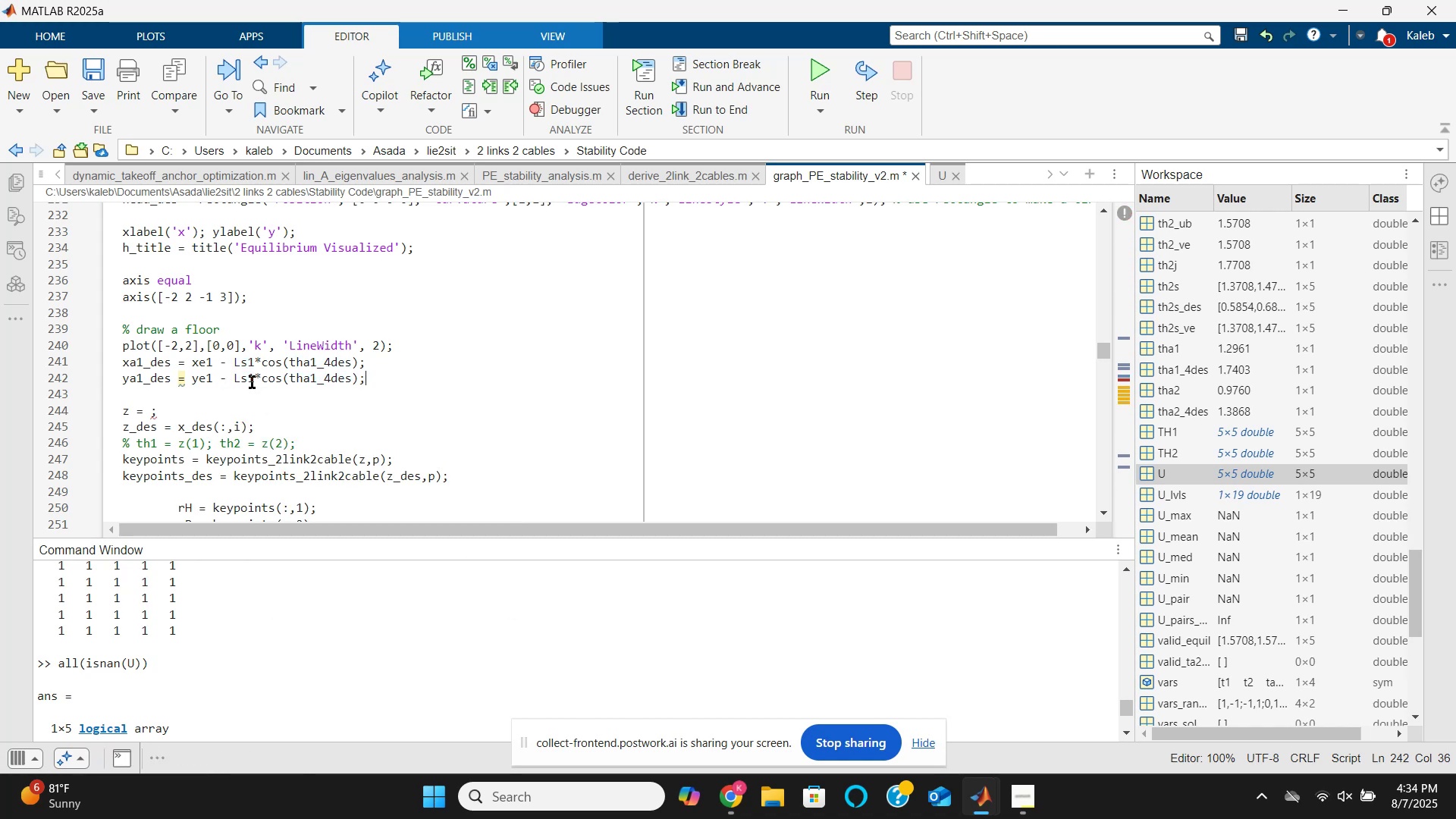 
key(Enter)
 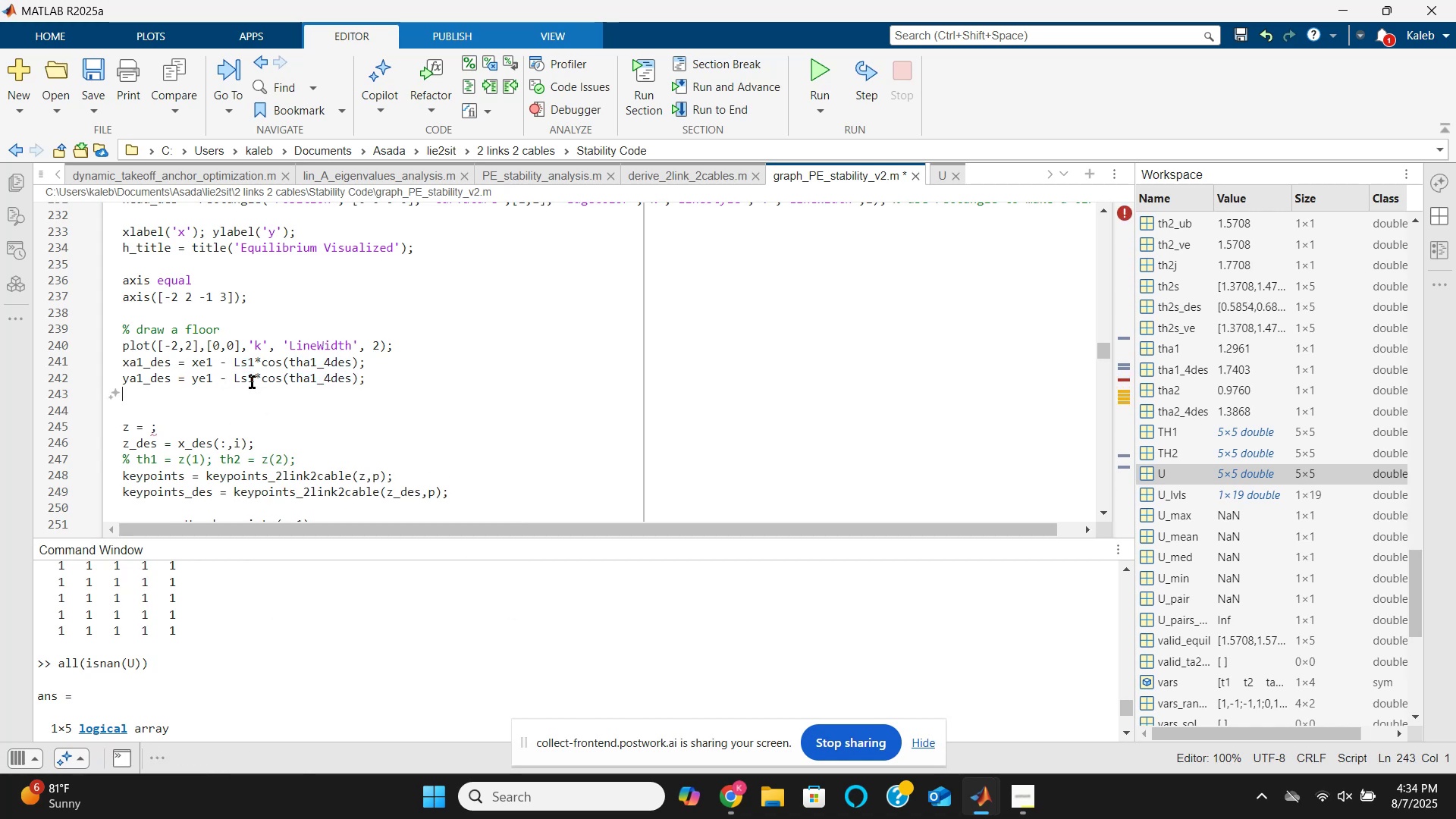 
type(xa2_des= xe2 - )
 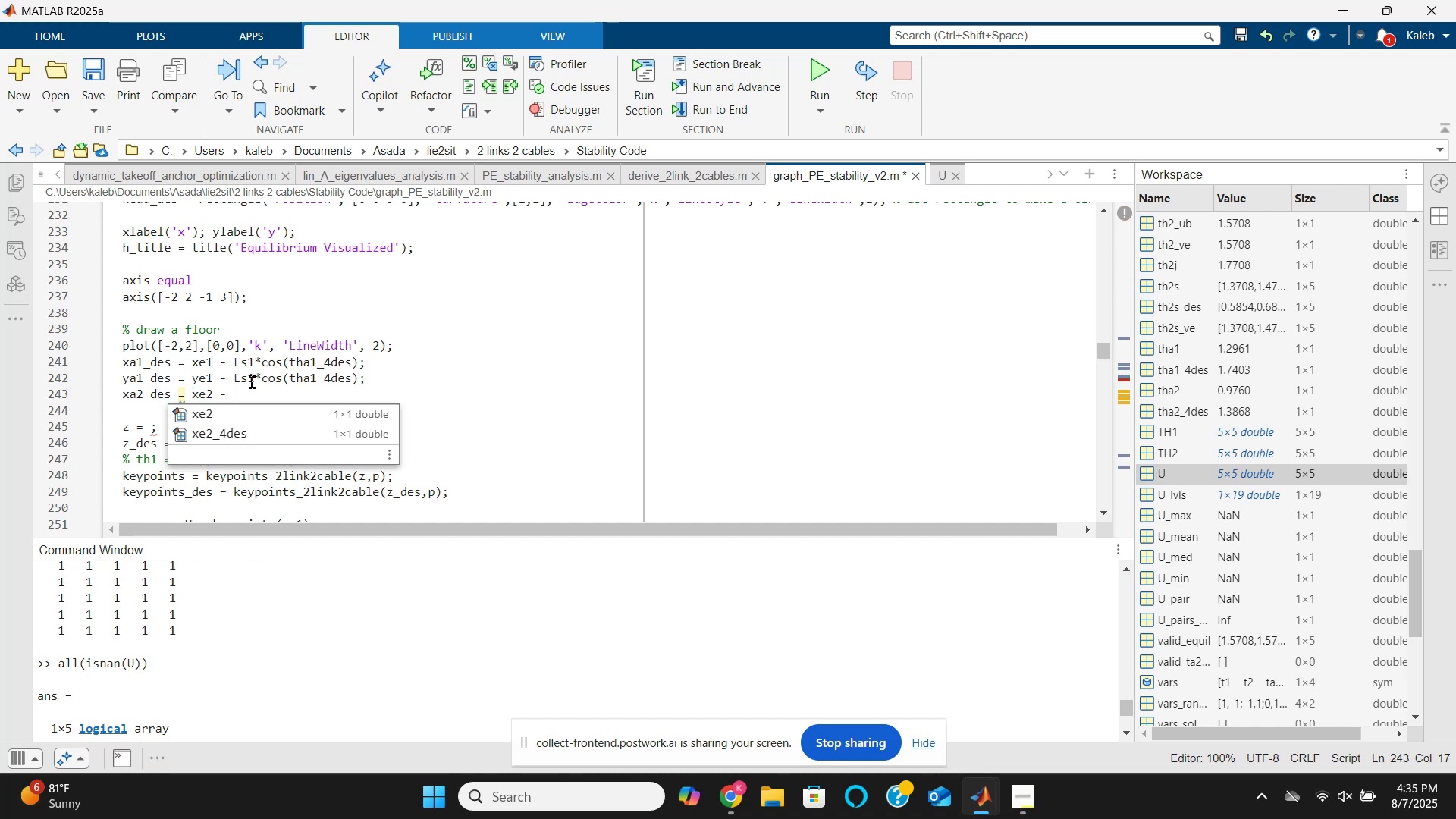 
left_click_drag(start_coordinate=[235, 365], to_coordinate=[375, 383])
 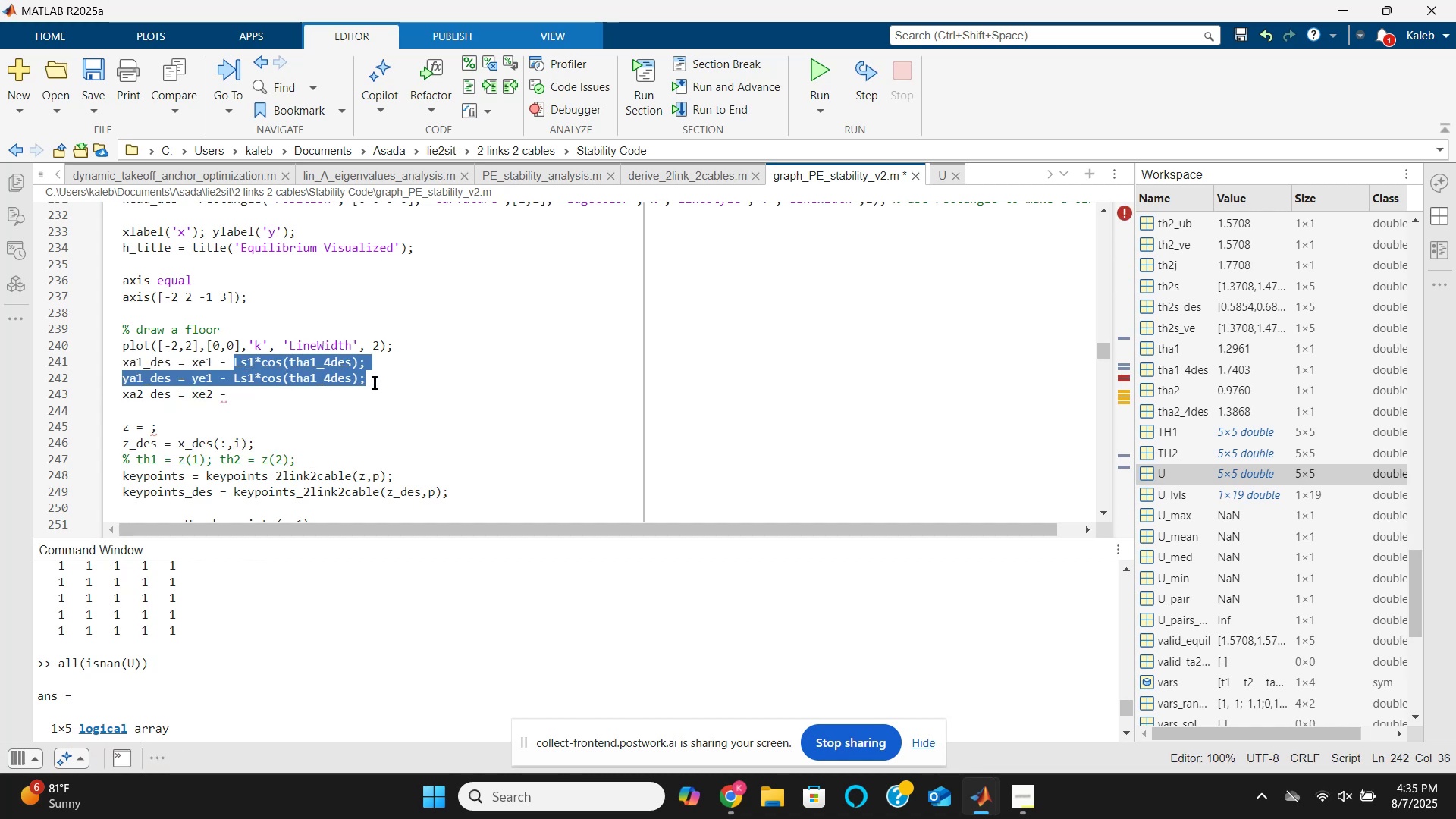 
key(Control+C)
 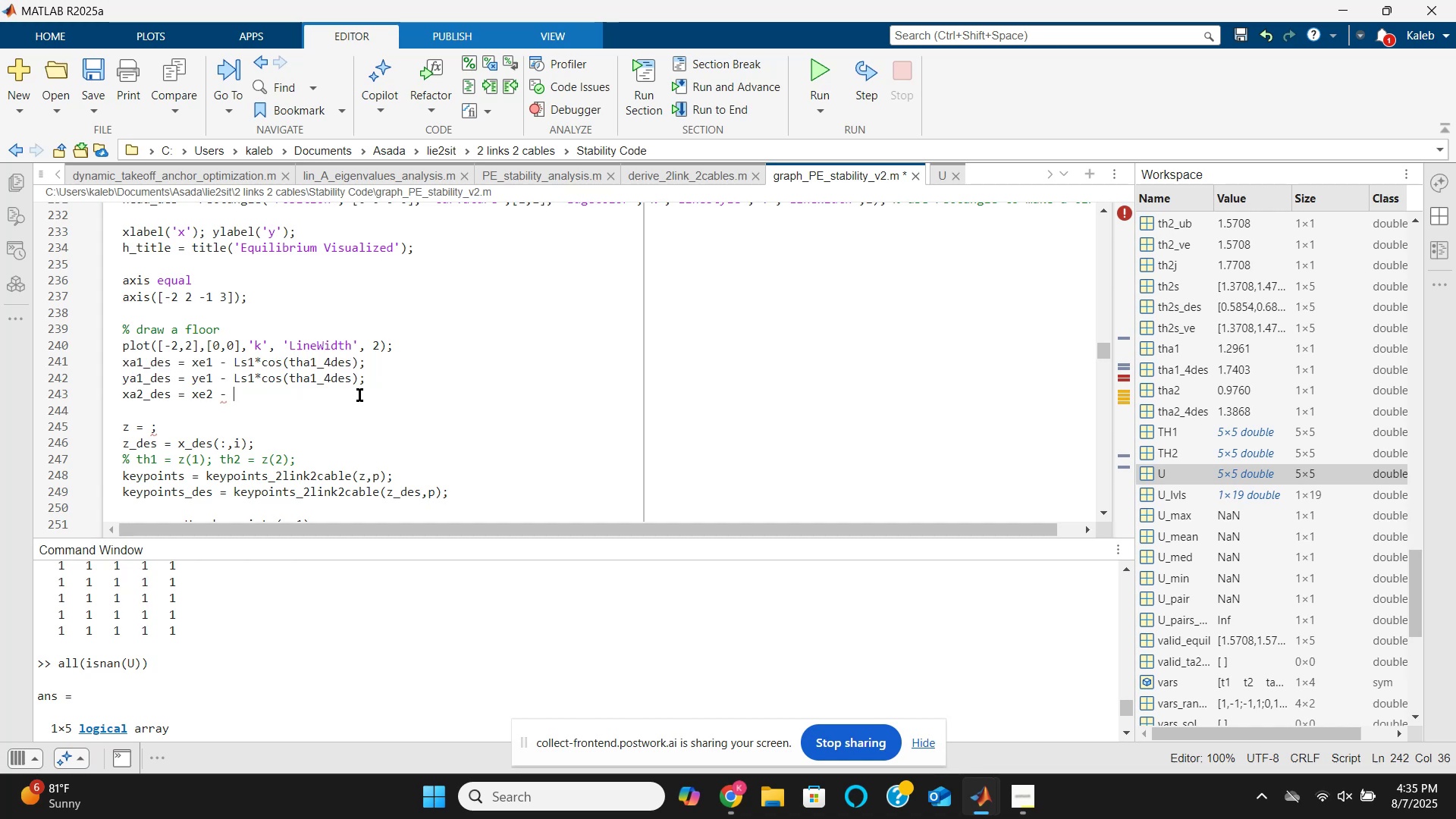 
key(Control+V)
 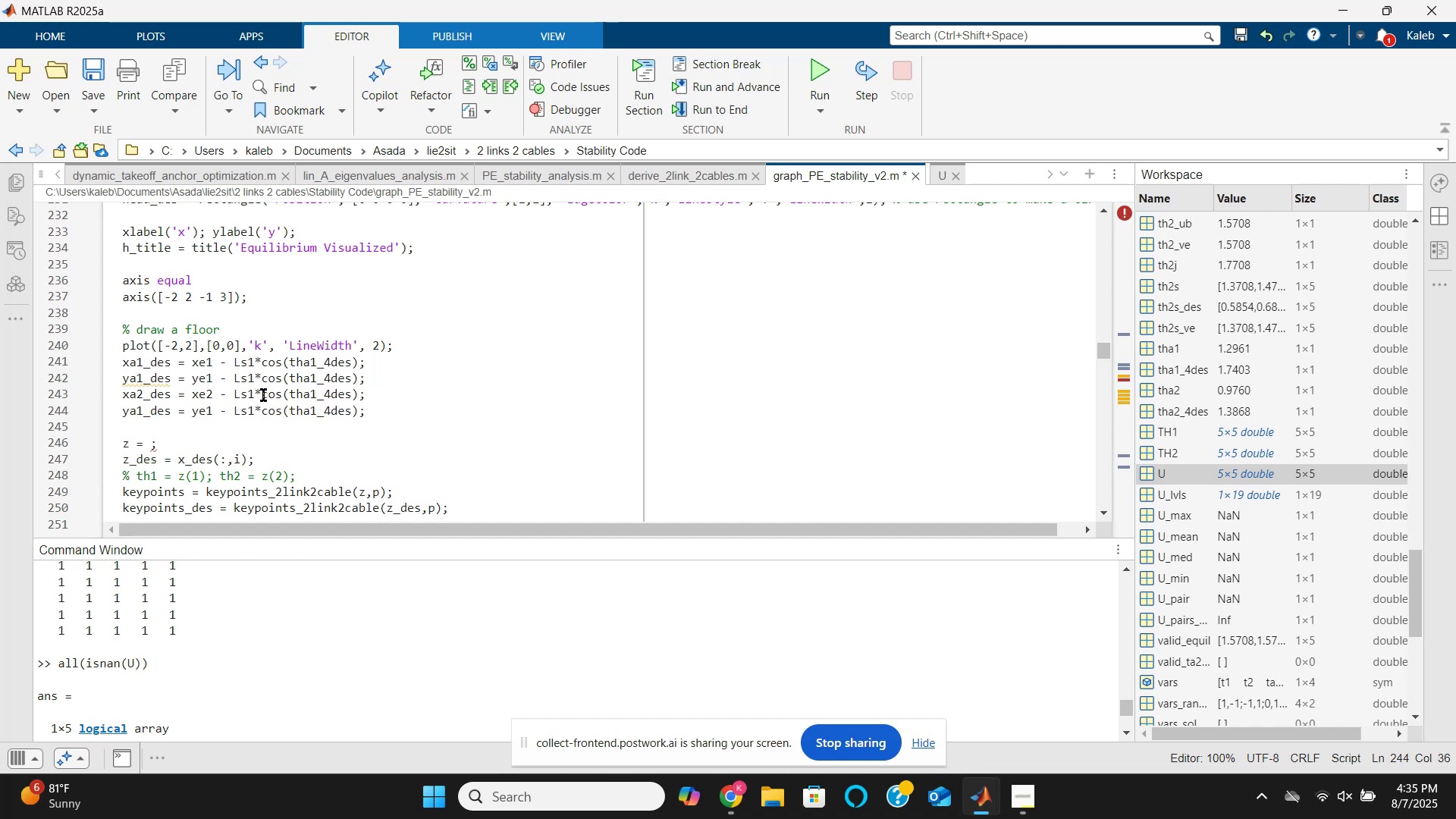 
left_click([258, 395])
 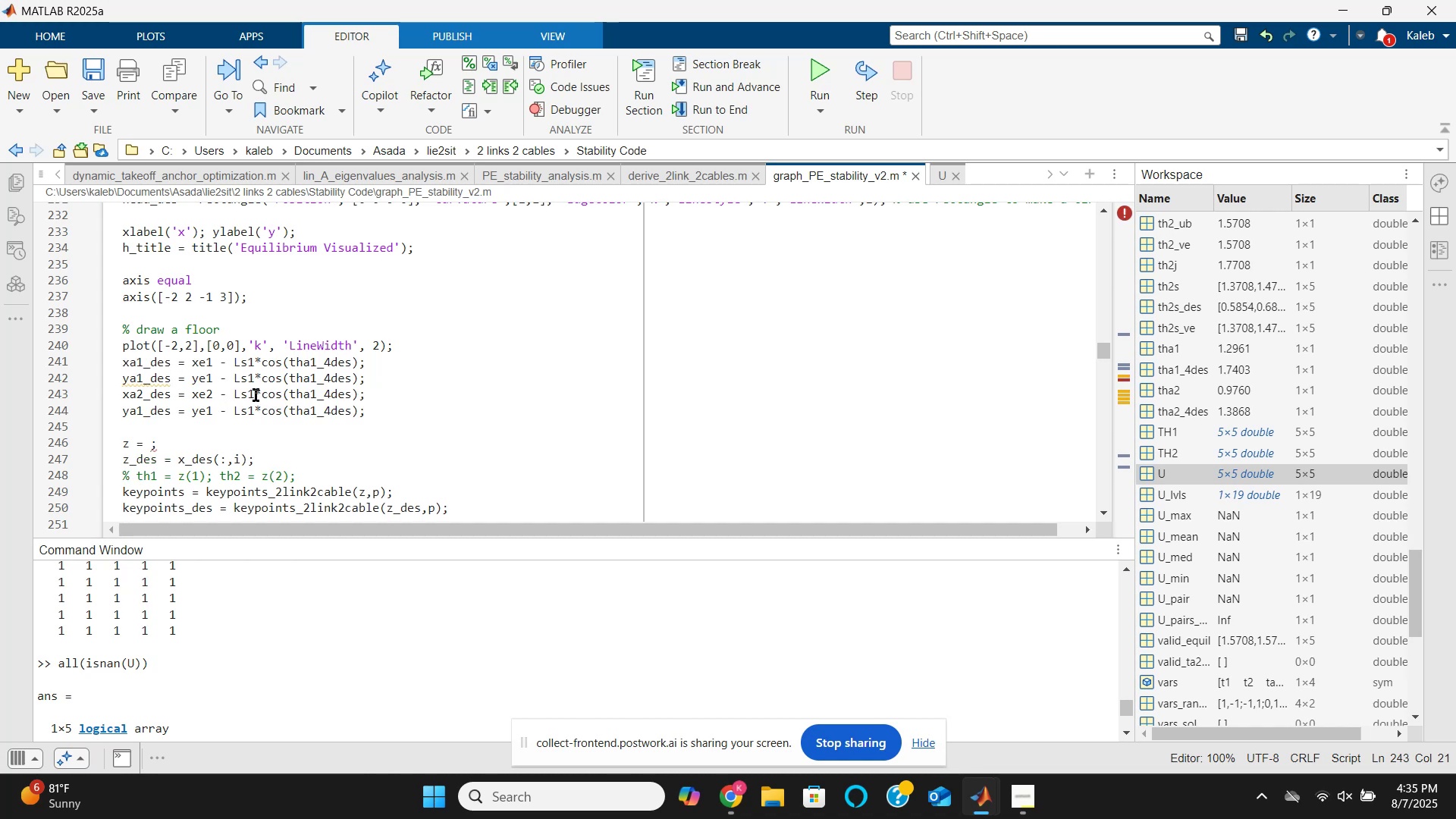 
key(ArrowLeft)
 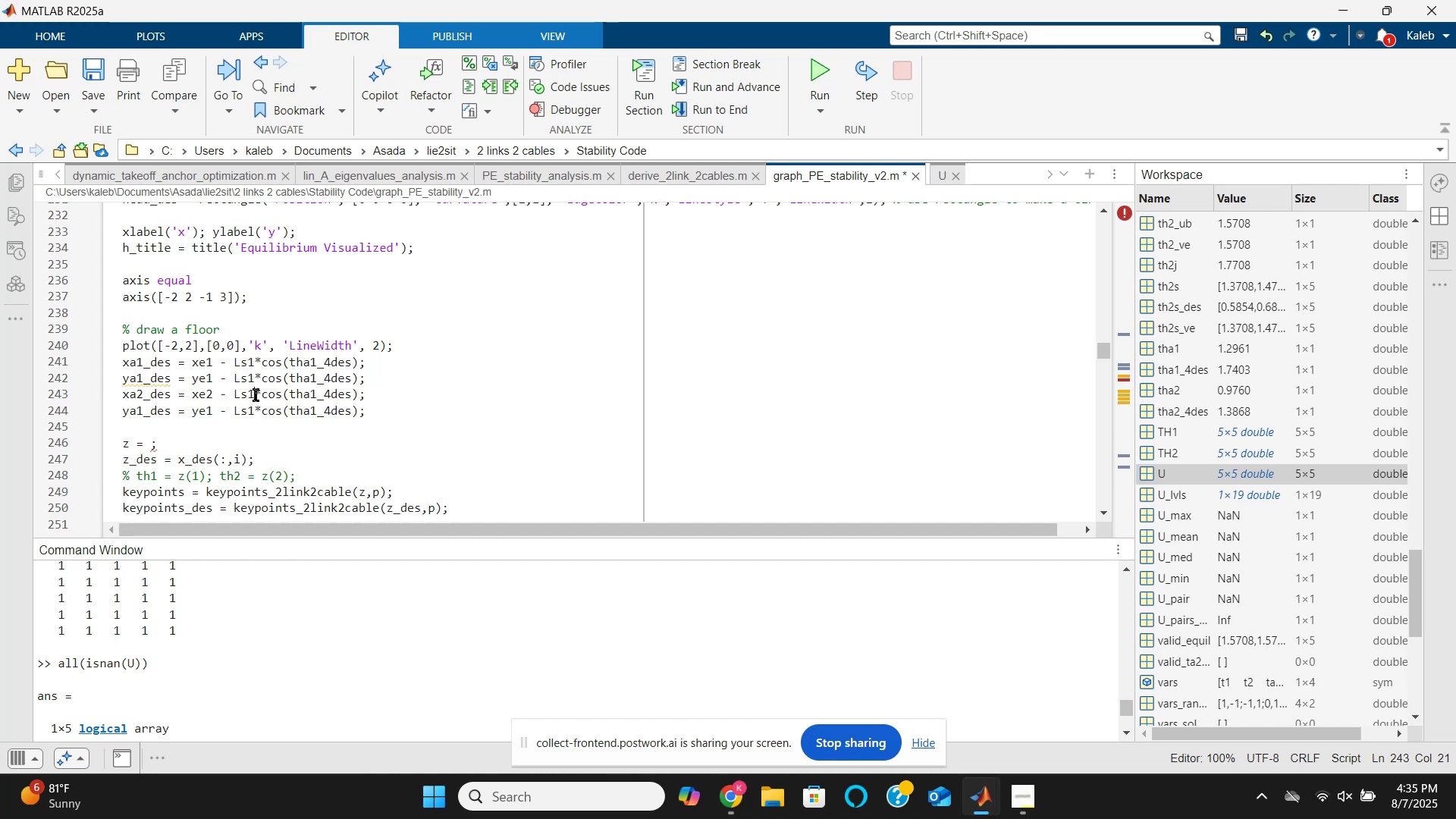 
key(Backspace)
 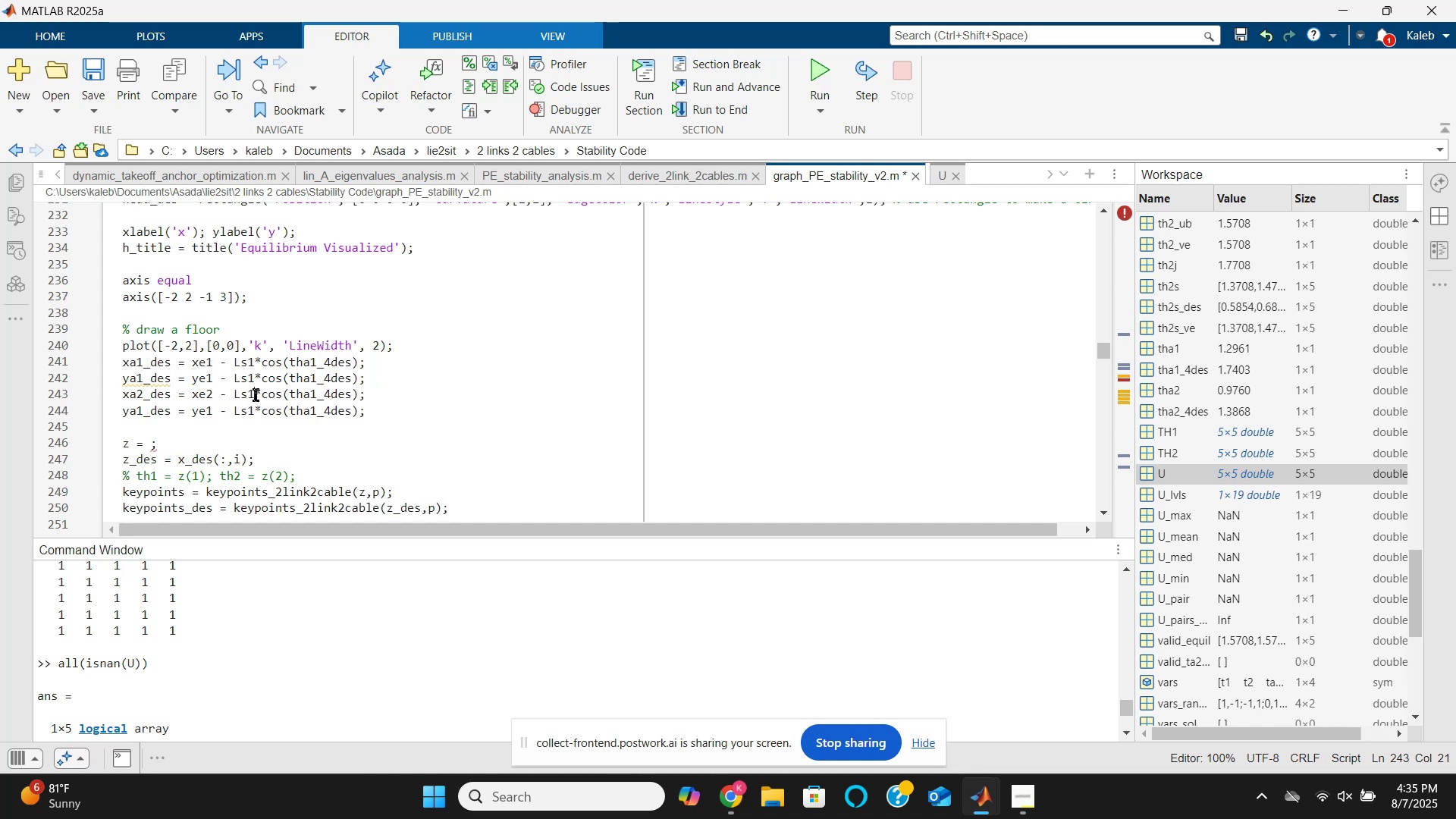 
key(2)
 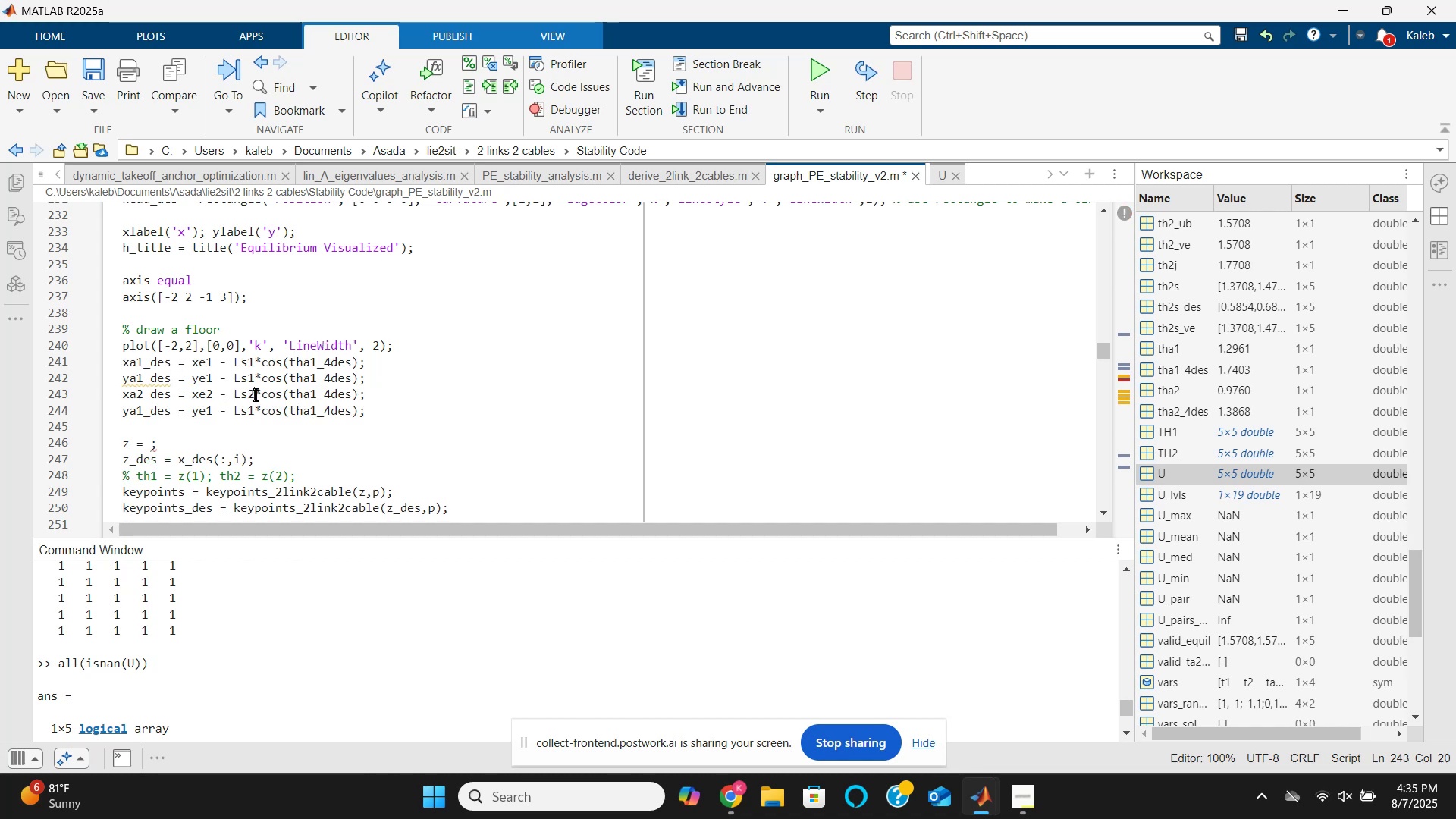 
hold_key(key=ArrowRight, duration=0.79)
 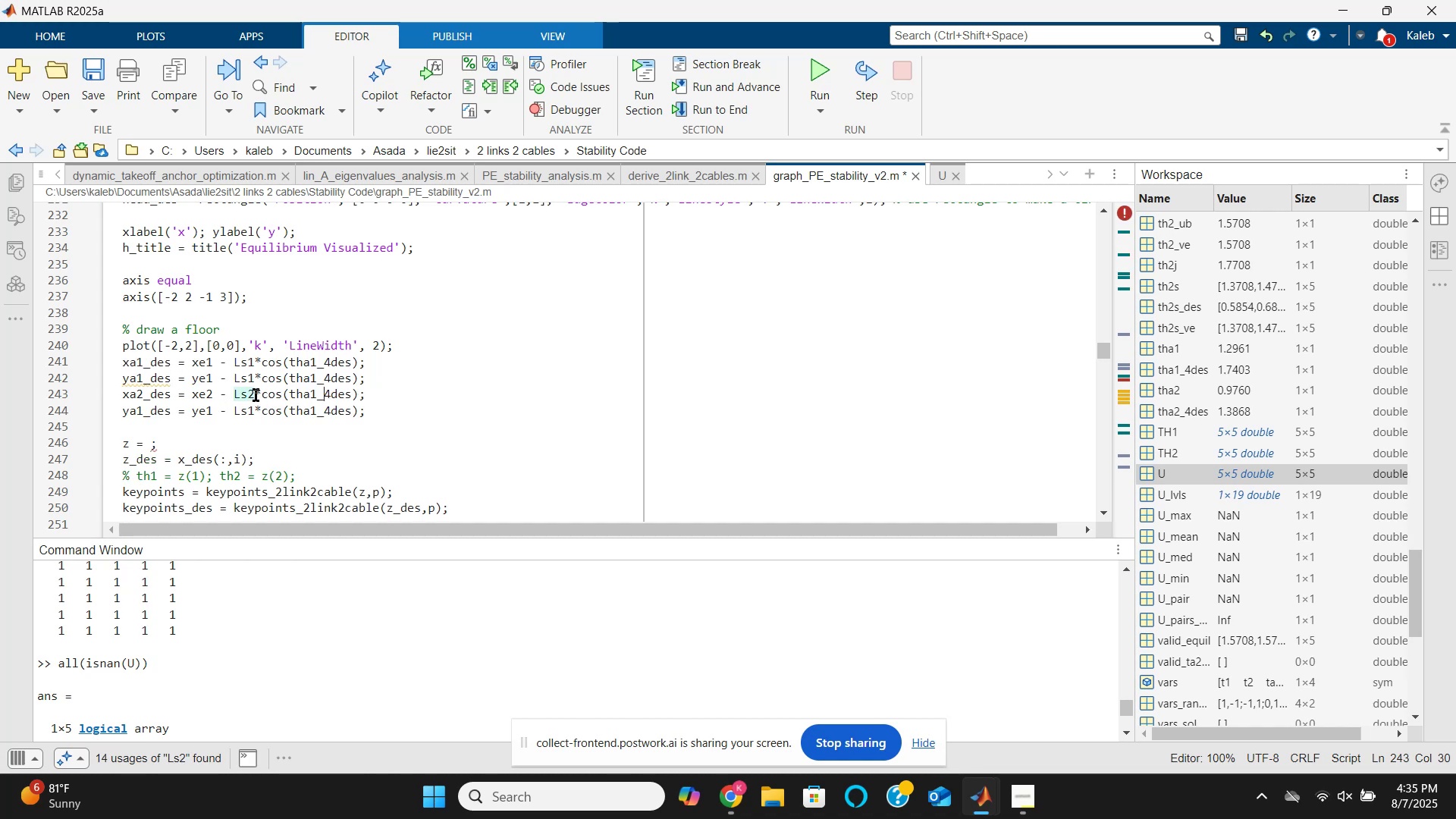 
key(ArrowLeft)
 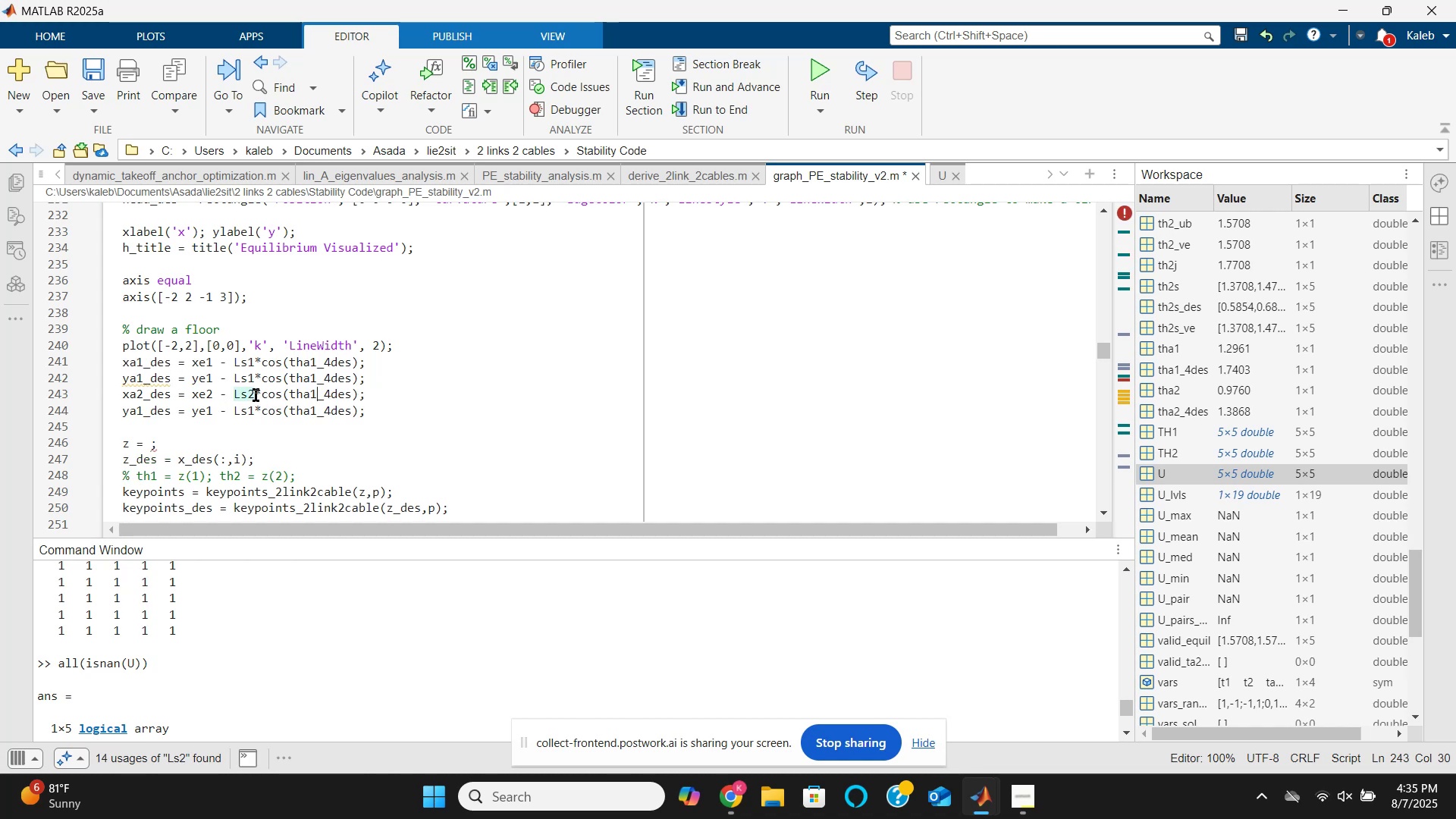 
key(Backspace)
 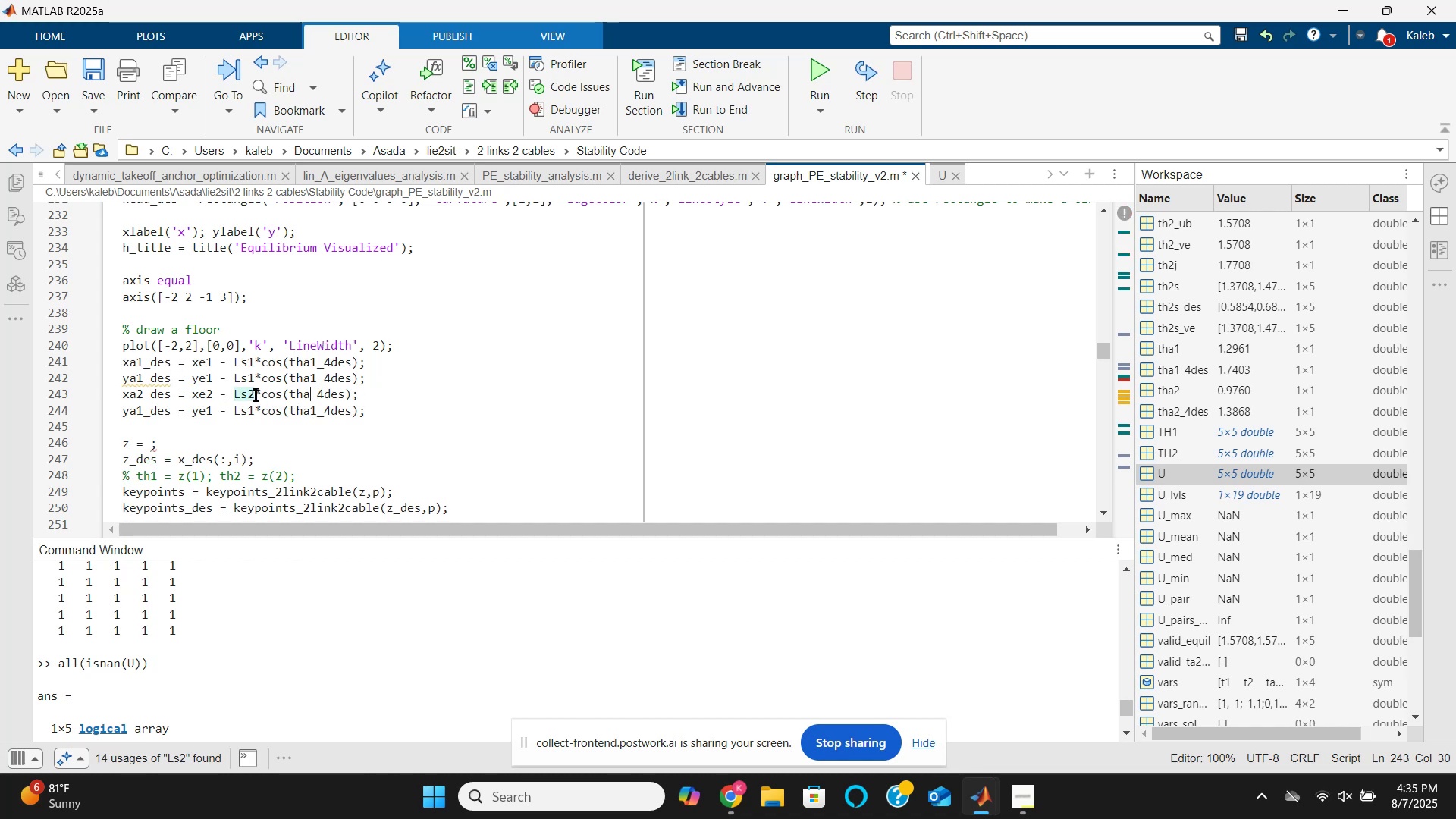 
key(2)
 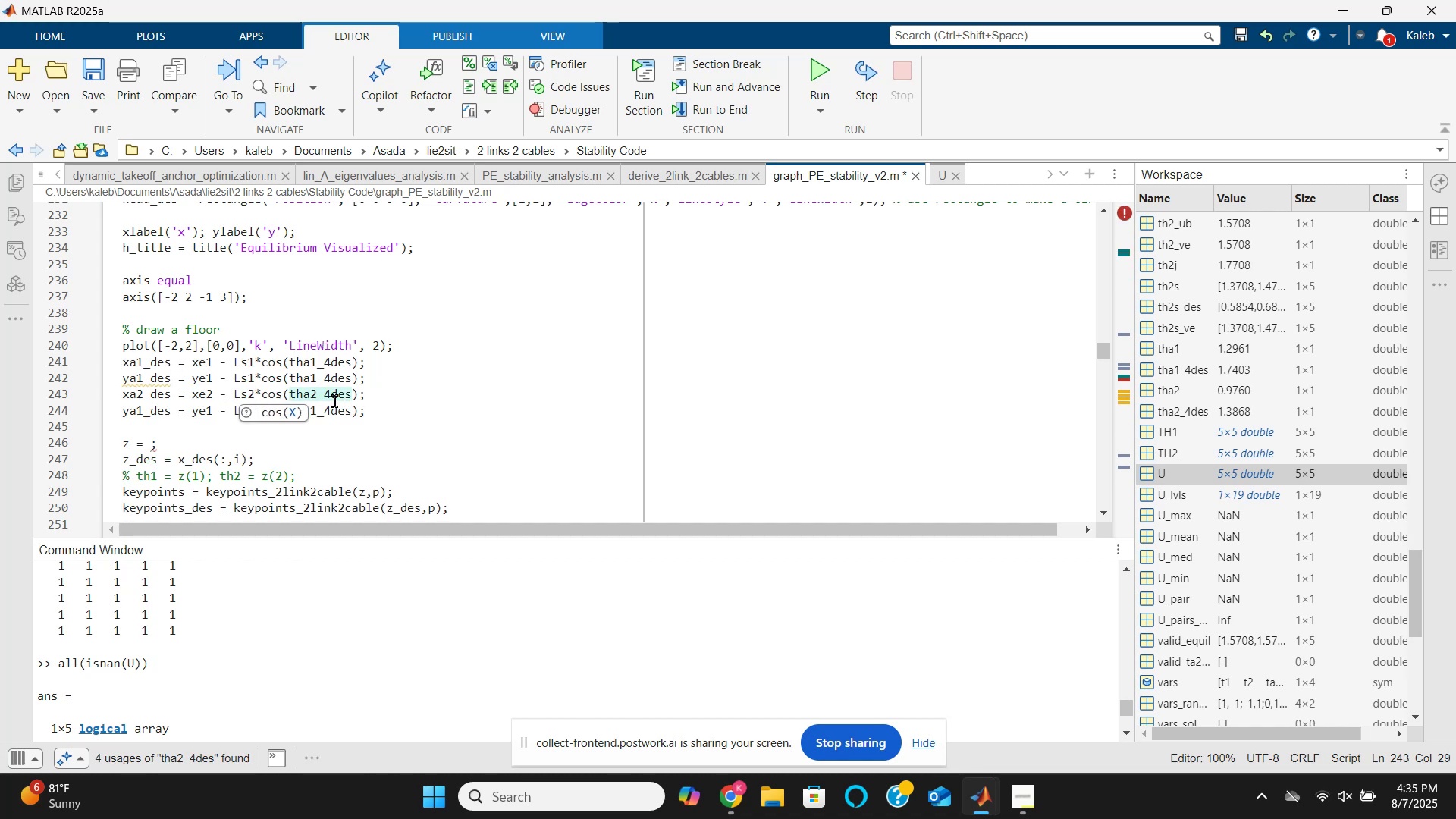 
double_click([268, 377])
 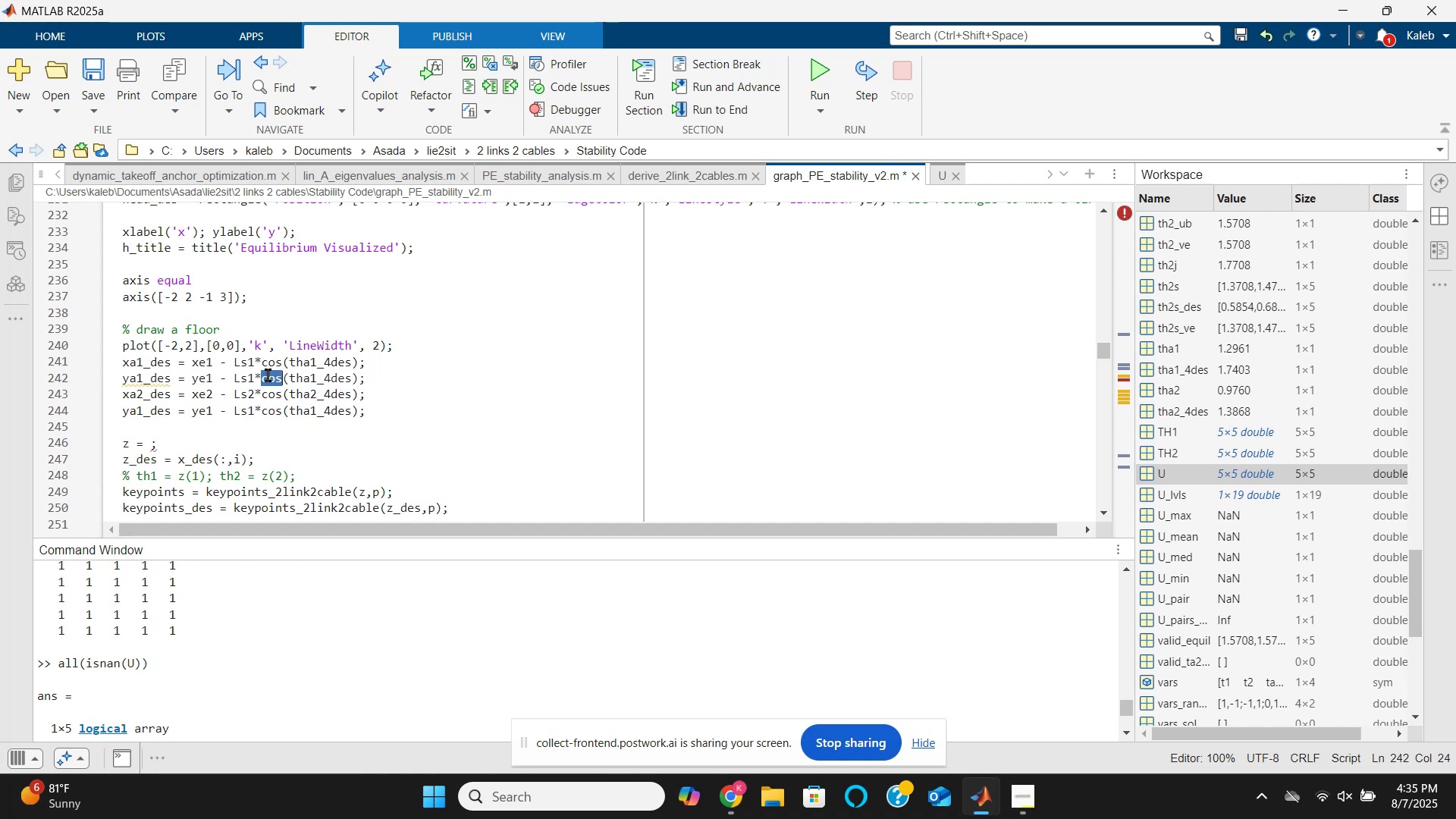 
type(sin)
 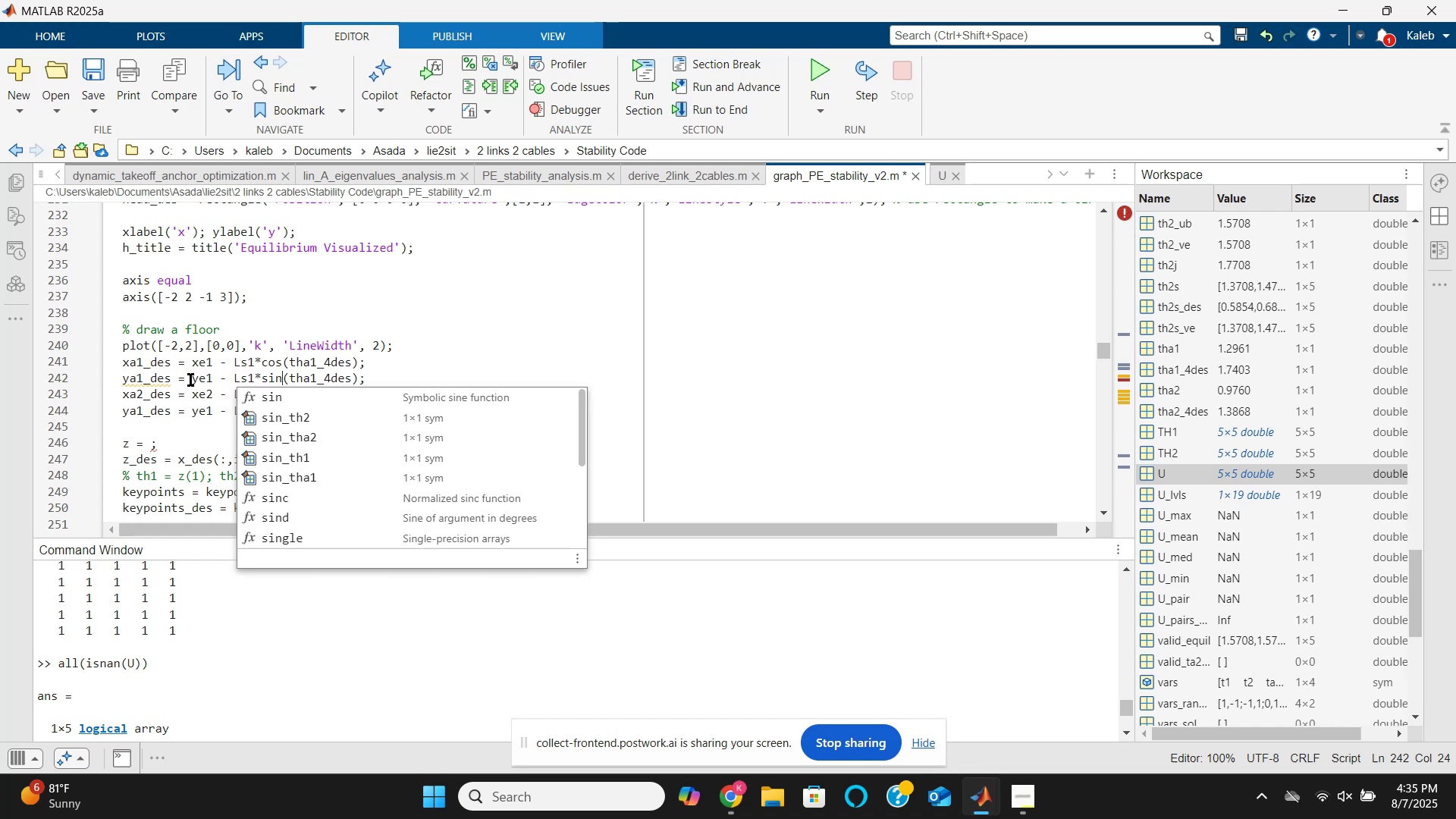 
left_click([171, 404])
 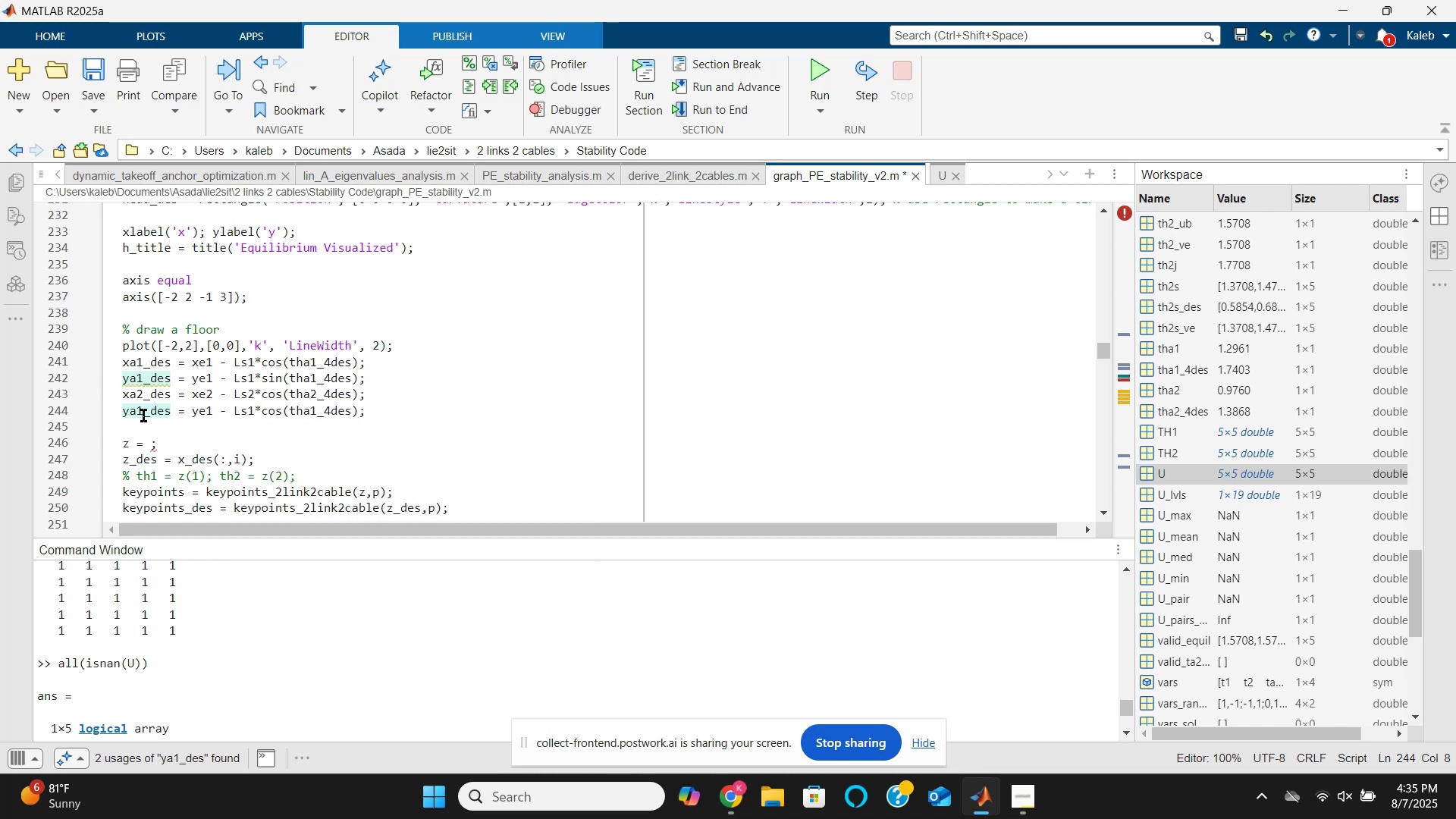 
left_click([143, 416])
 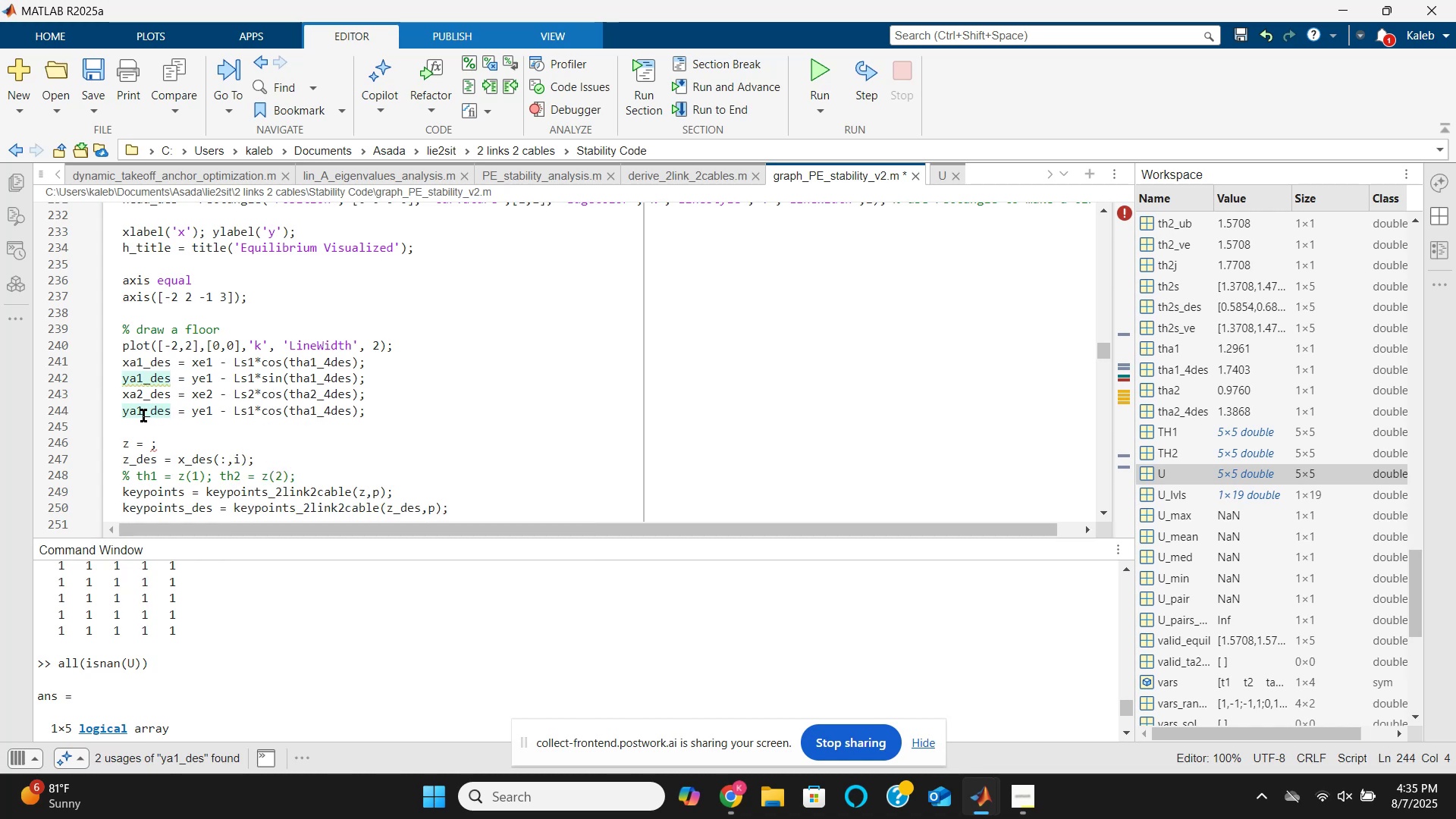 
key(Backspace)
 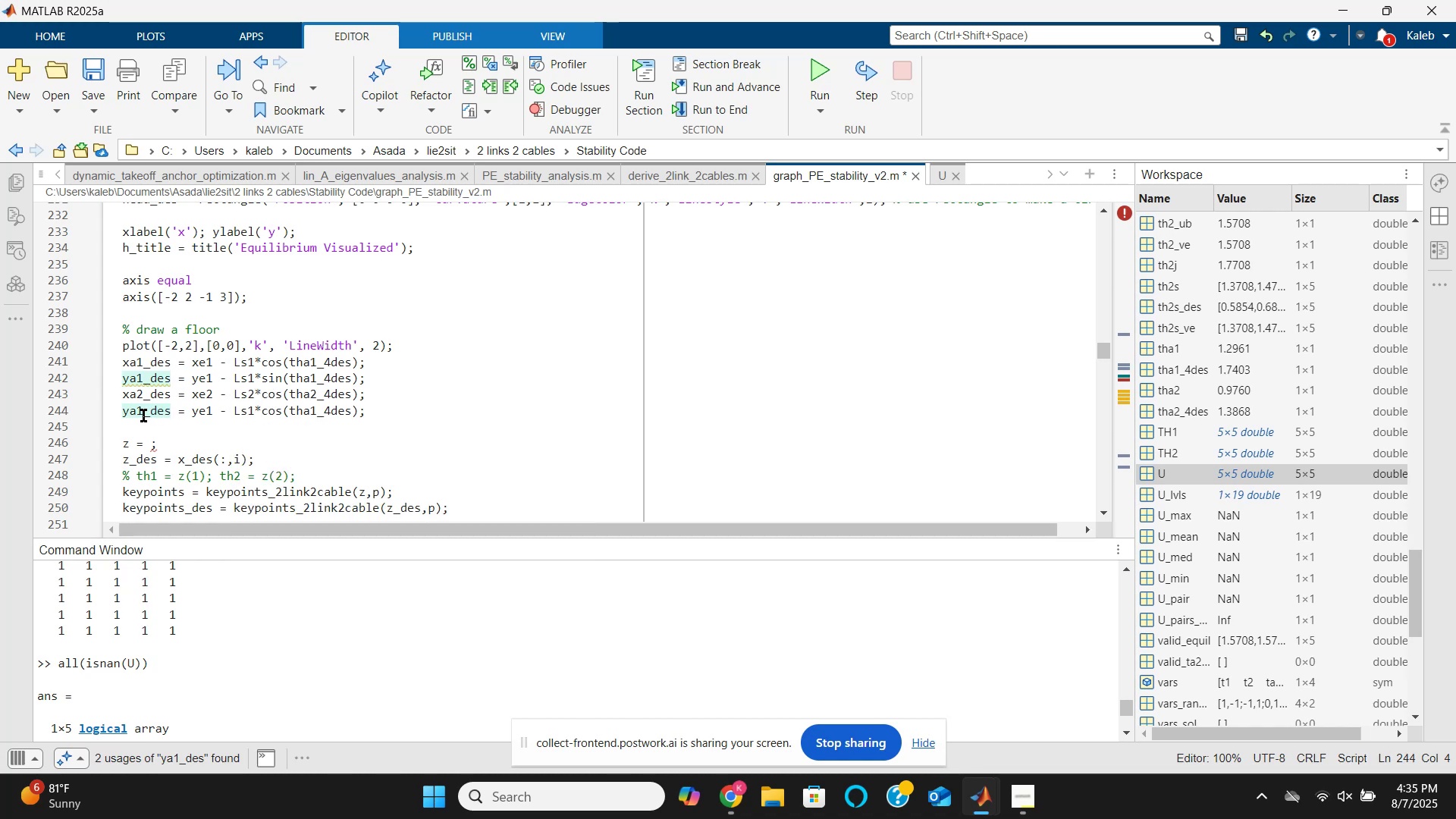 
key(2)
 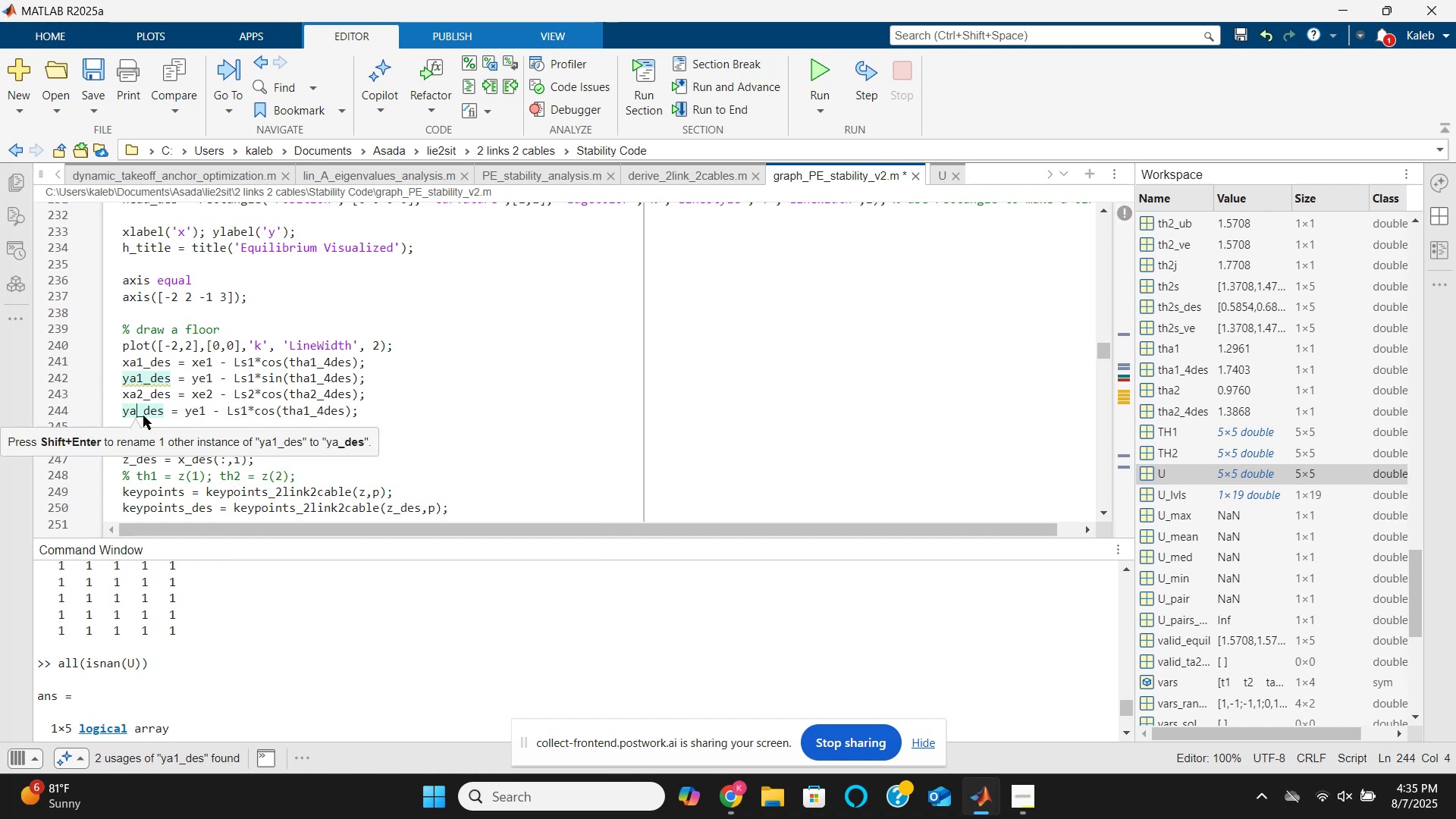 
hold_key(key=ArrowRight, duration=0.72)
 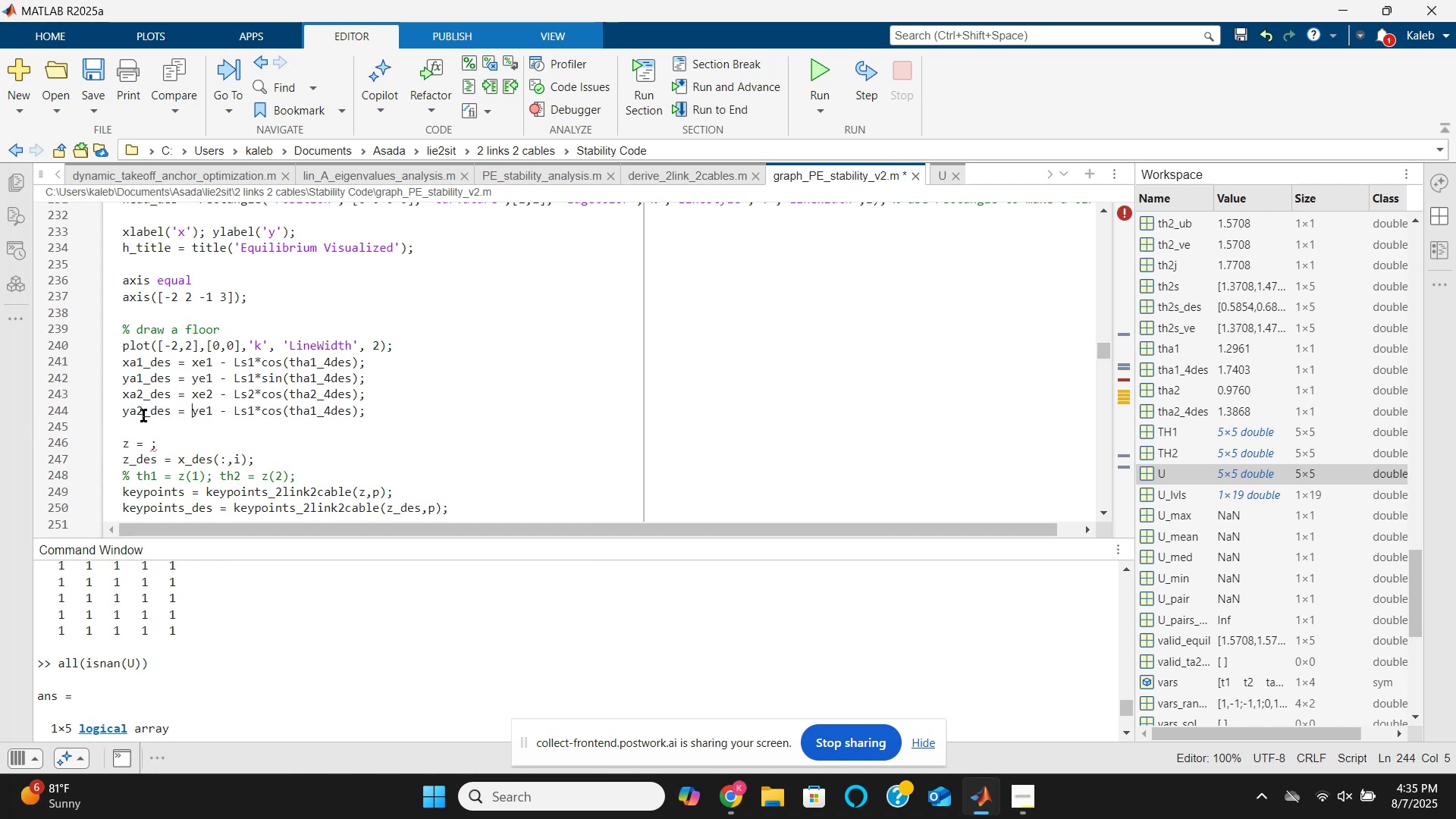 
key(ArrowRight)
 